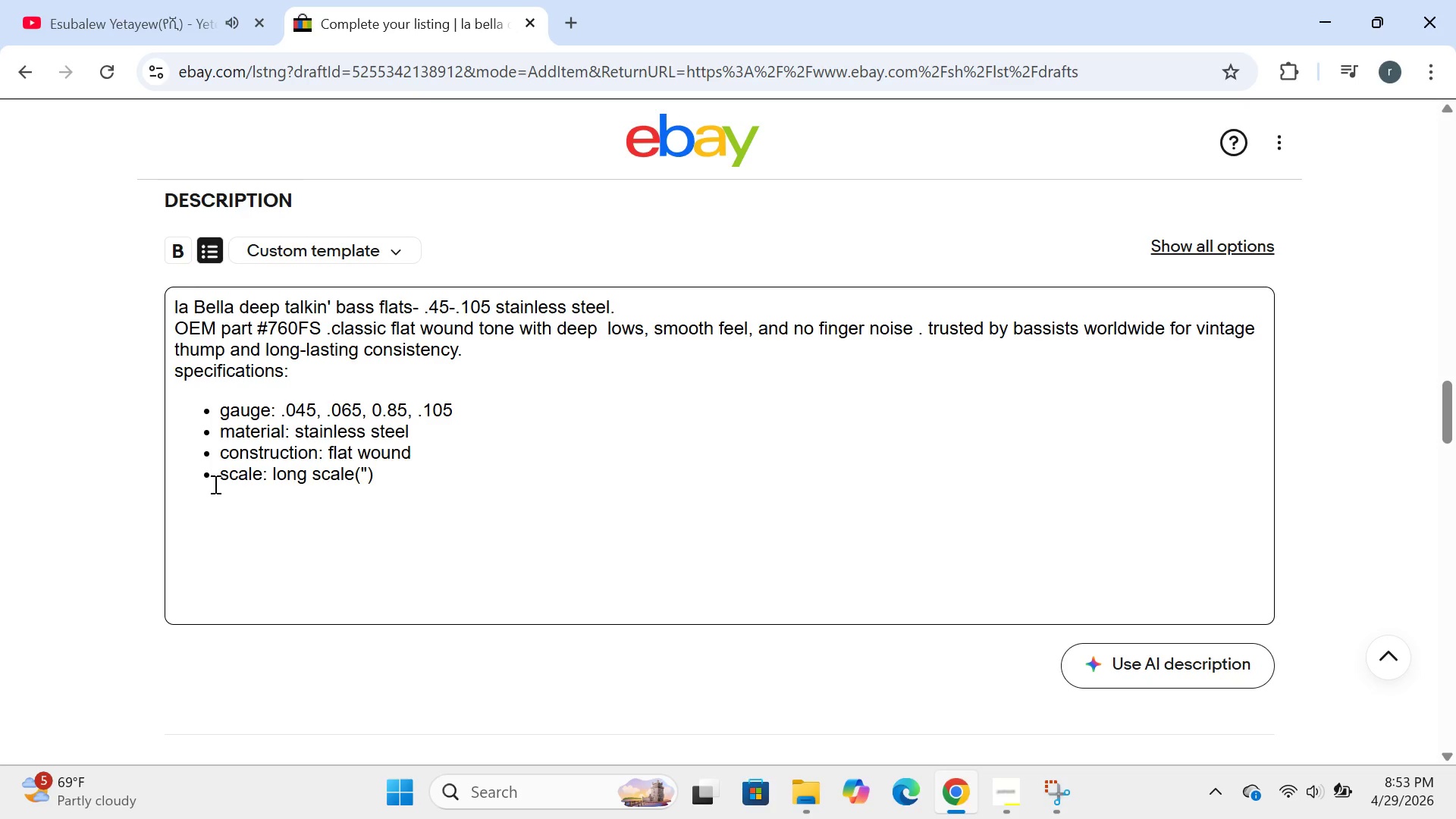 
key(ArrowLeft)
 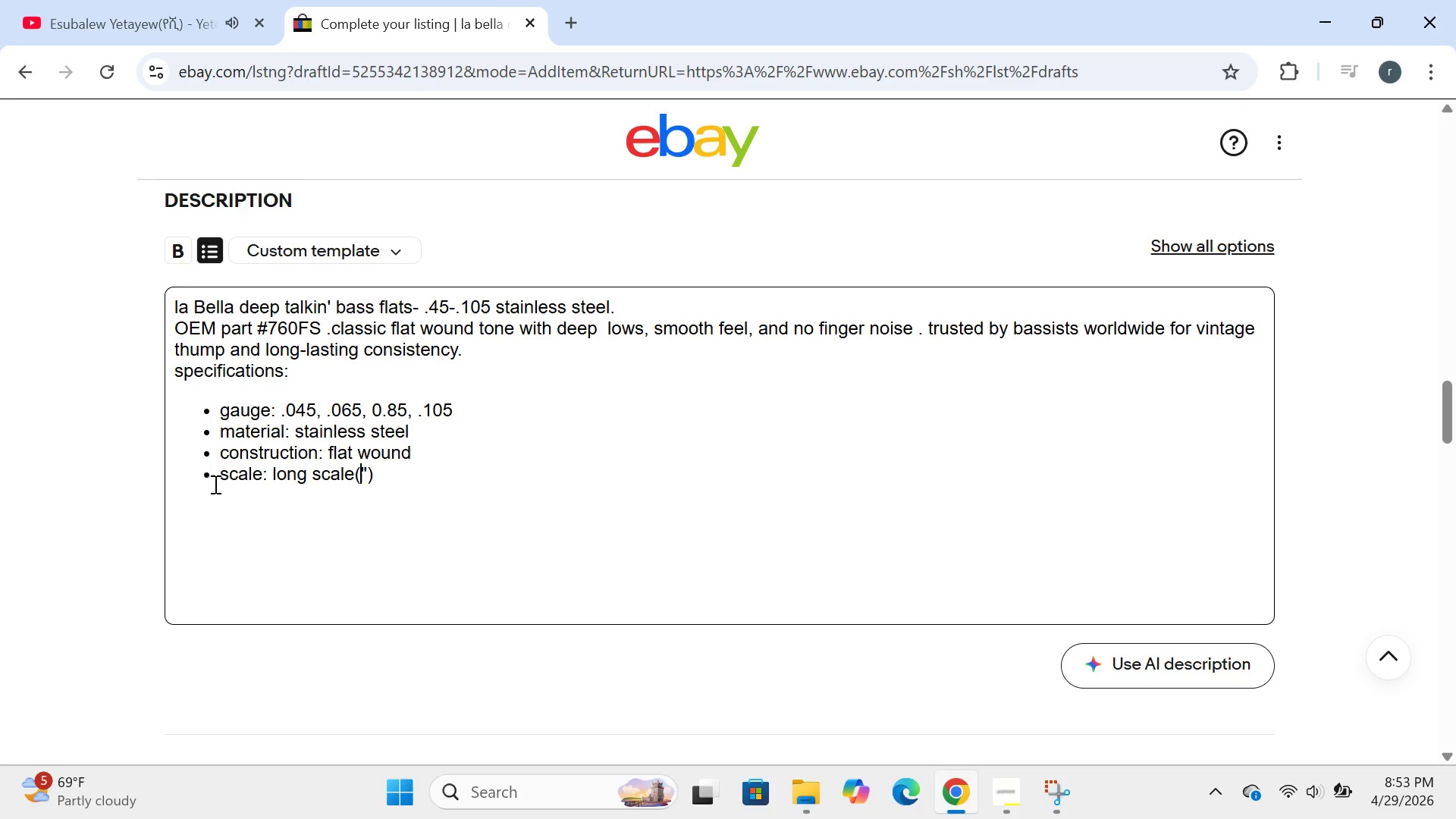 
type(34)
 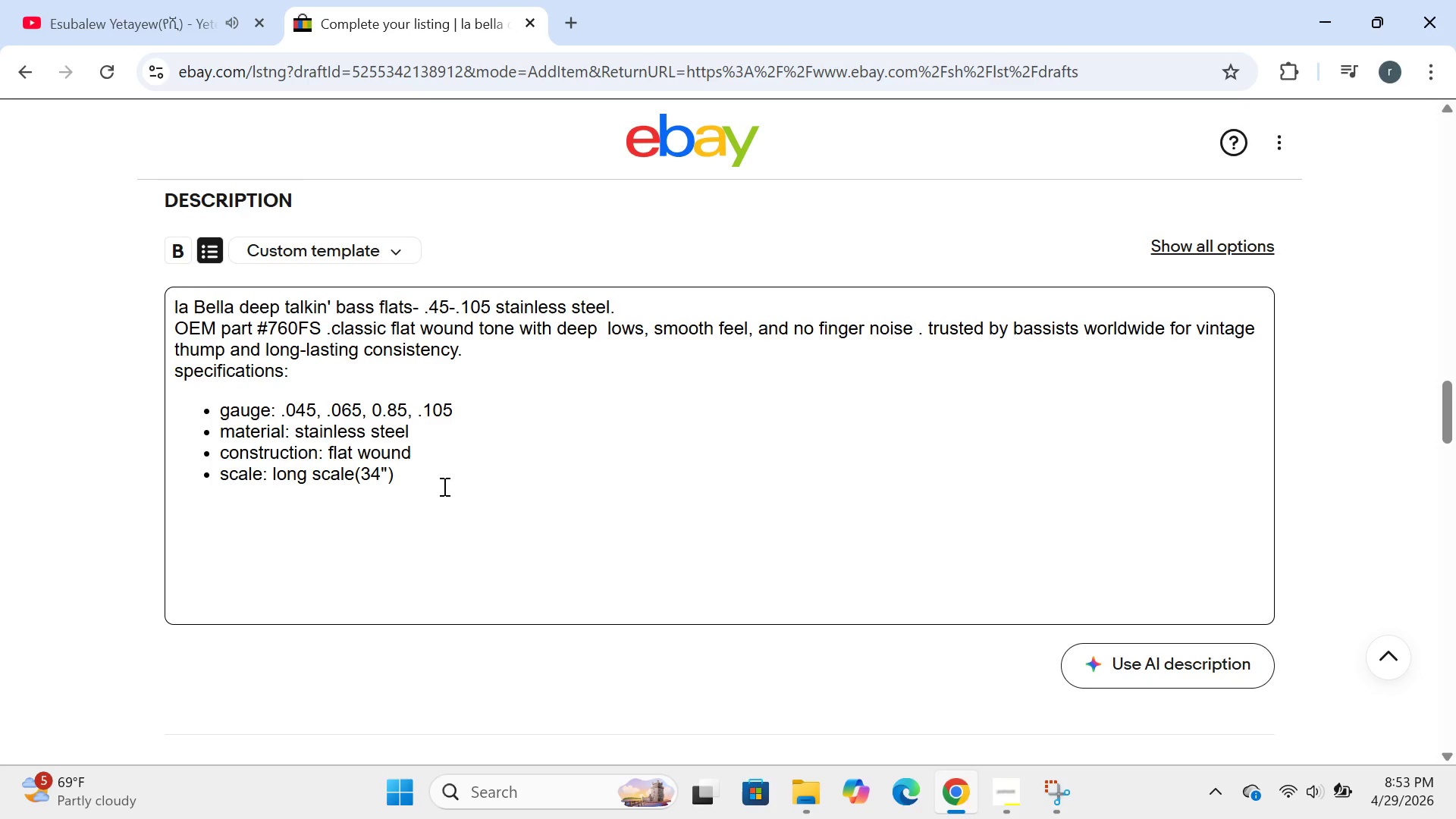 
left_click([419, 466])
 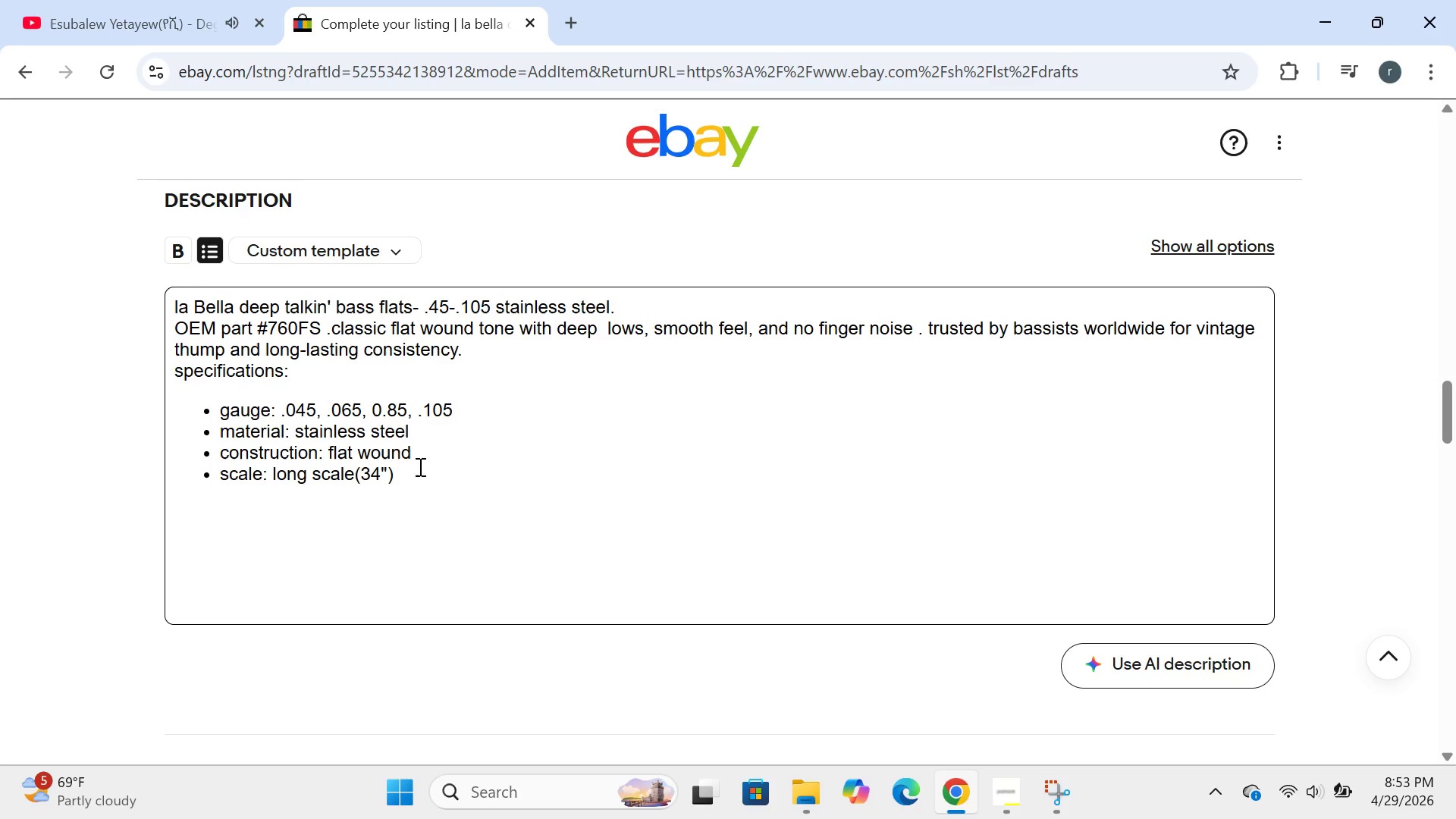 
key(Enter)
 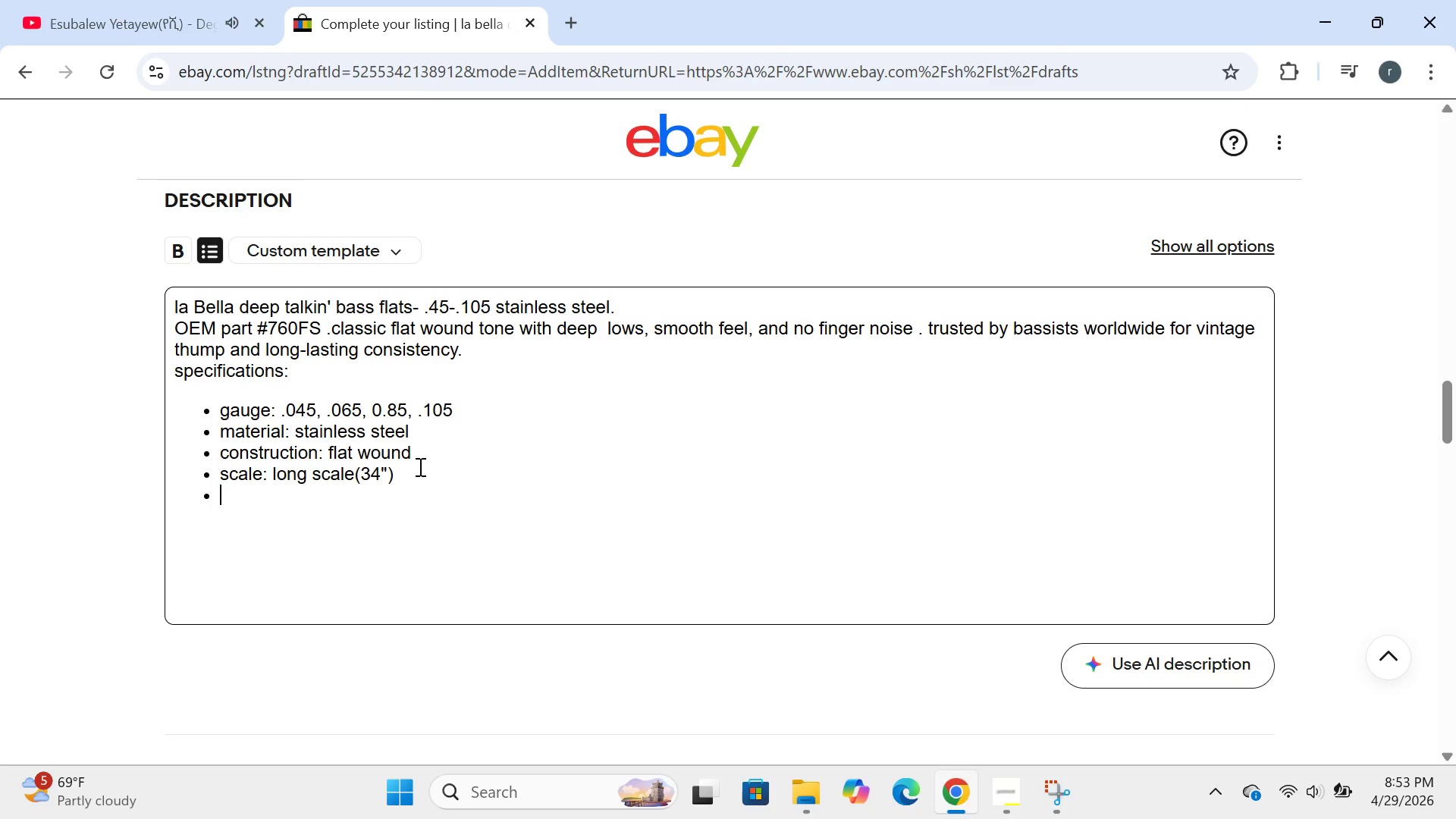 
type(made in:us)
key(Backspace)
key(Backspace)
type(USA)
 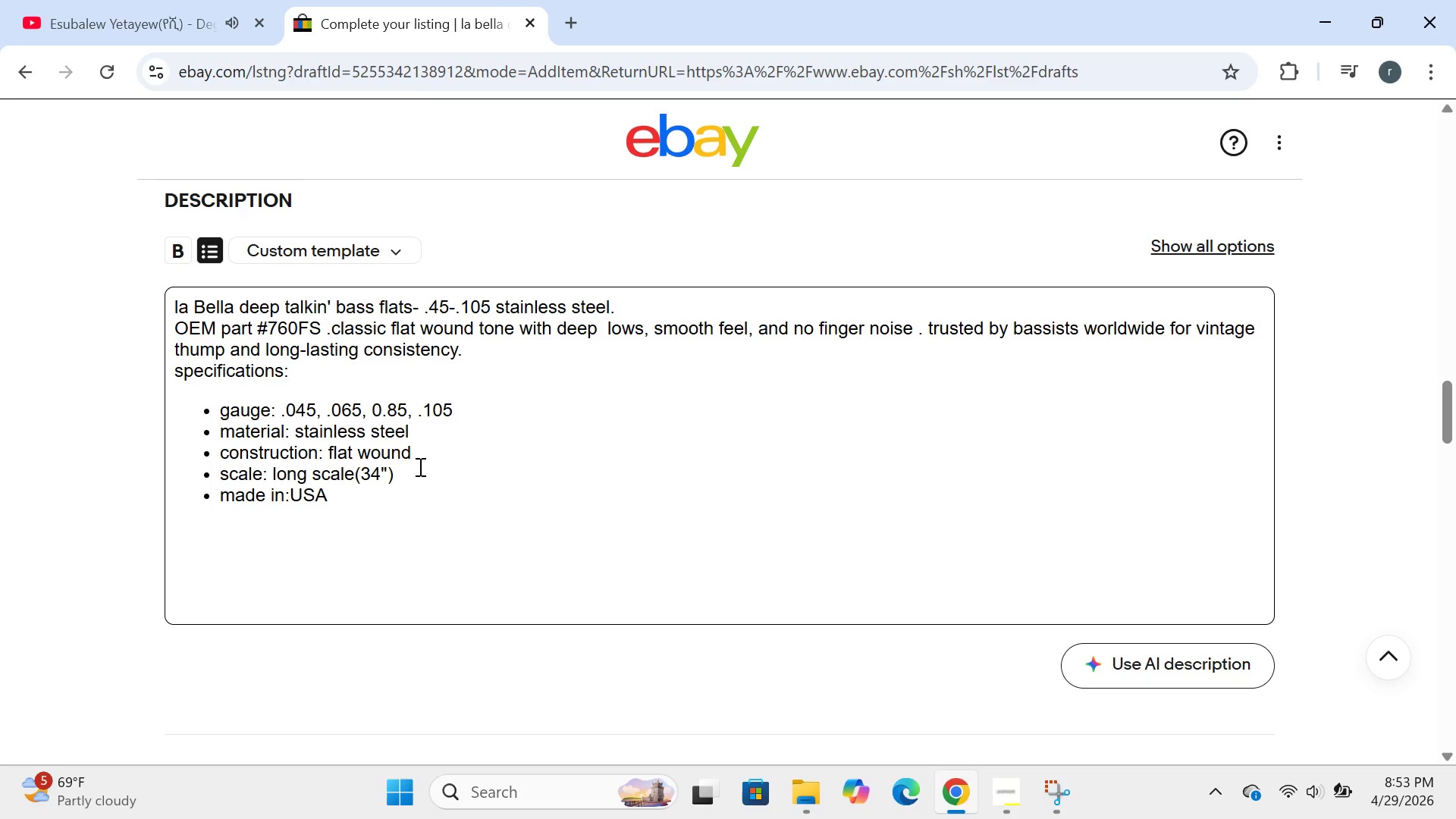 
key(Enter)
 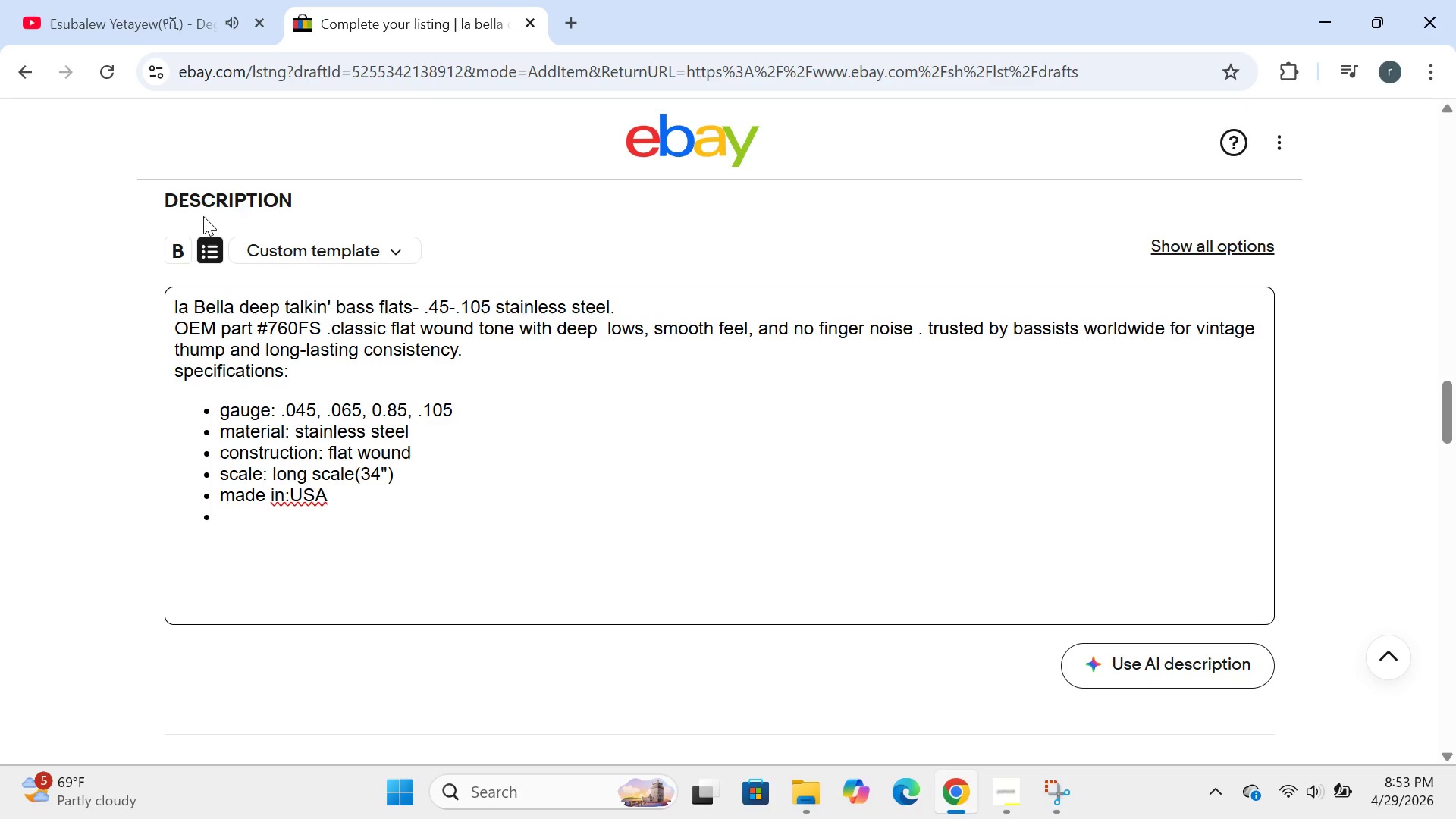 
left_click([209, 237])
 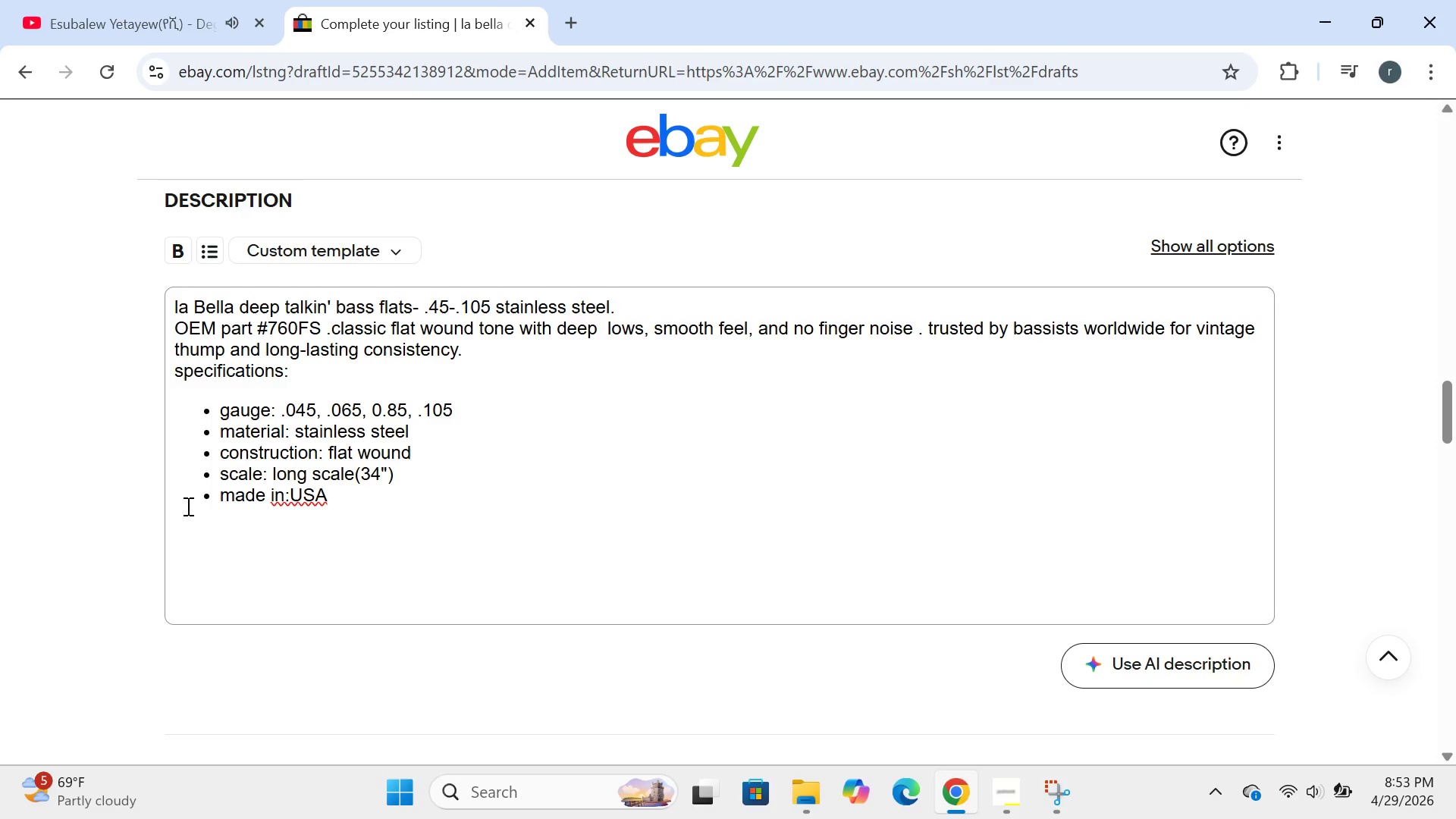 
left_click([187, 512])
 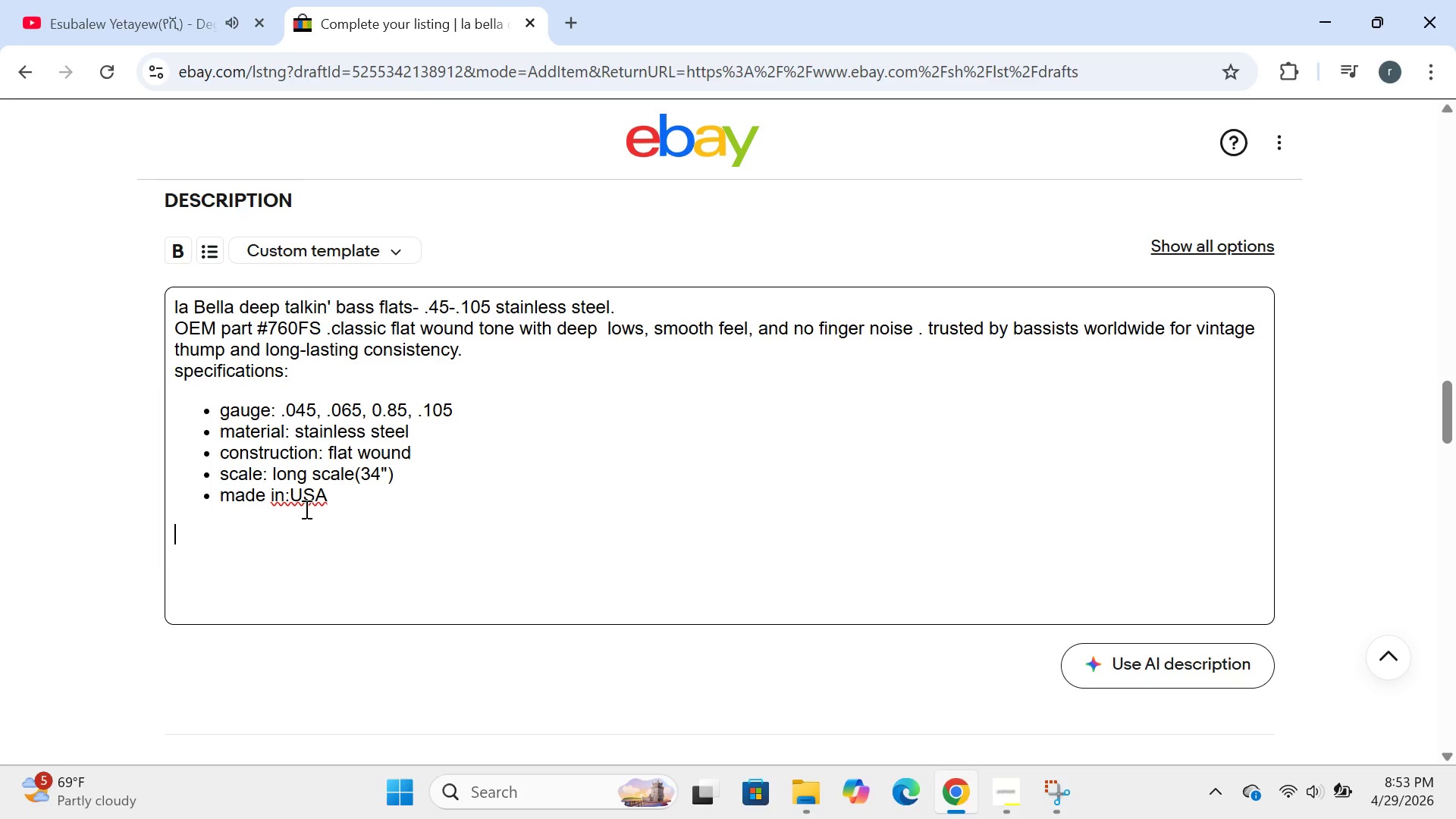 
left_click_drag(start_coordinate=[305, 509], to_coordinate=[292, 497])
 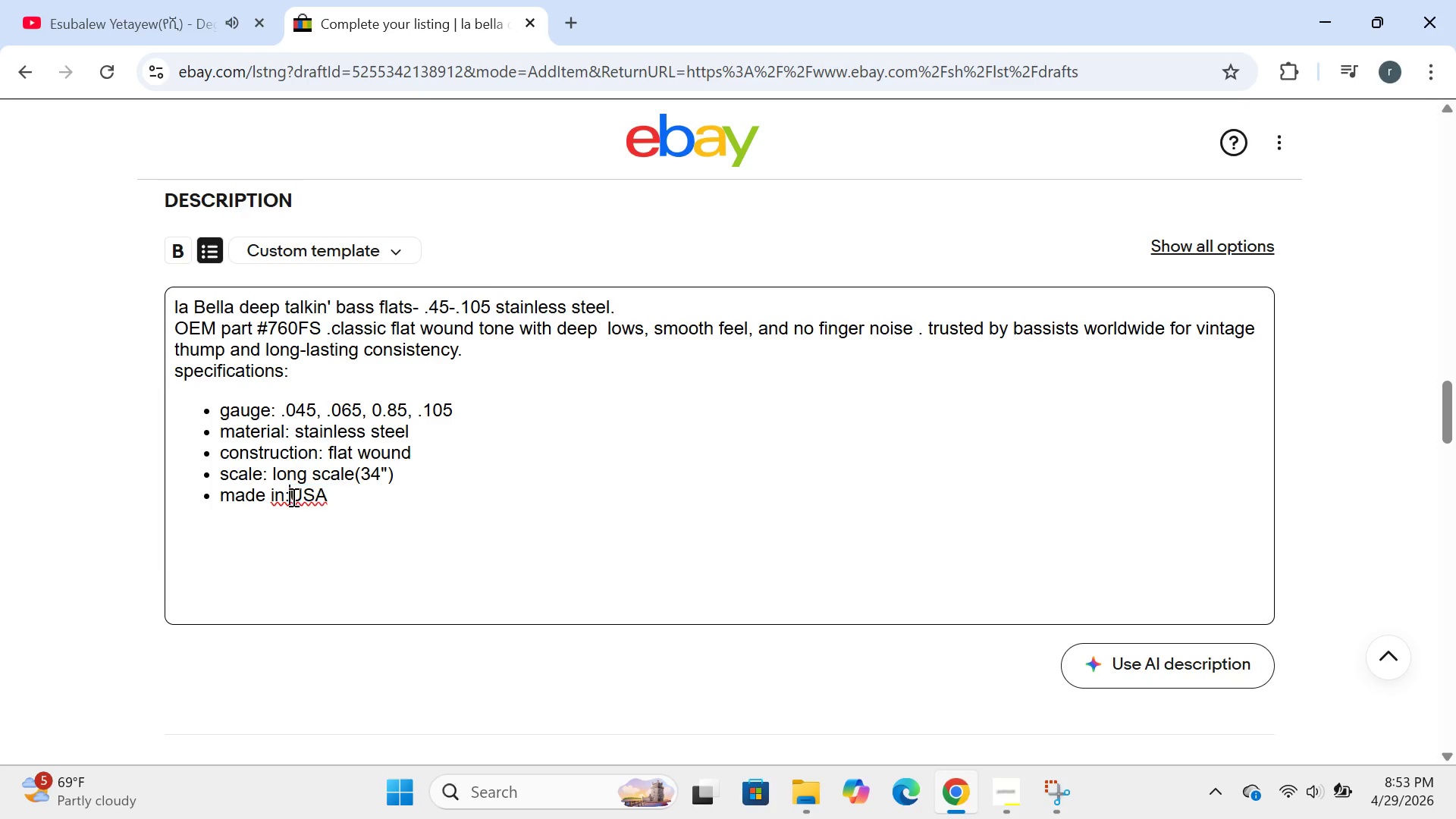 
left_click([292, 497])
 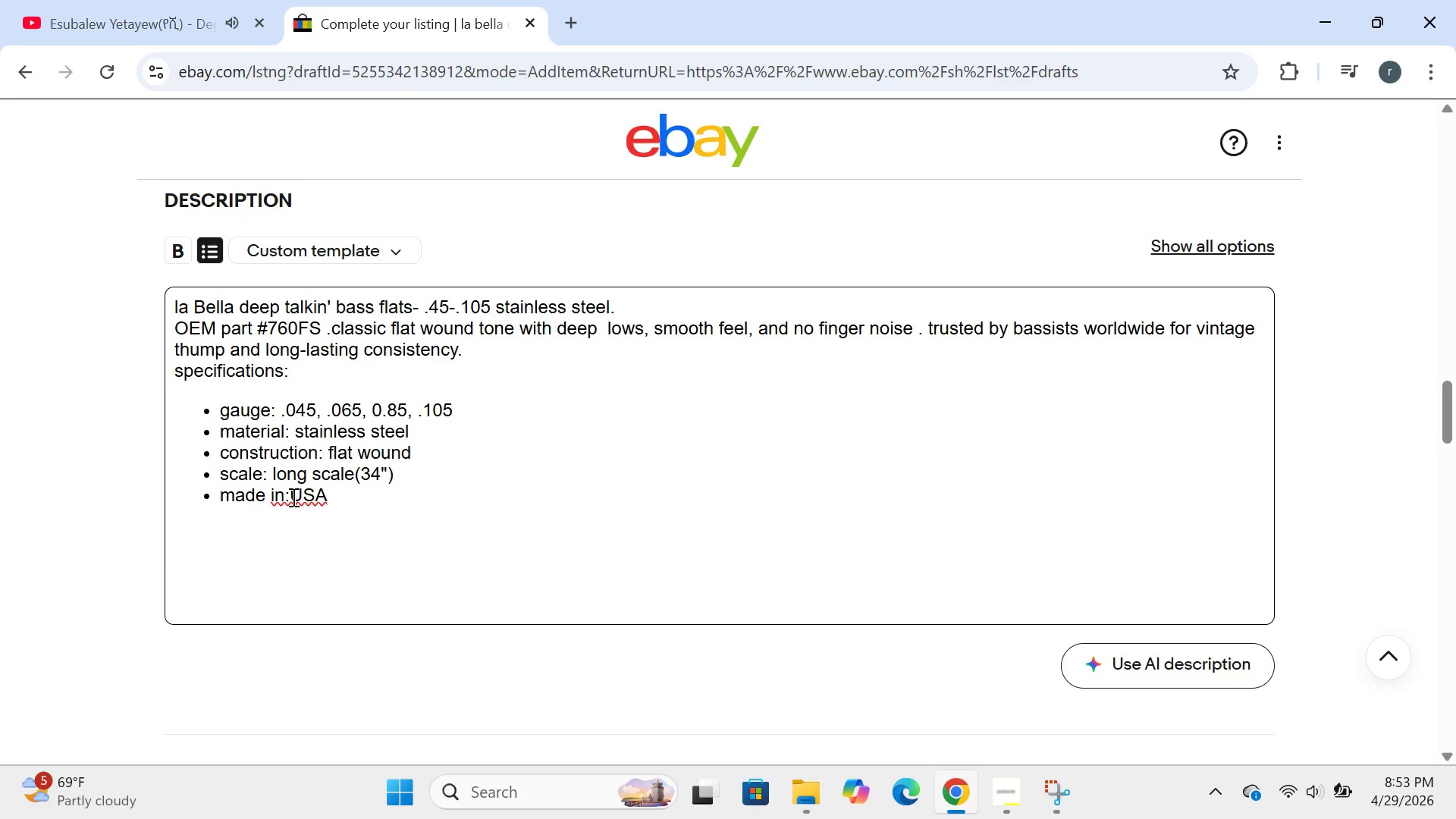 
key(Space)
 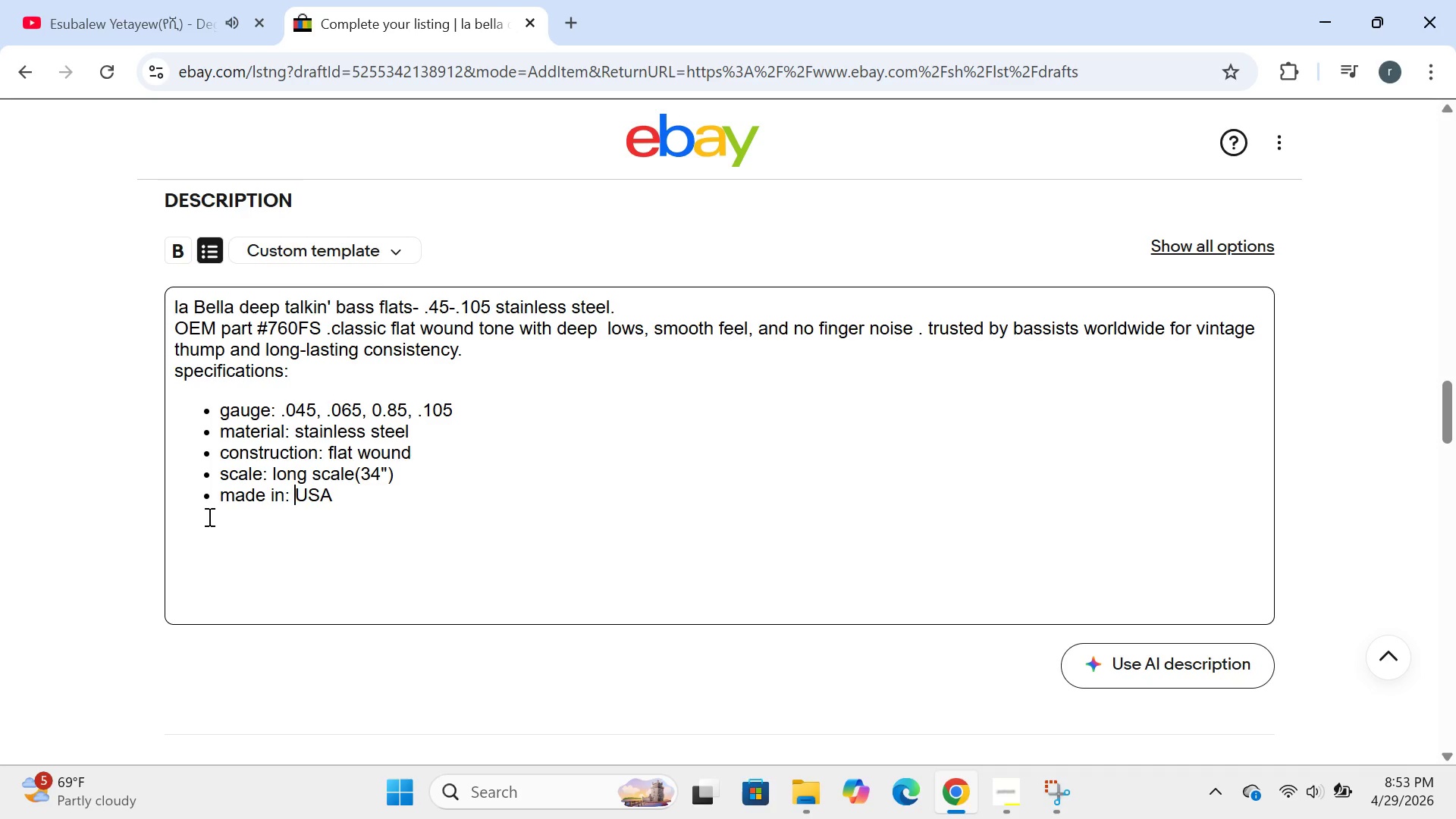 
left_click([206, 518])
 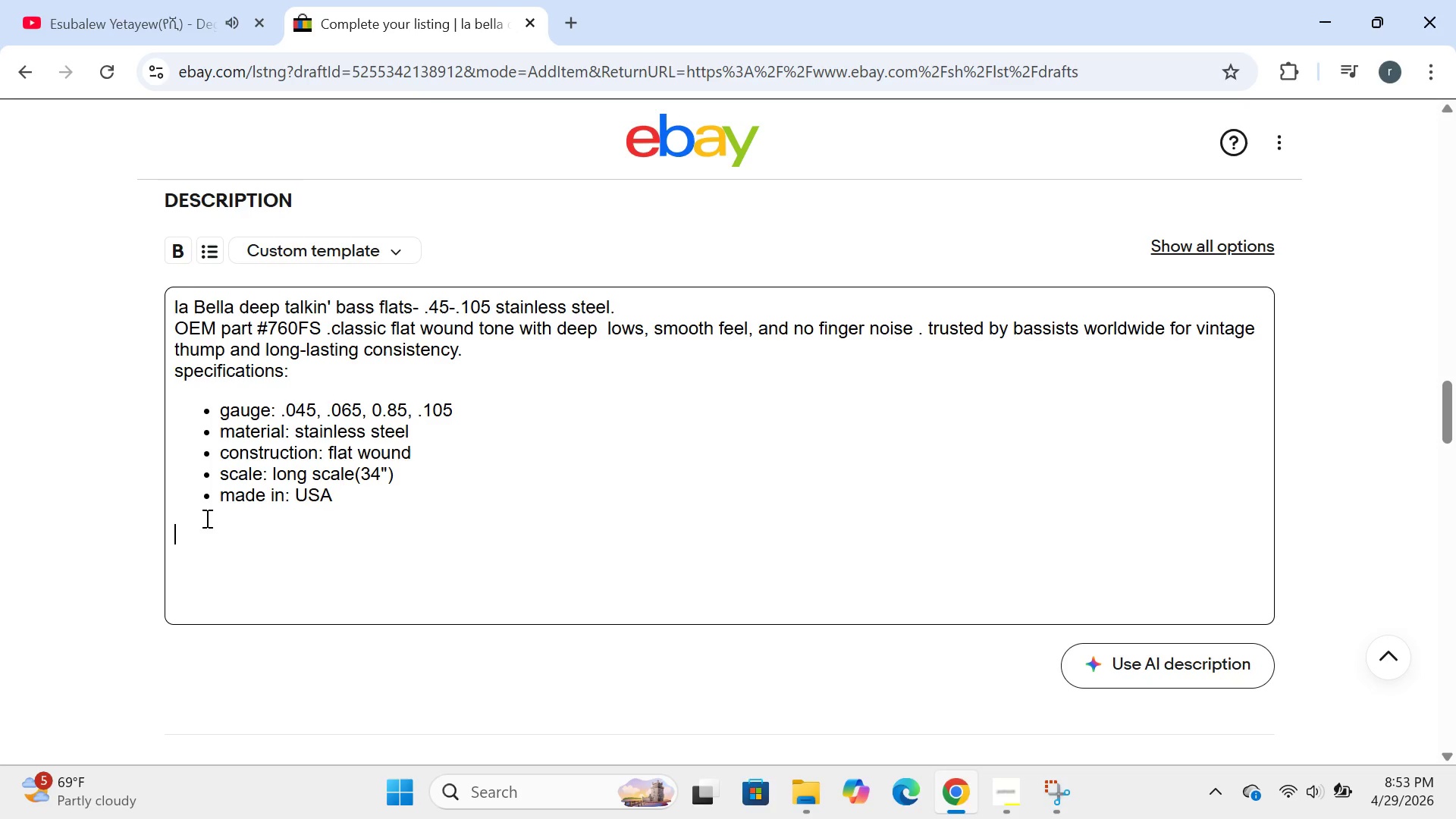 
type(store policy:)
 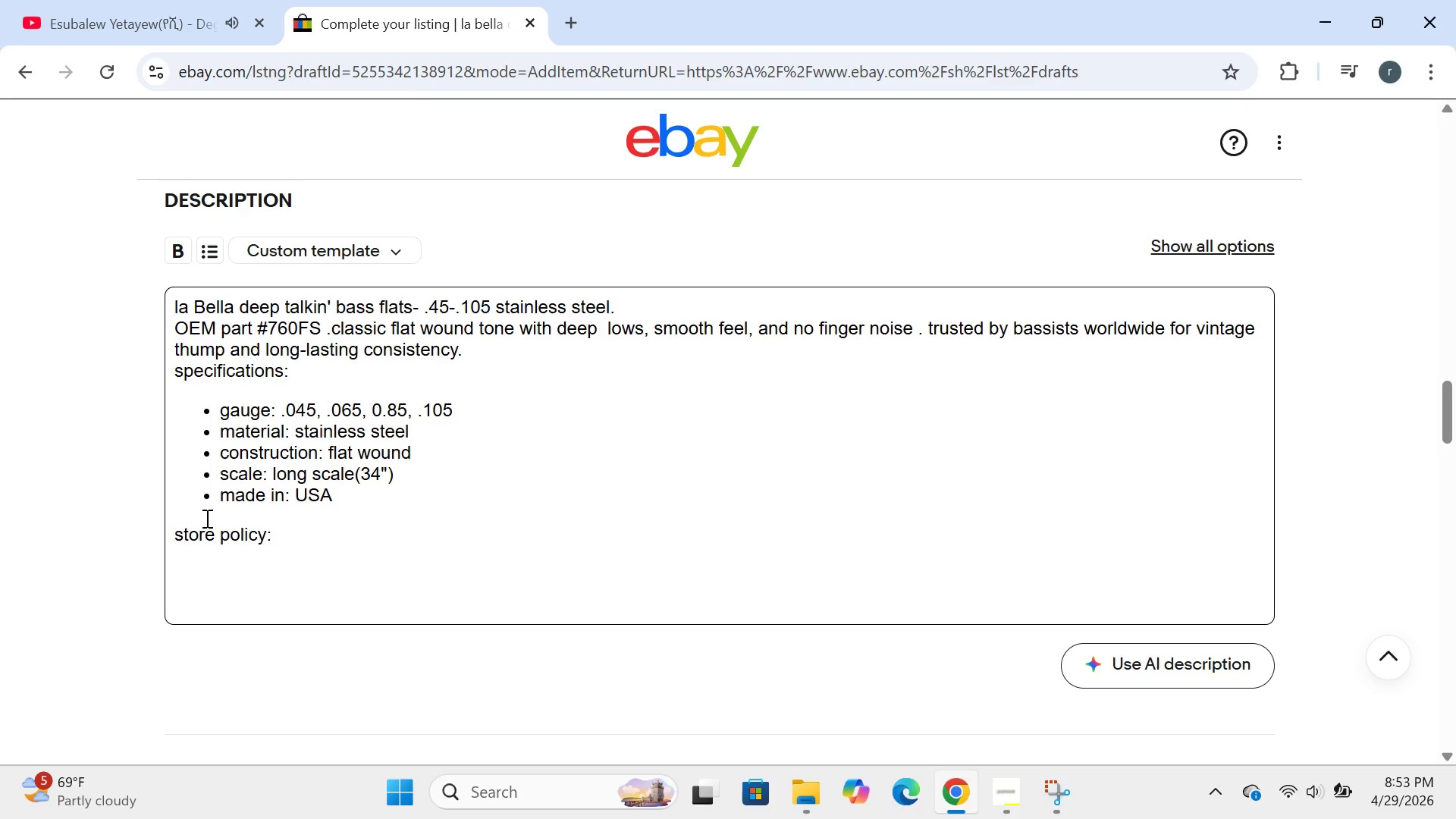 
key(Enter)
 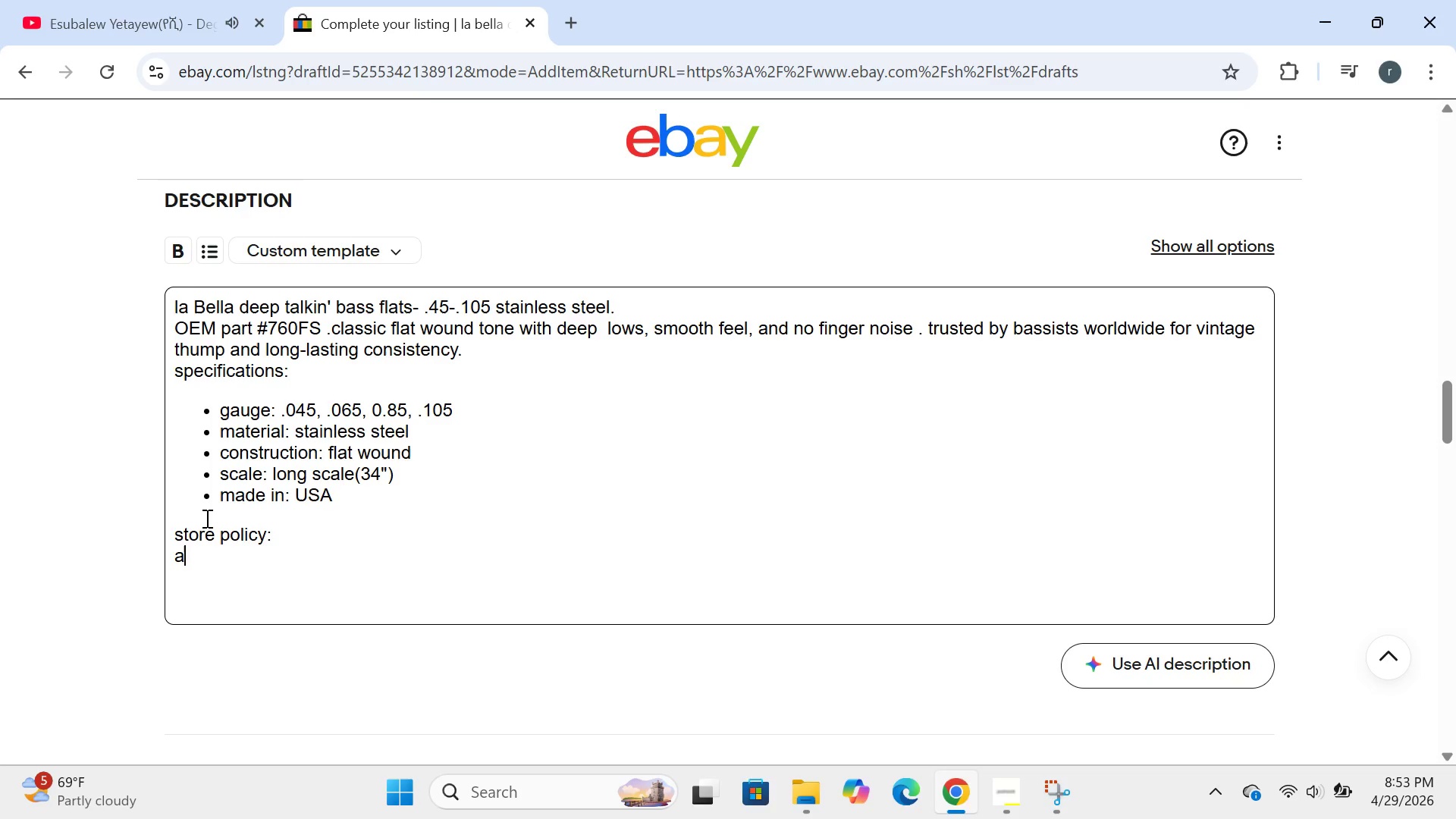 
type(all items are new olf)
key(Backspace)
type(d stock()
 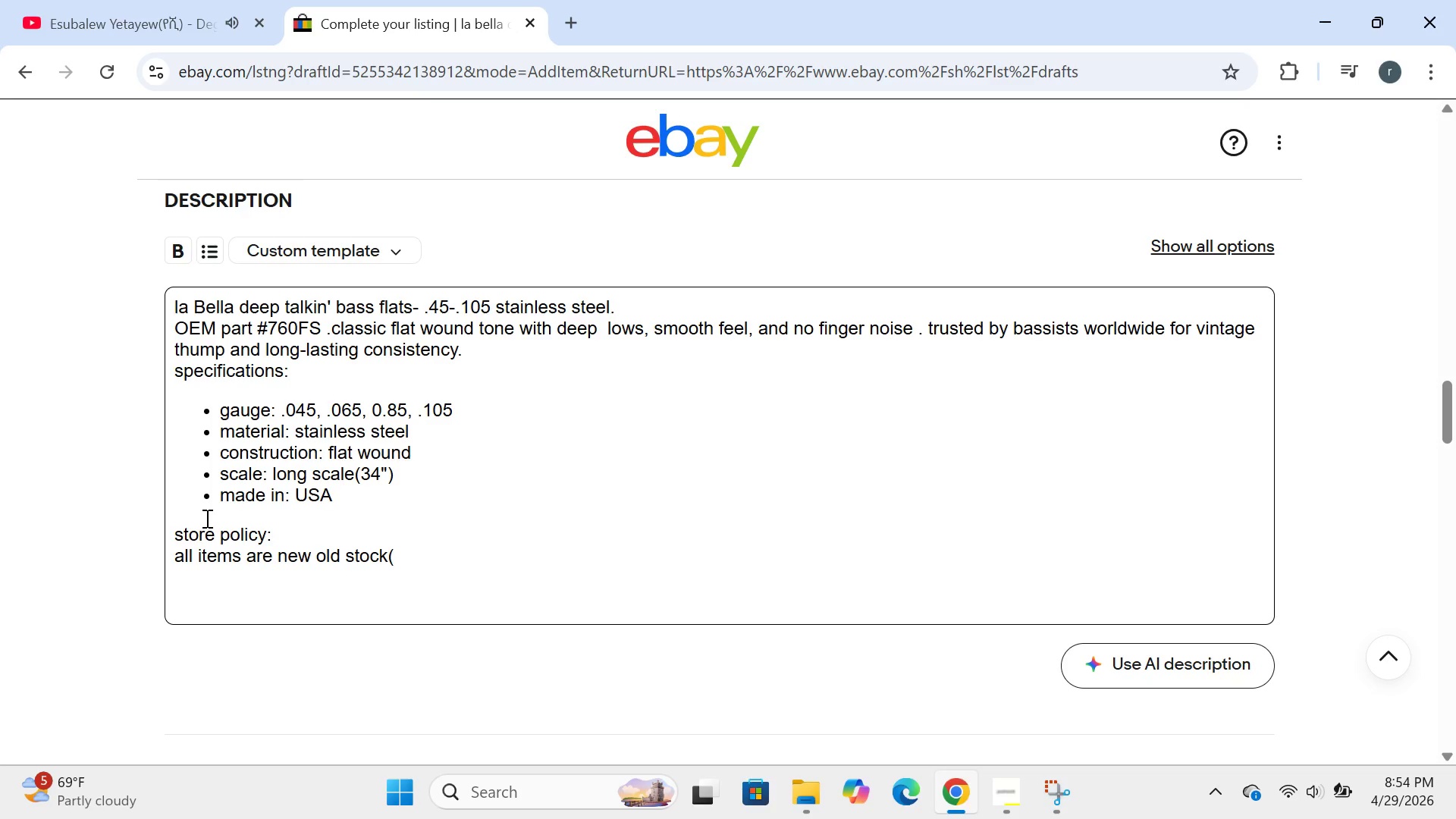 
wait(61.67)
 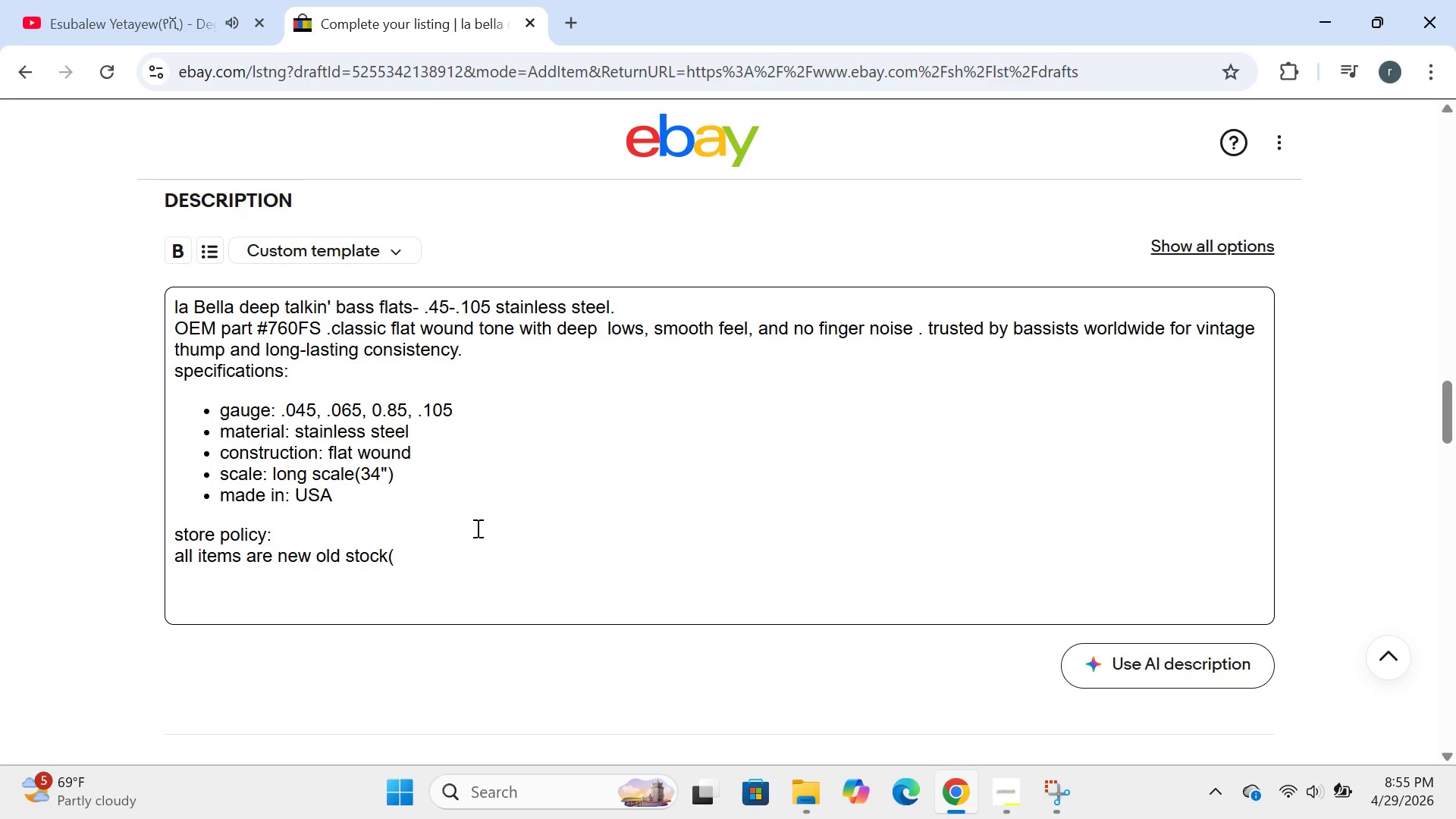 
type(NOS).orginal )
 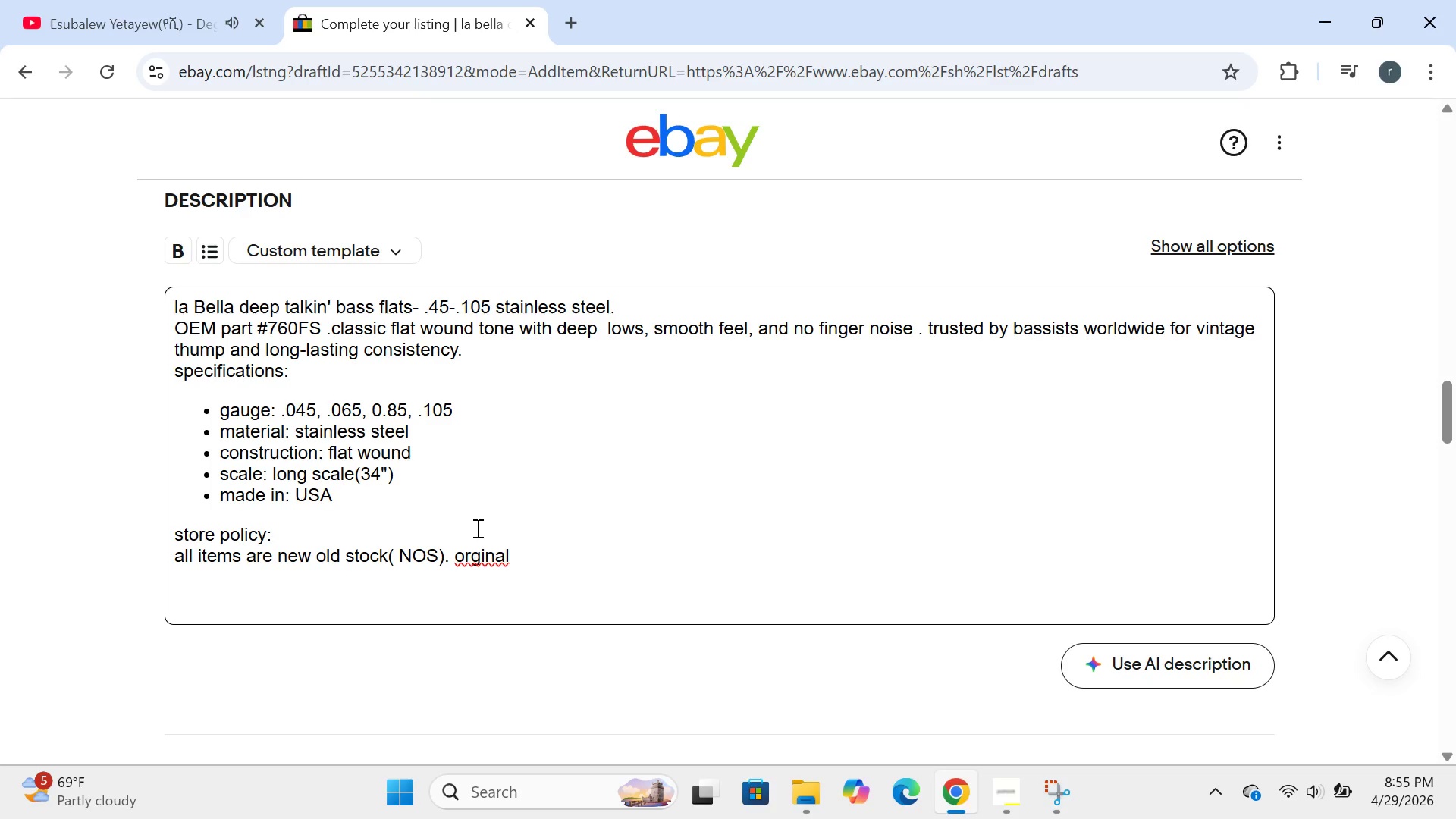 
left_click([467, 560])
 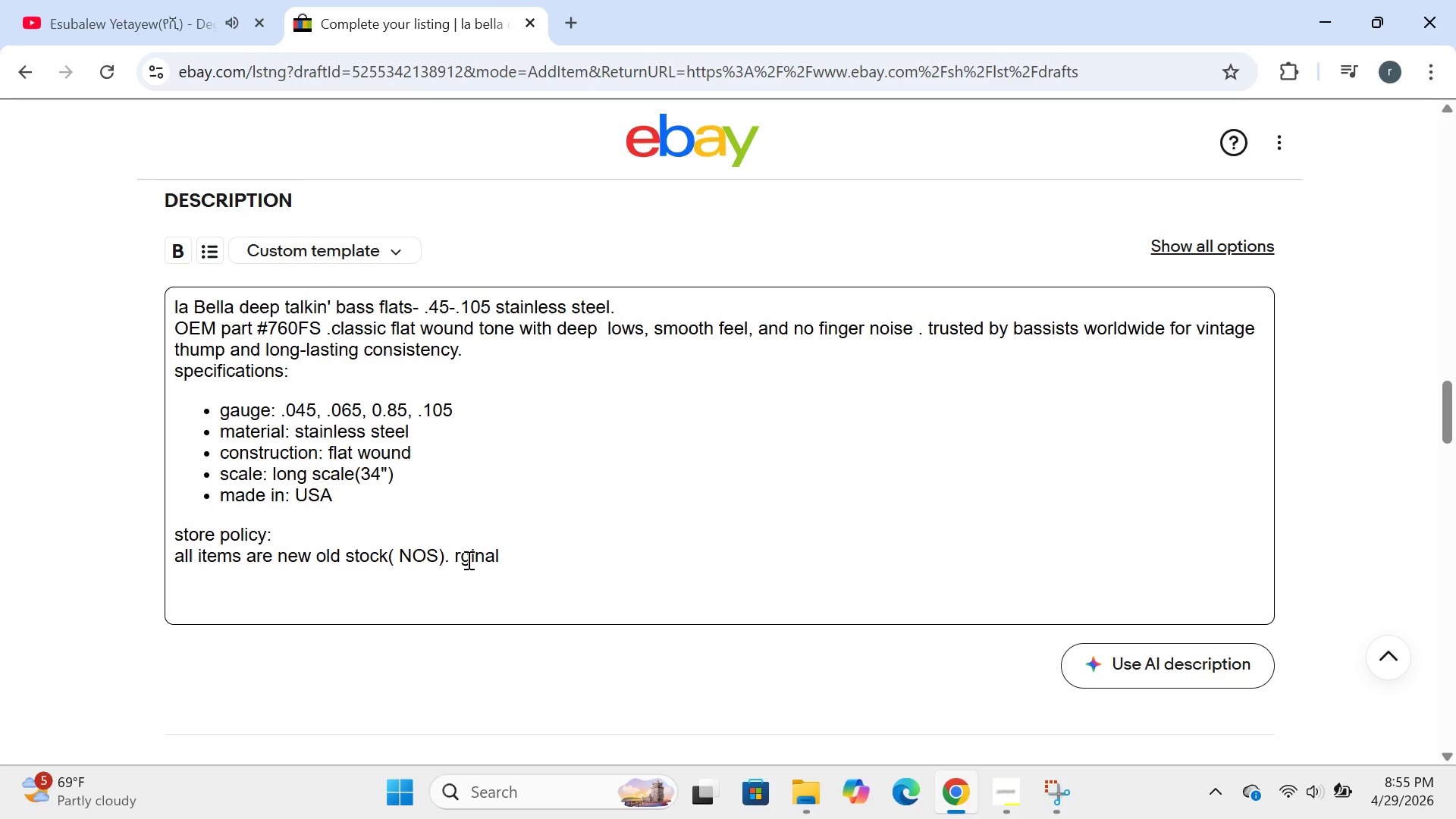 
key(Backspace)
 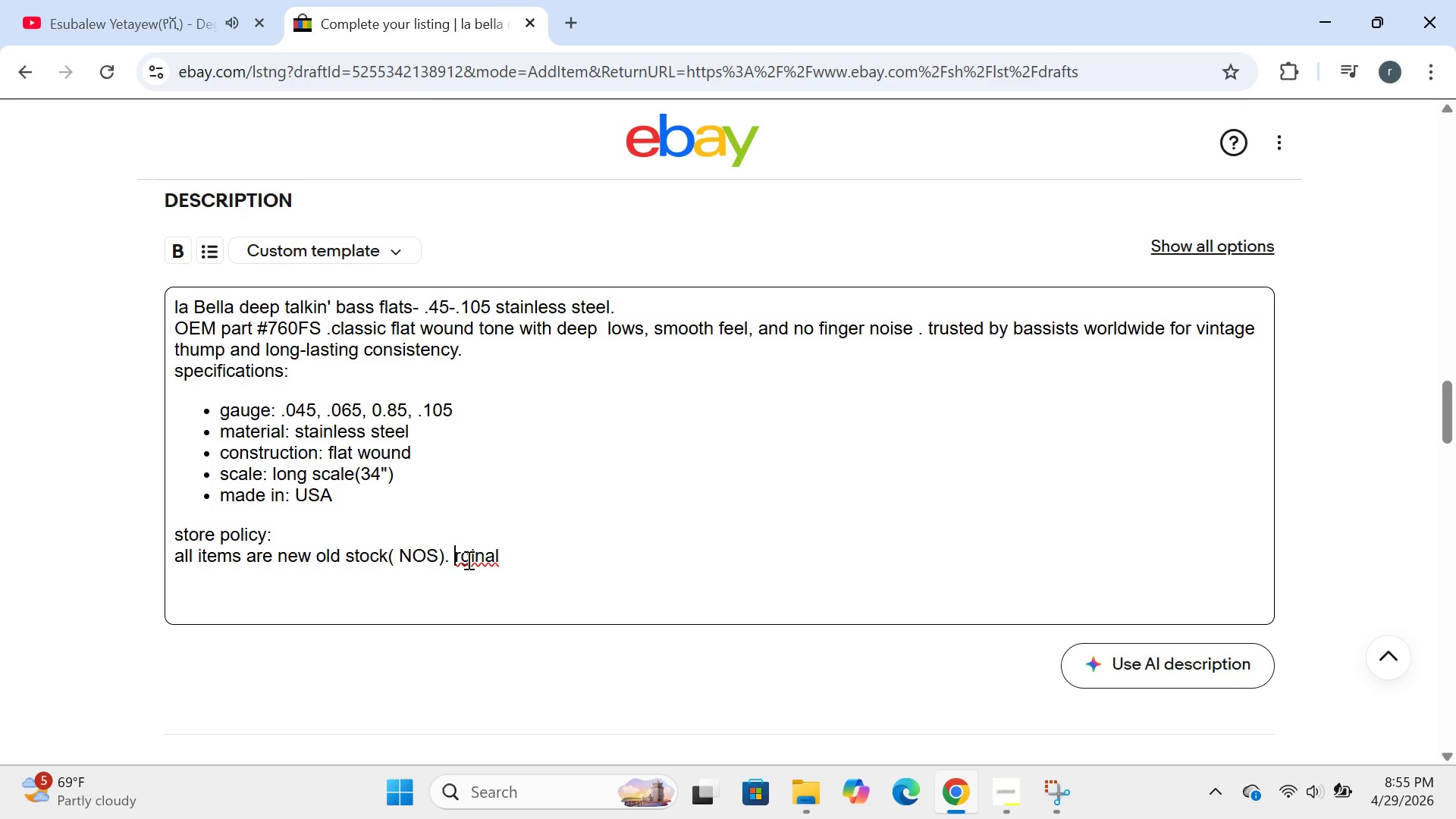 
key(CapsLock)
 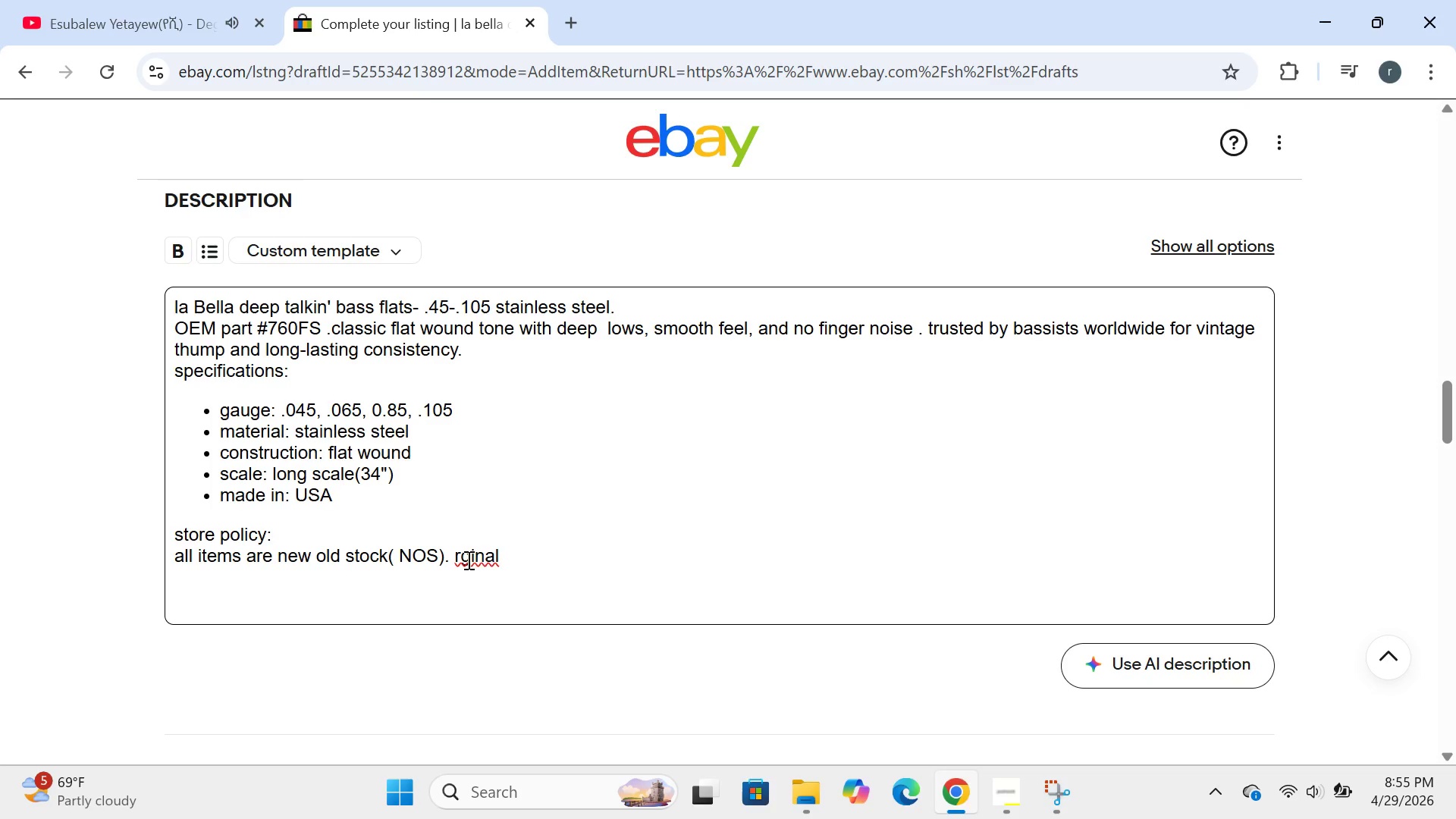 
key(O)
 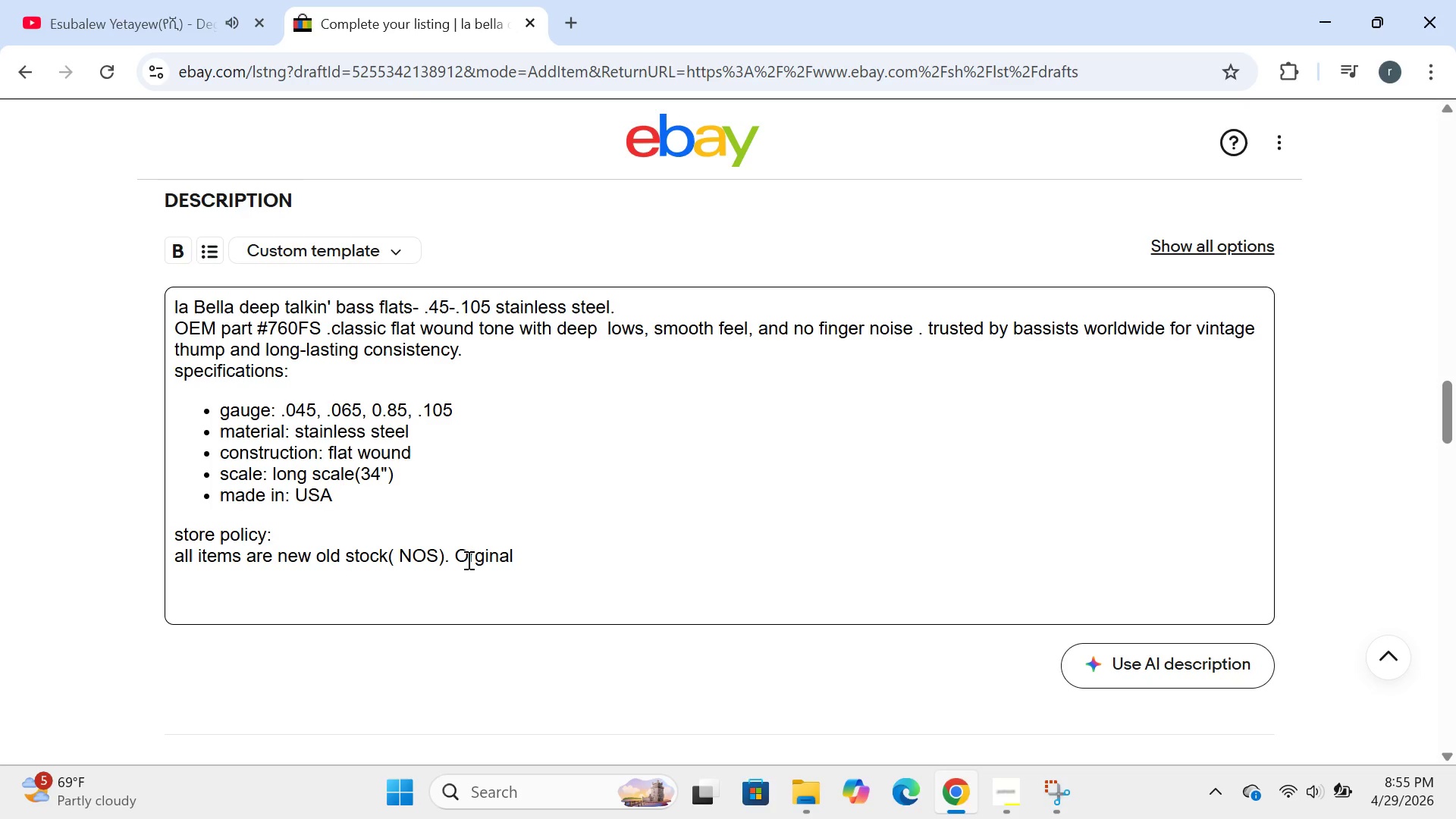 
key(CapsLock)
 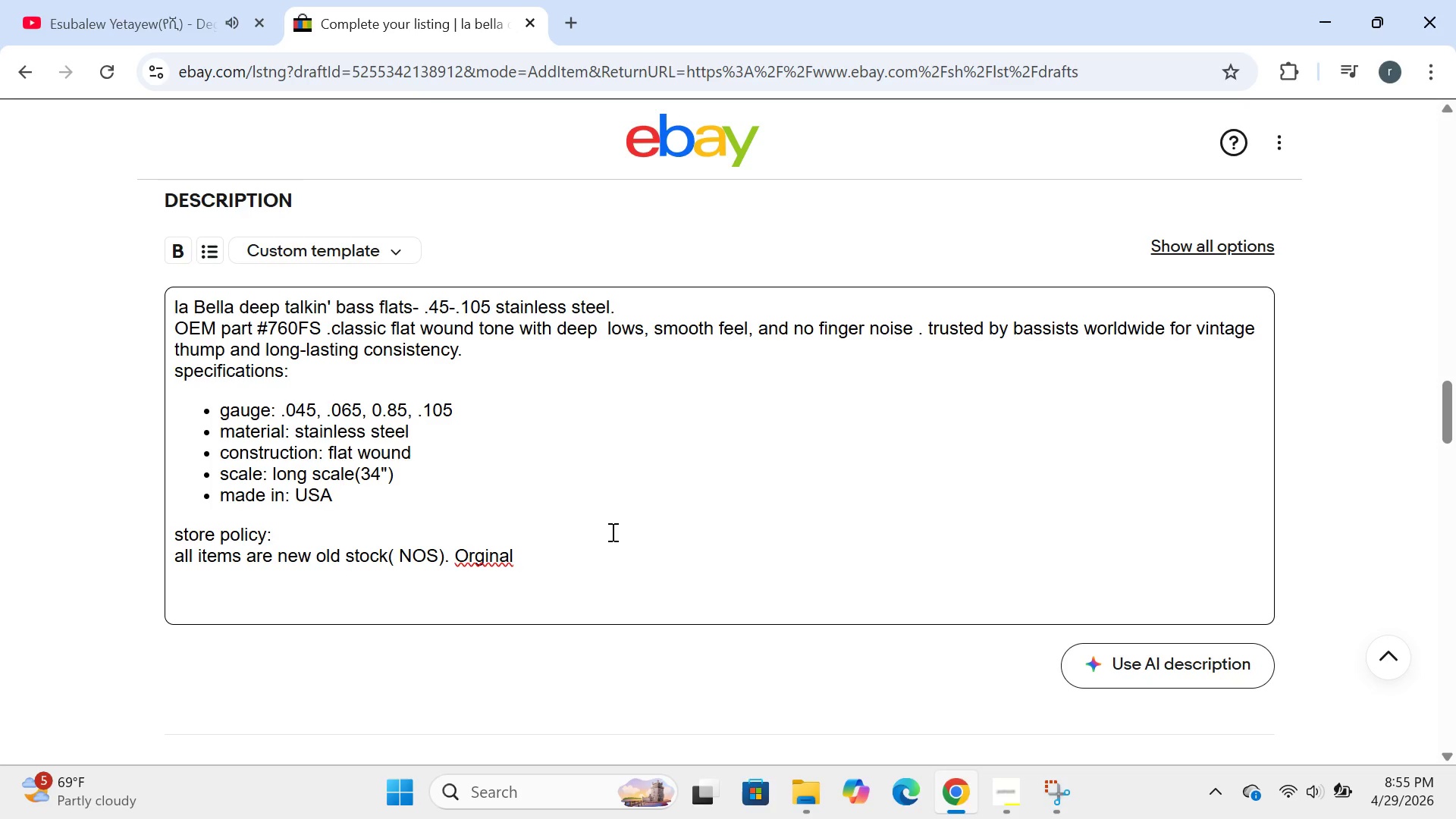 
left_click([595, 533])
 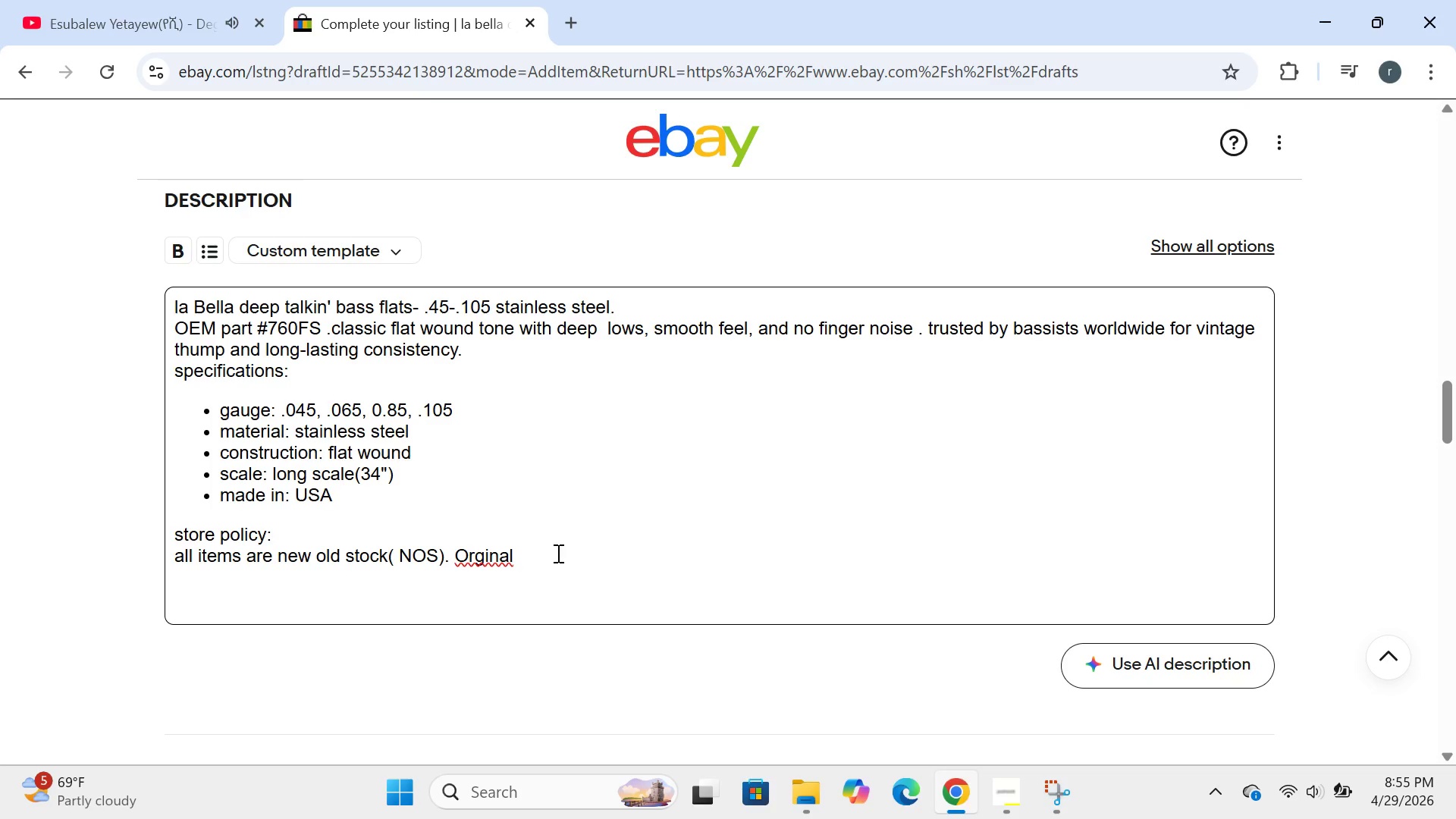 
left_click([557, 553])
 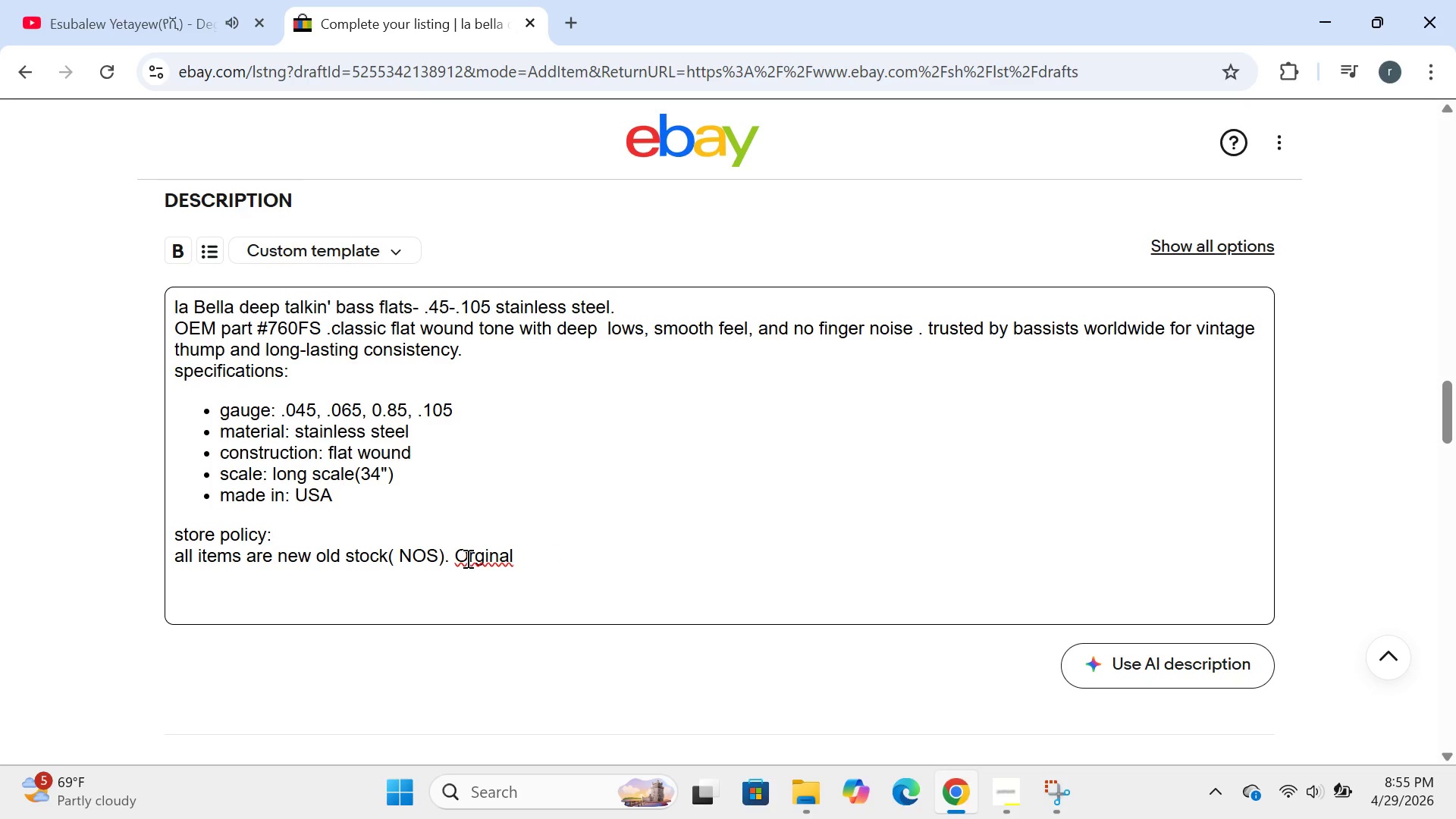 
left_click([476, 558])
 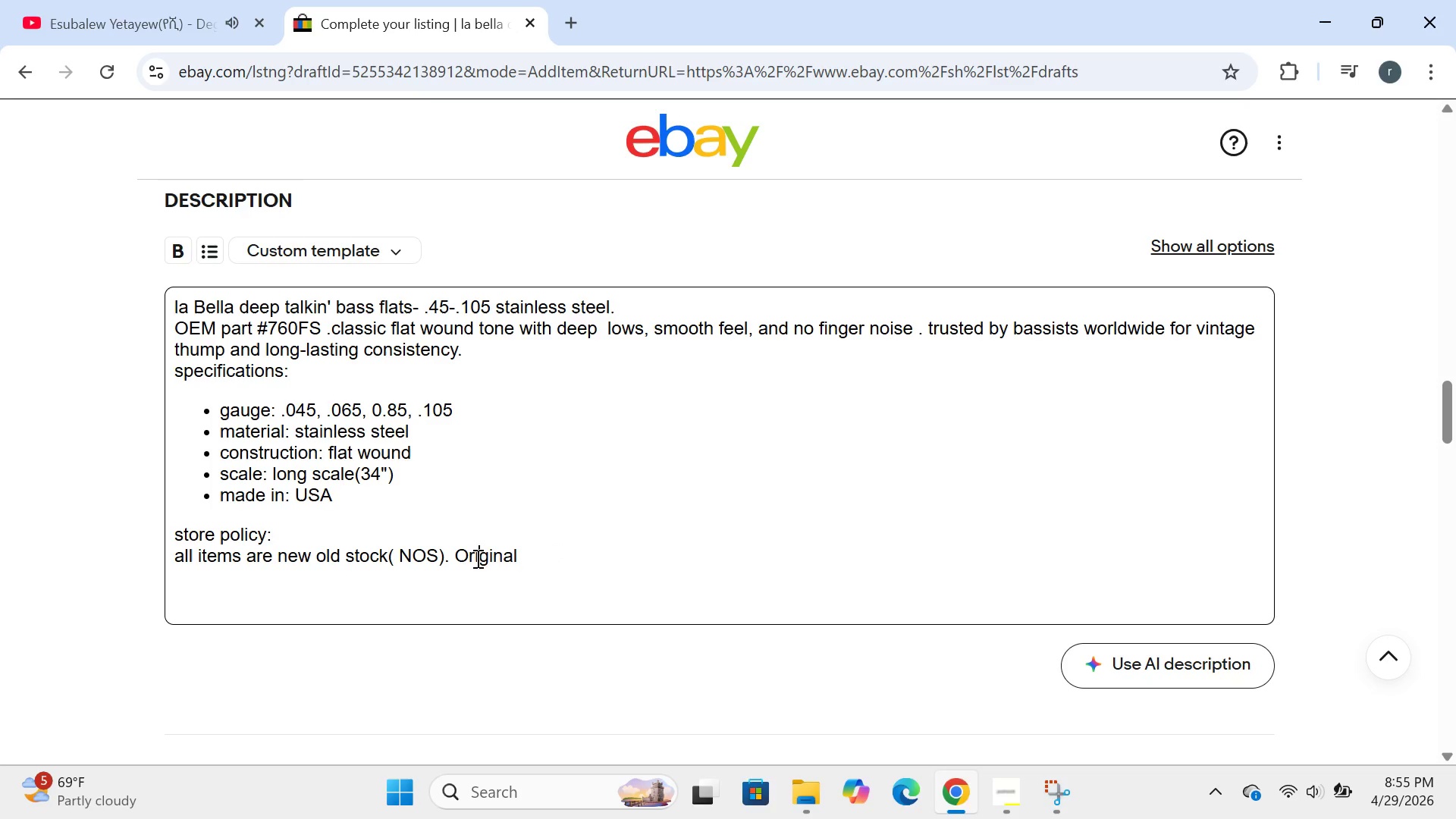 
key(I)
 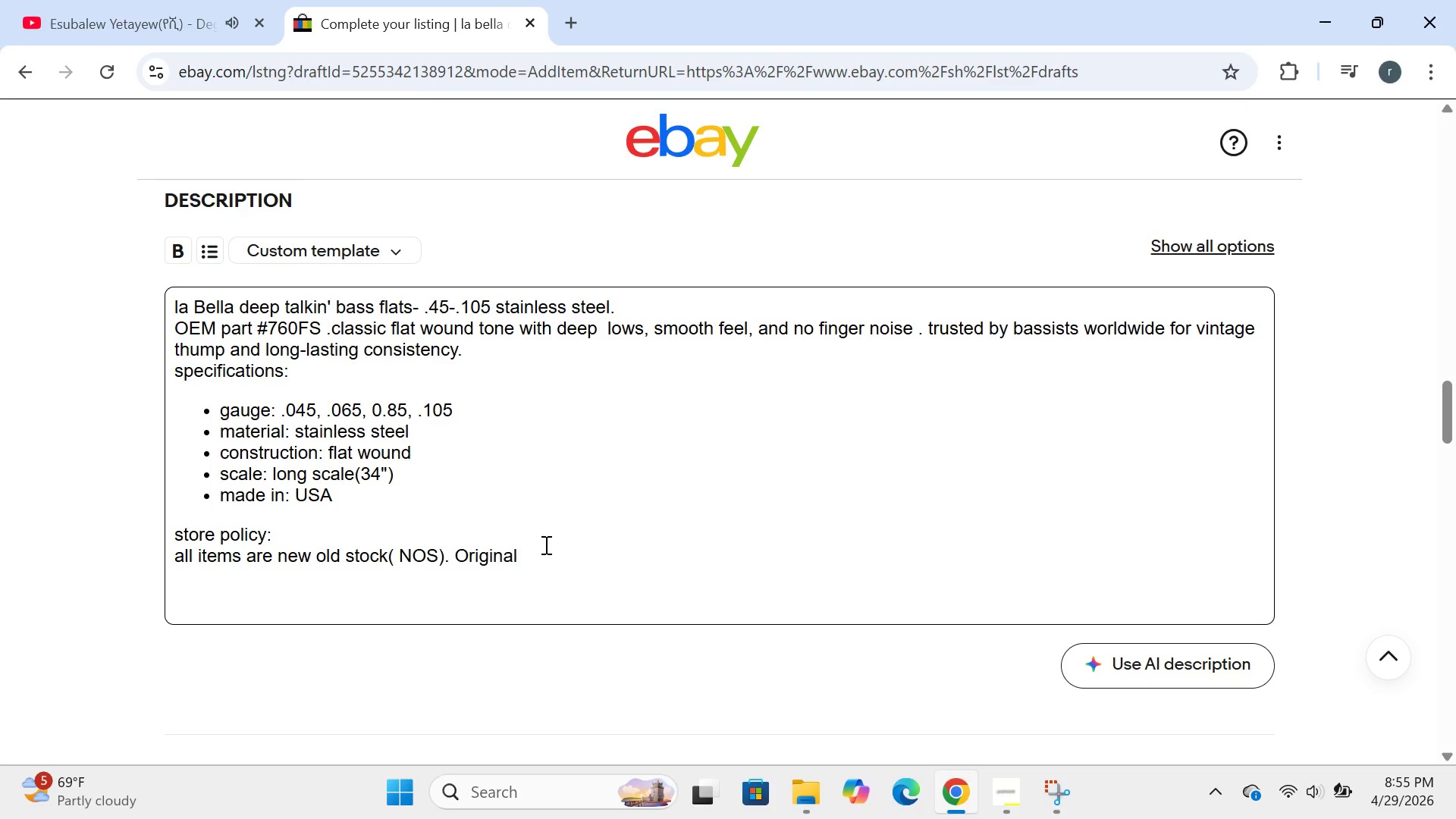 
left_click([544, 544])
 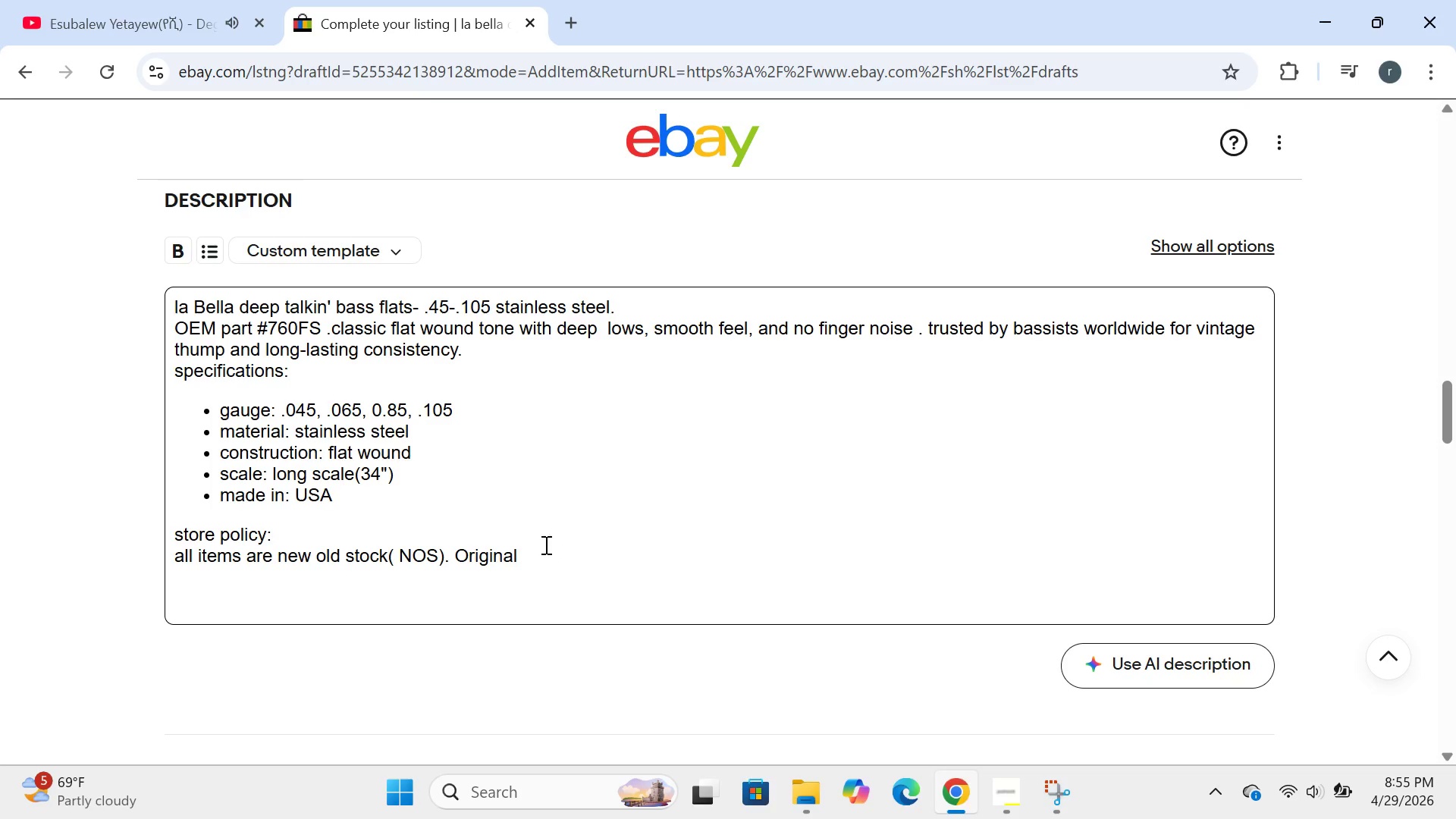 
type(packaging may d)
key(Backspace)
type(show light shelf wear , )
 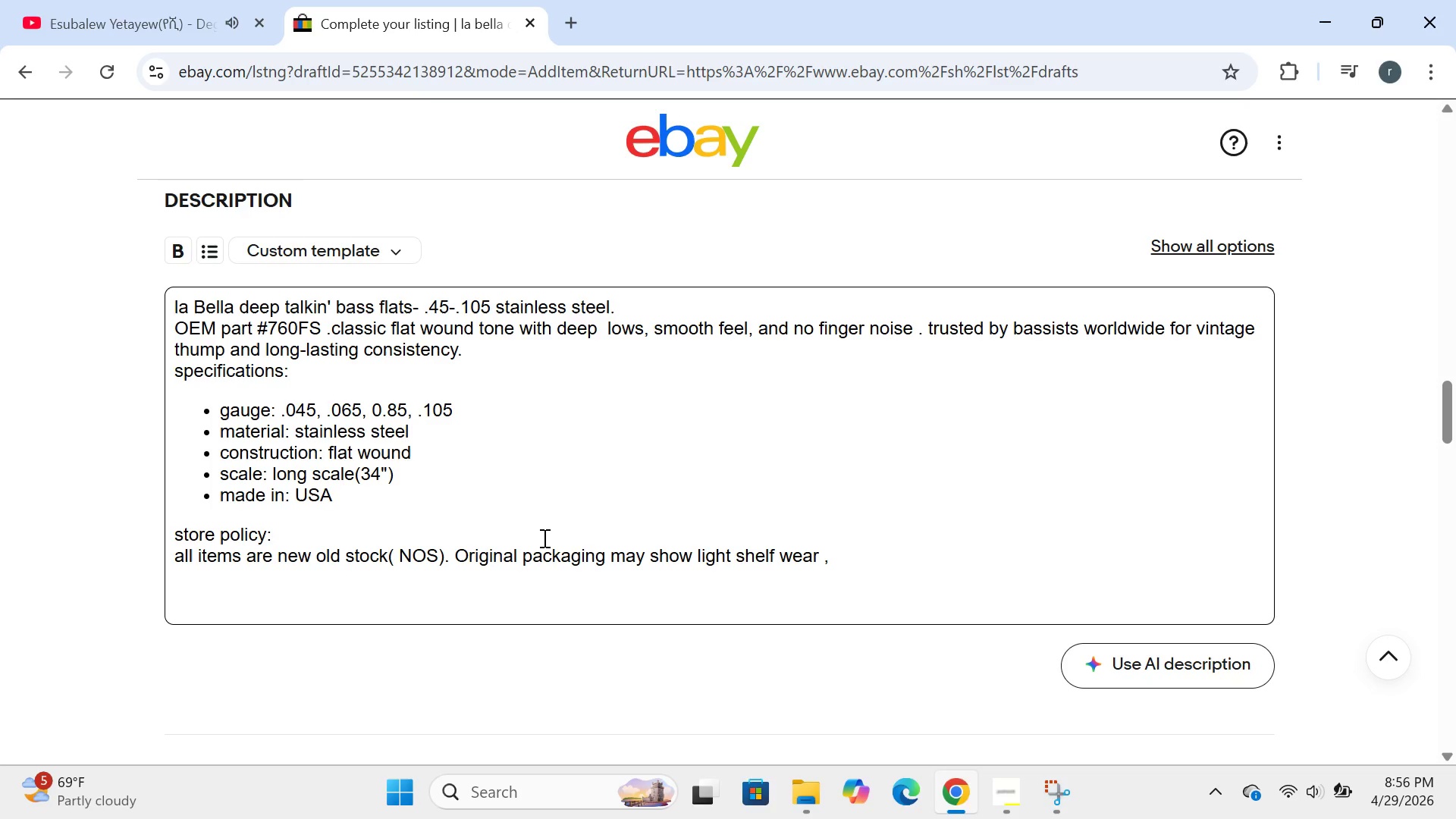 
type(but the product is brand new and unused.)
 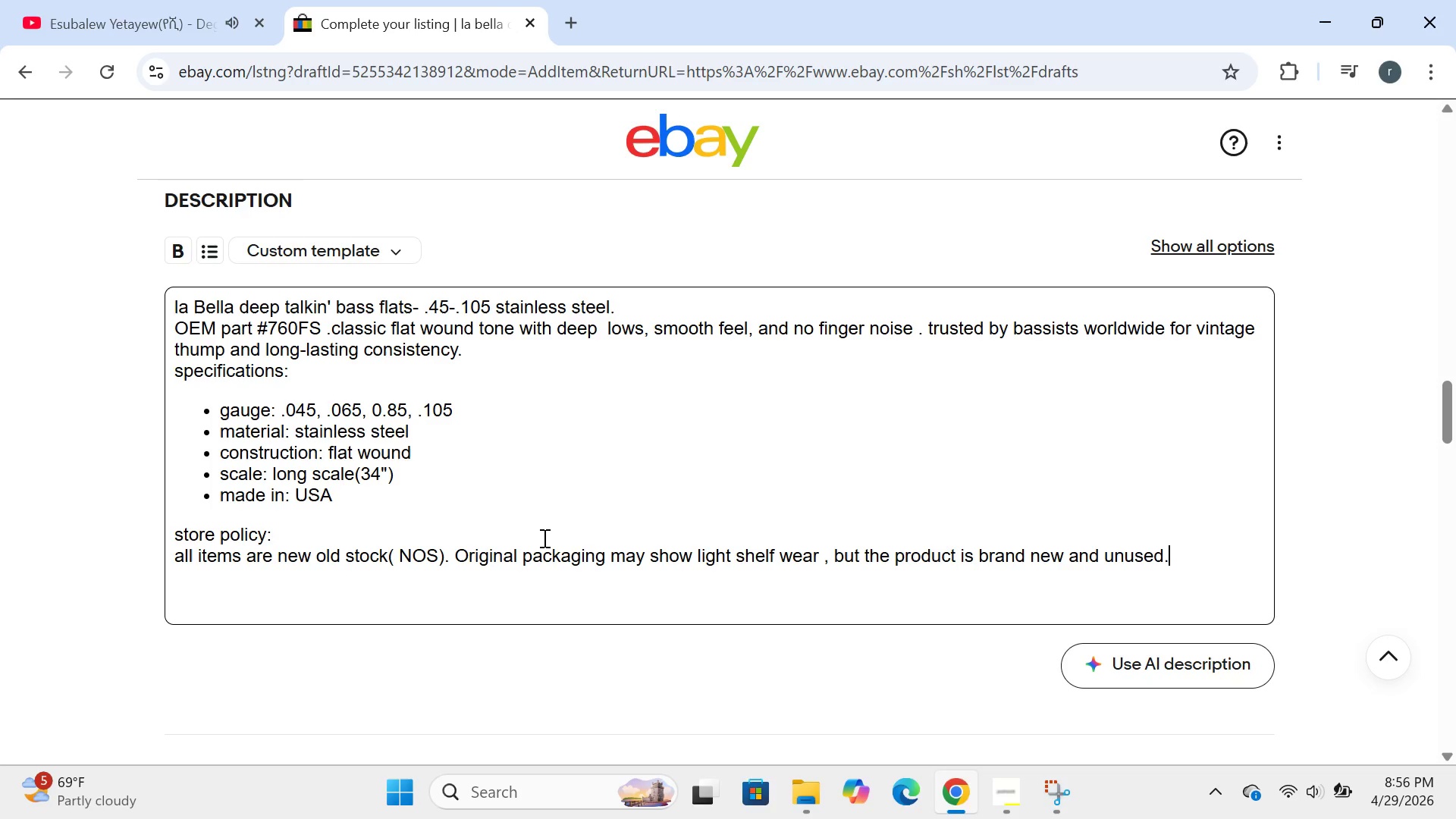 
wait(8.3)
 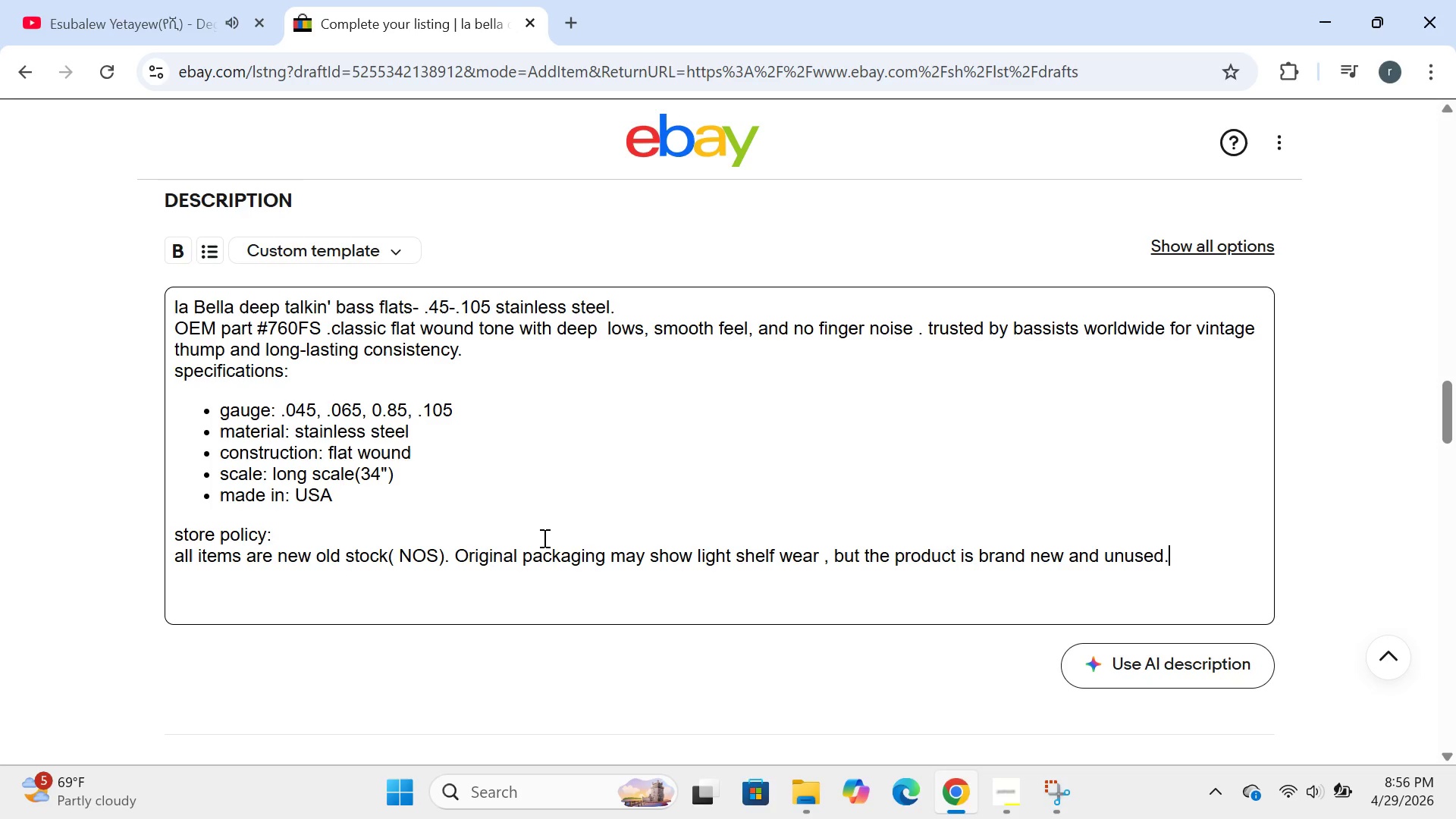 
type(returns accepted within 39)
key(Backspace)
type(-)
key(Backspace)
type(0 days in orginal condition)
 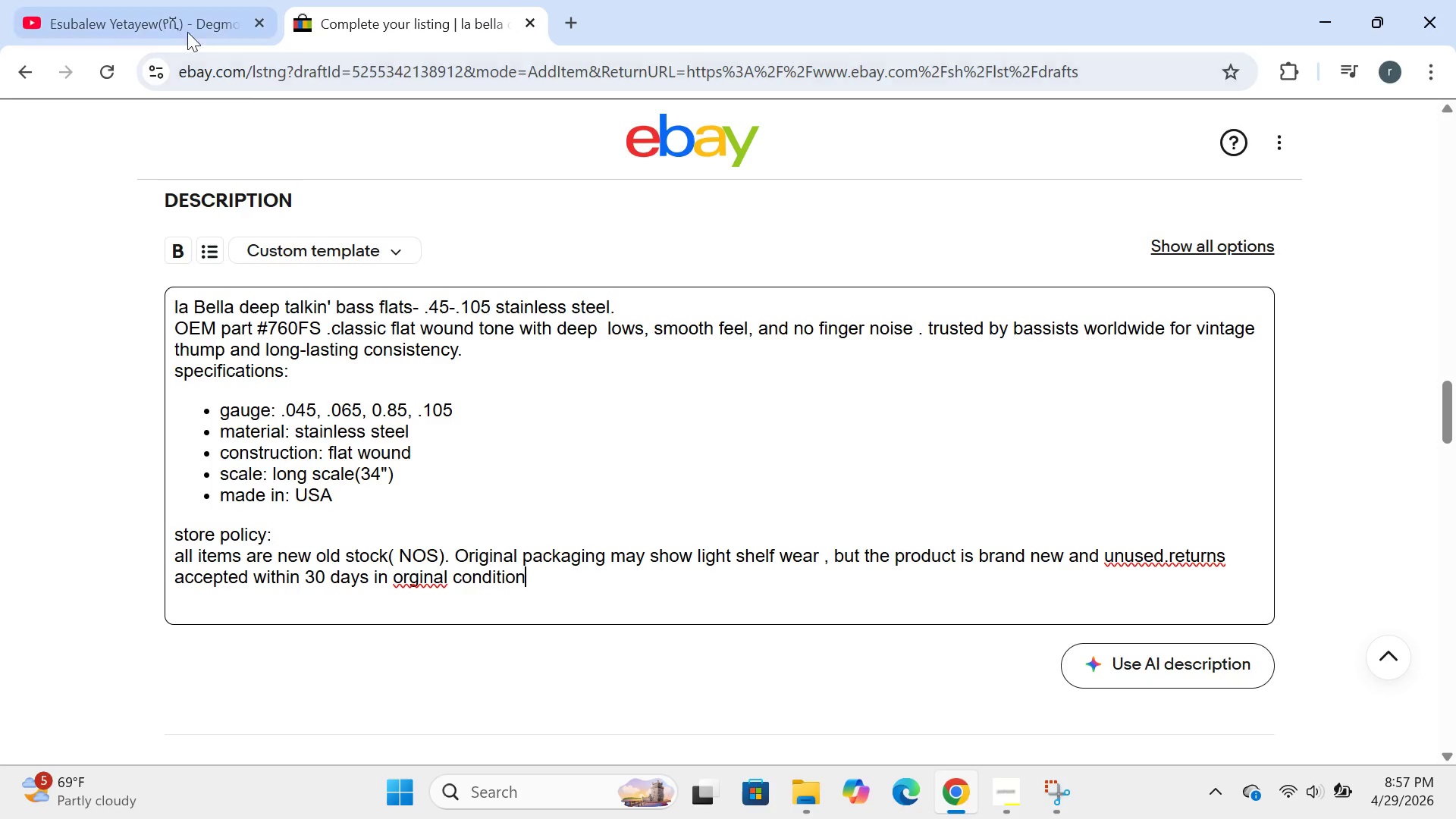 
left_click([178, 23])
 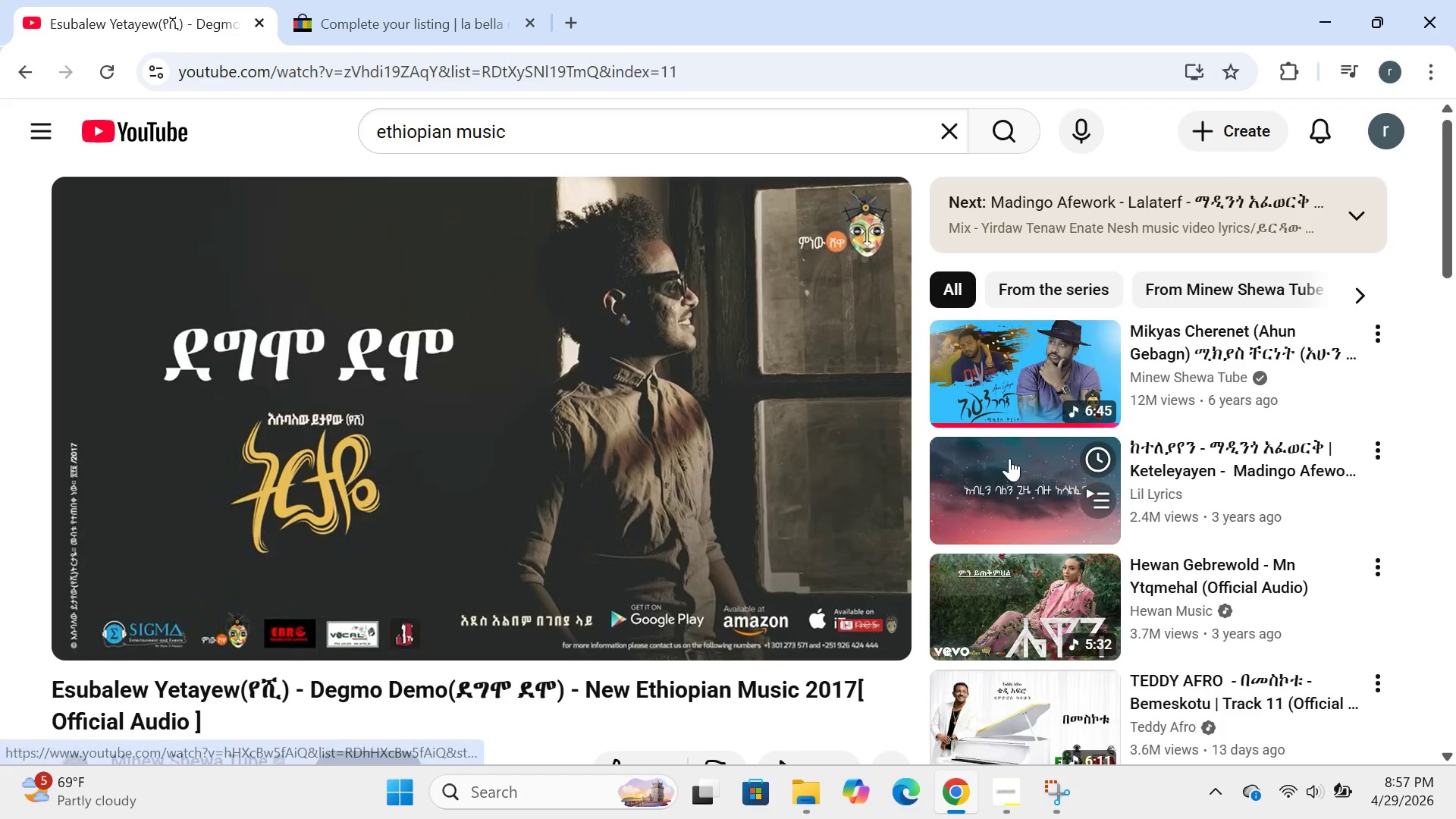 
wait(5.44)
 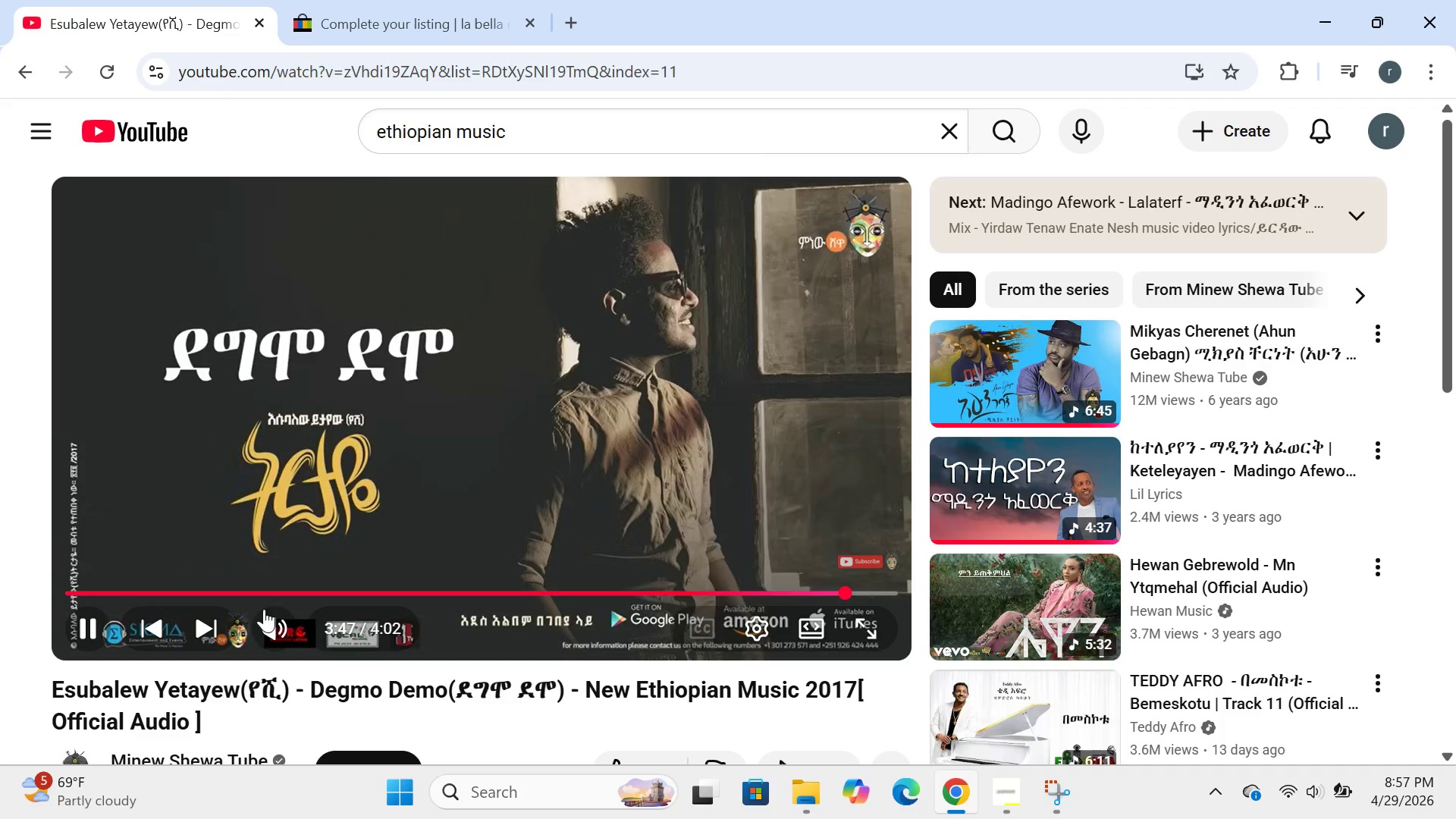 
left_click([1025, 391])
 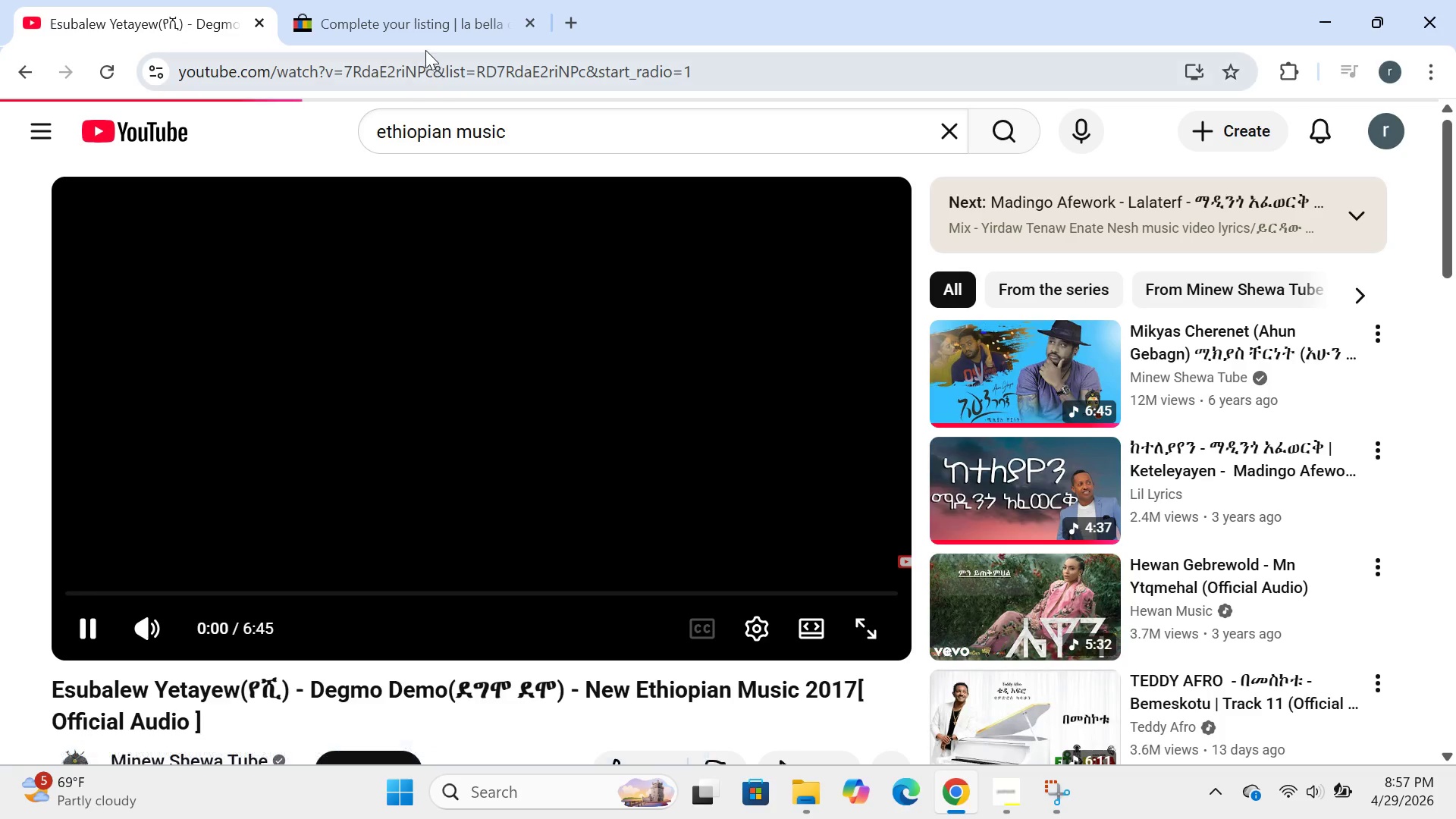 
left_click([419, 13])
 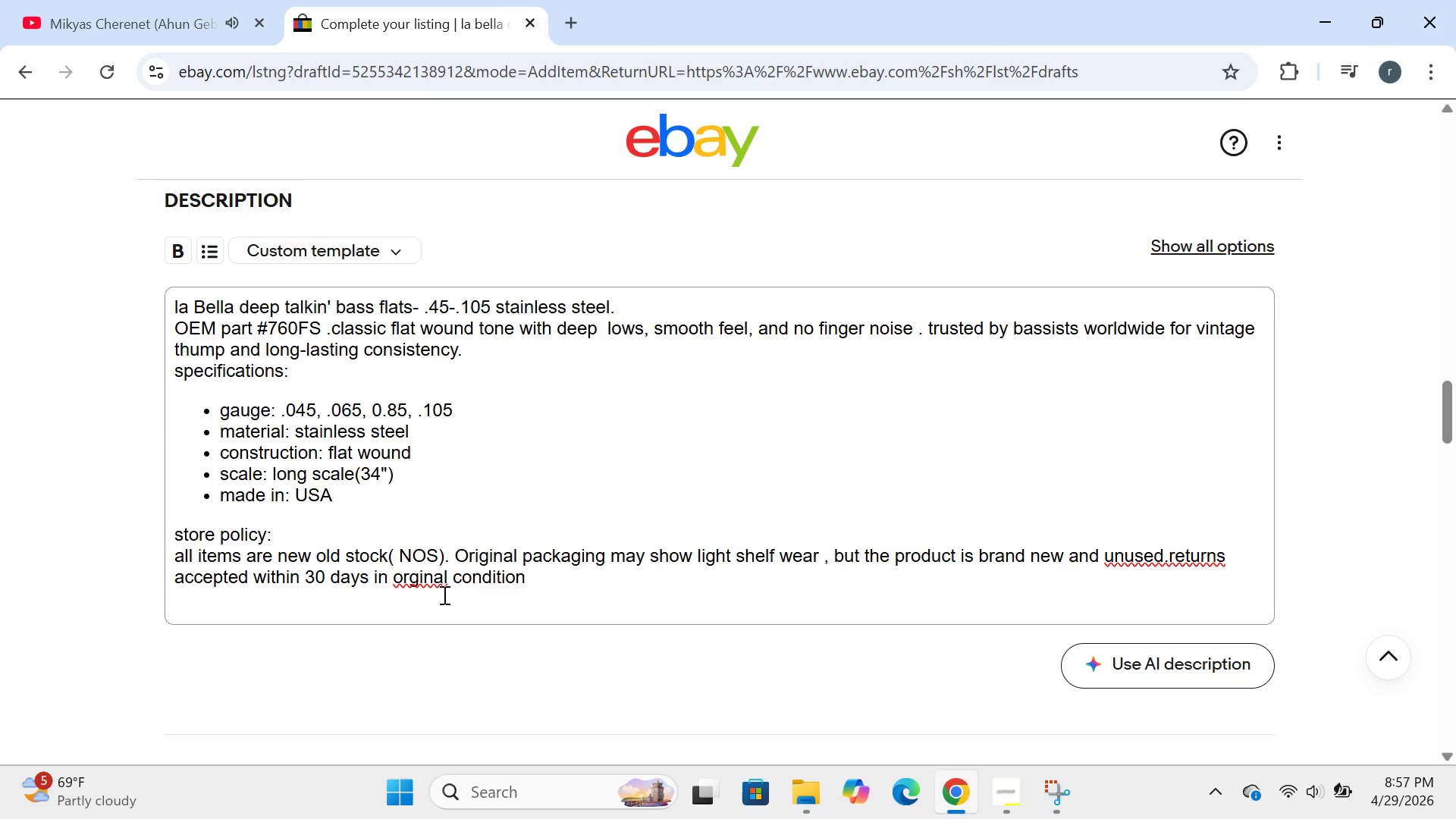 
left_click([406, 582])
 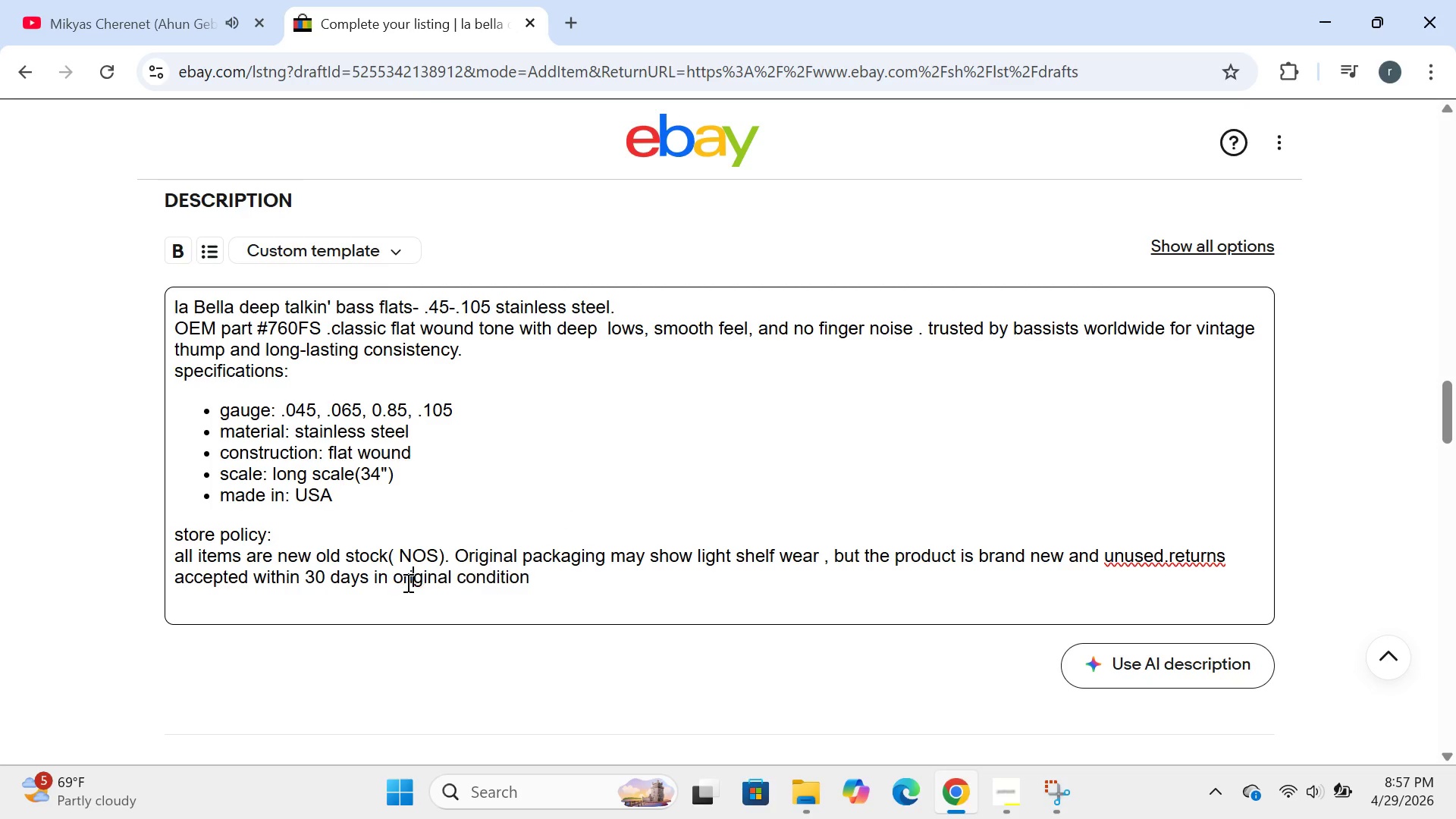 
key(I)
 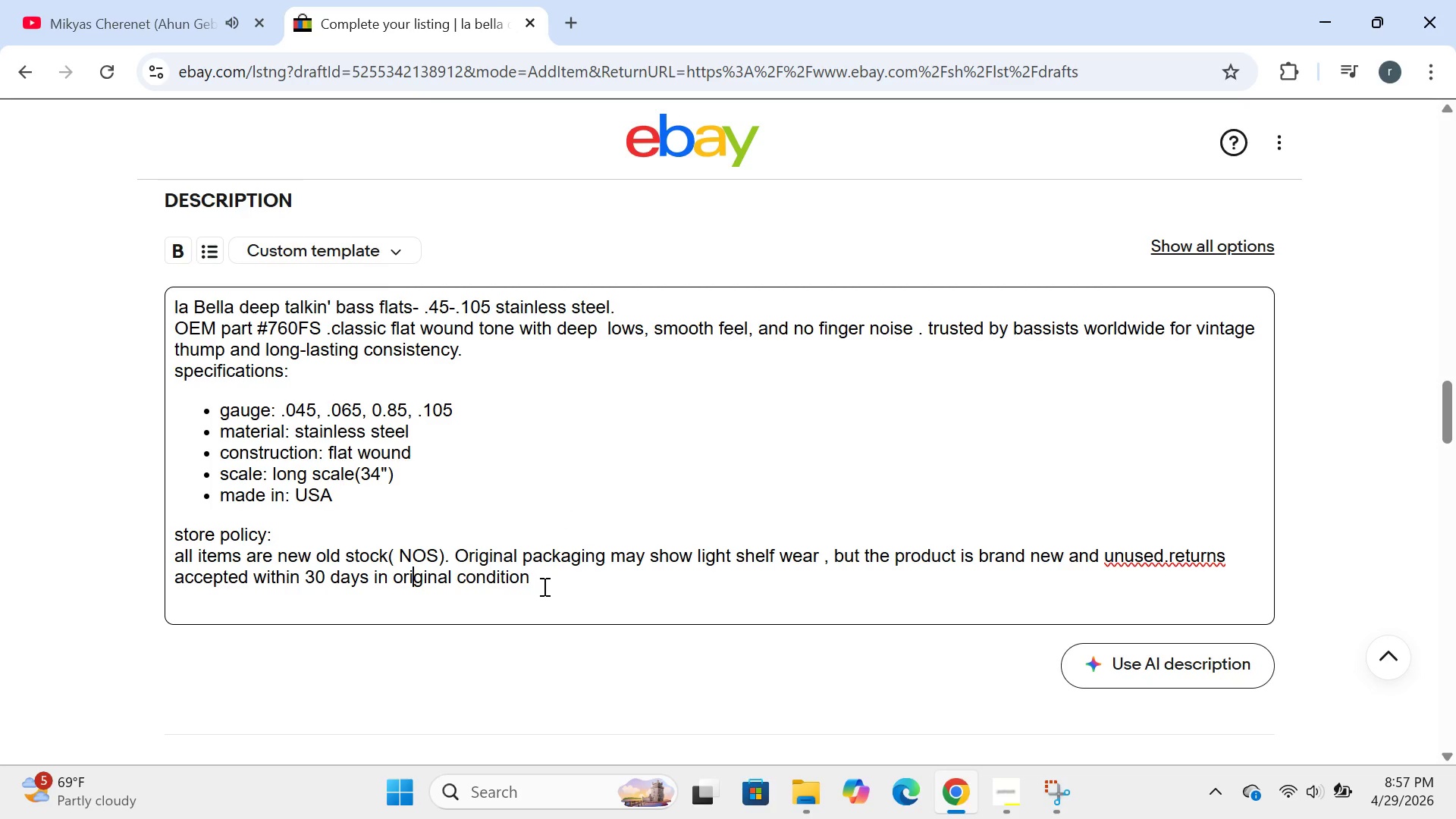 
left_click([543, 586])
 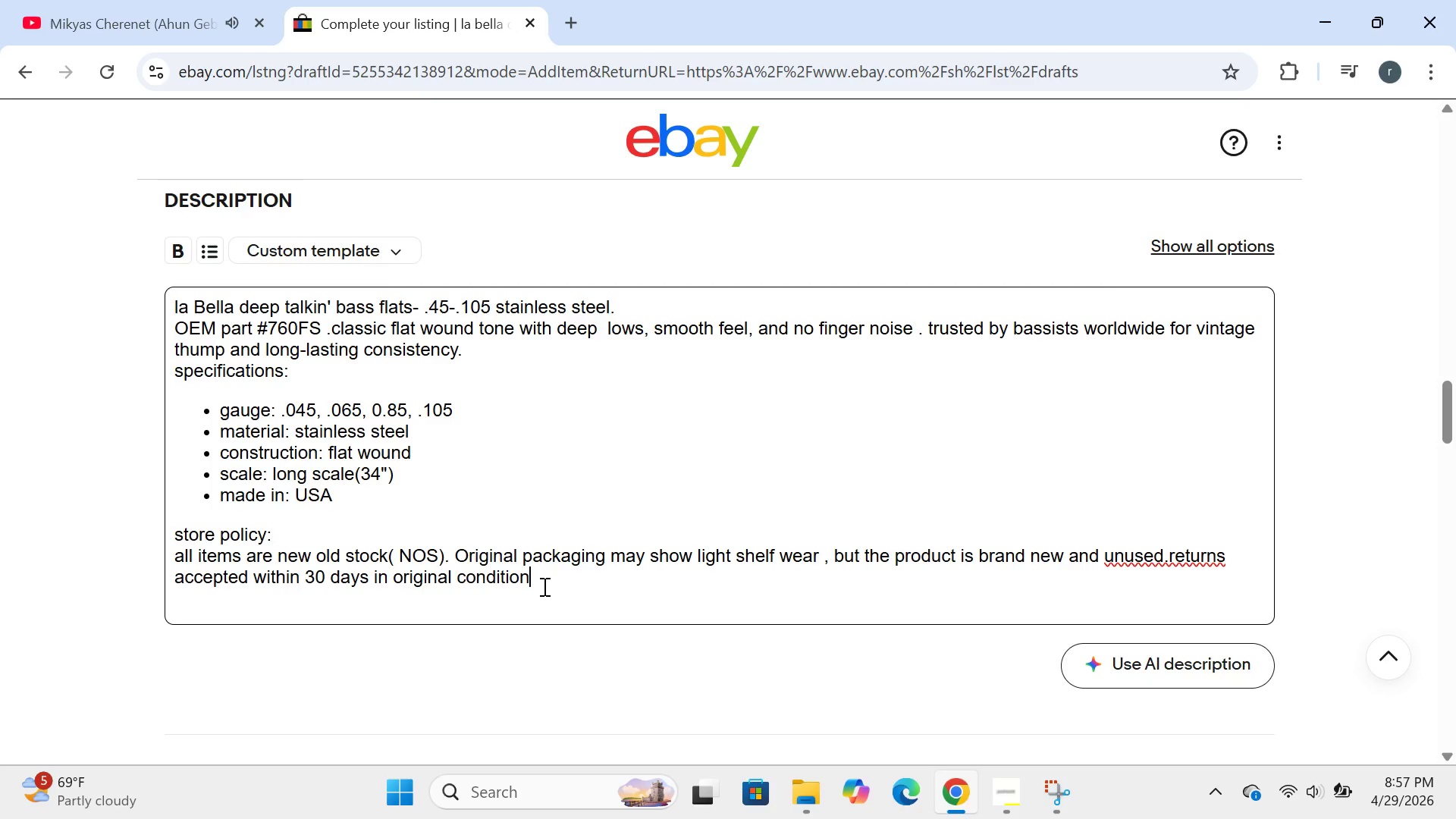 
key(Period)
 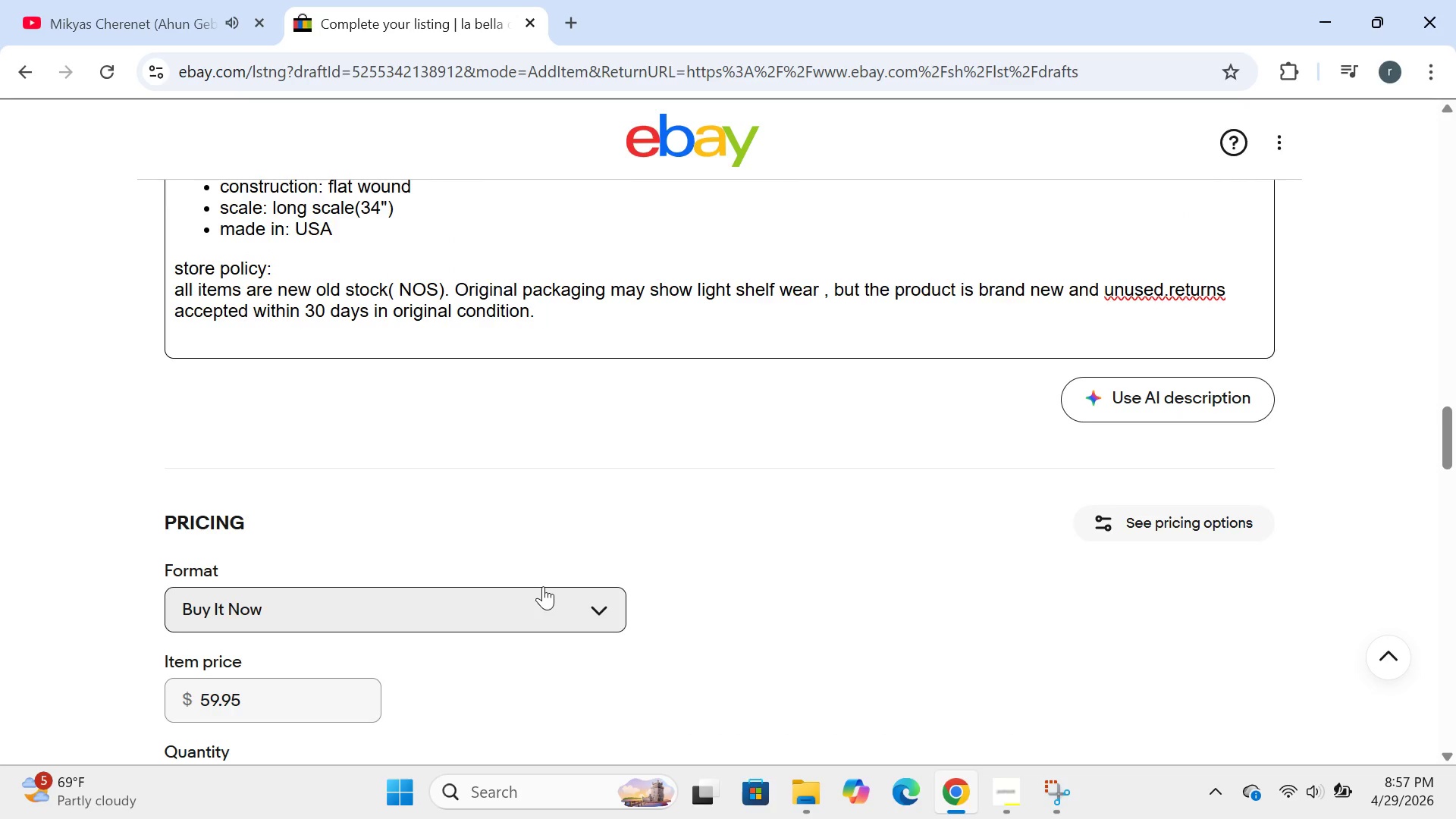 
wait(7.7)
 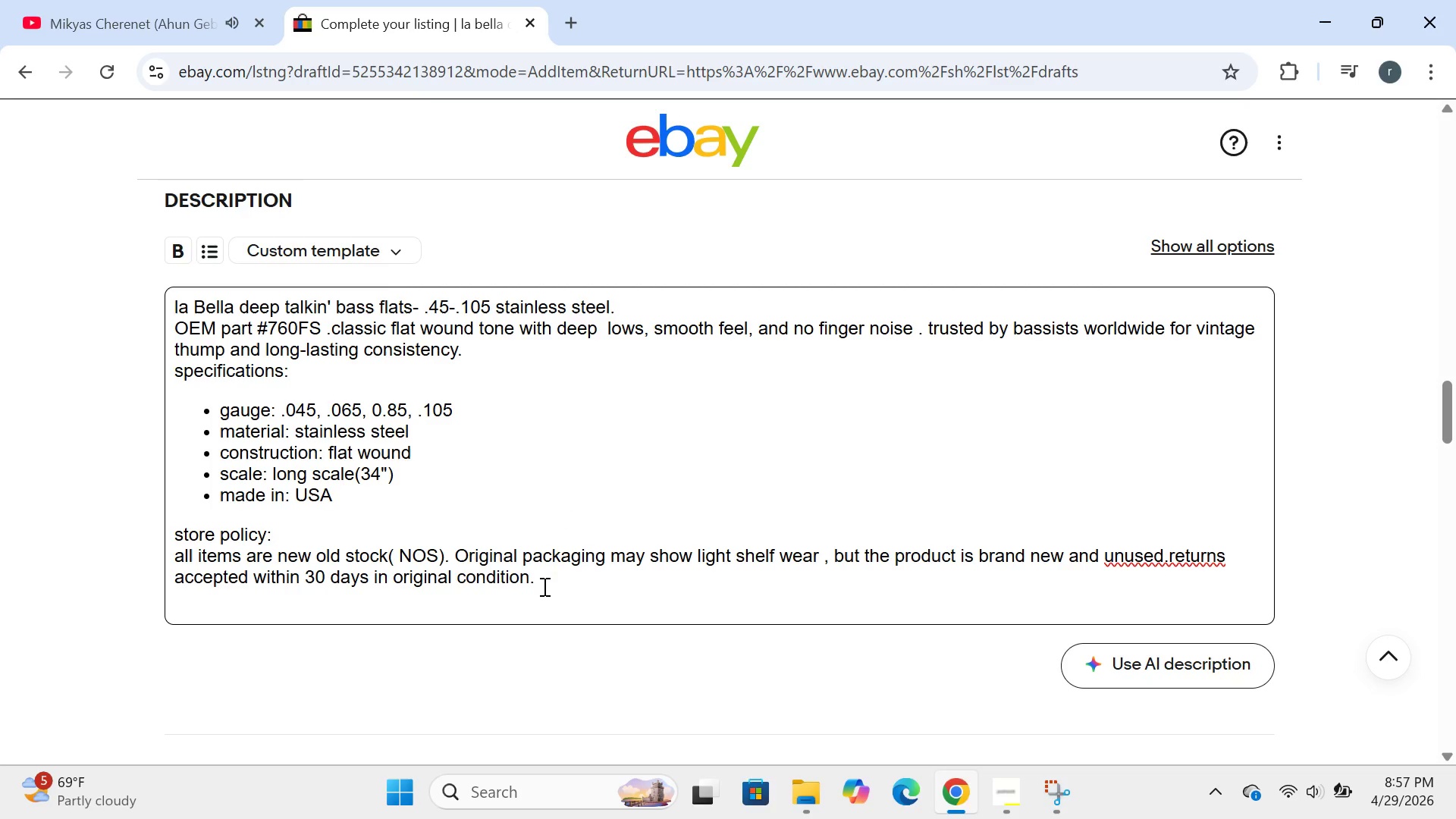 
left_click([1175, 295])
 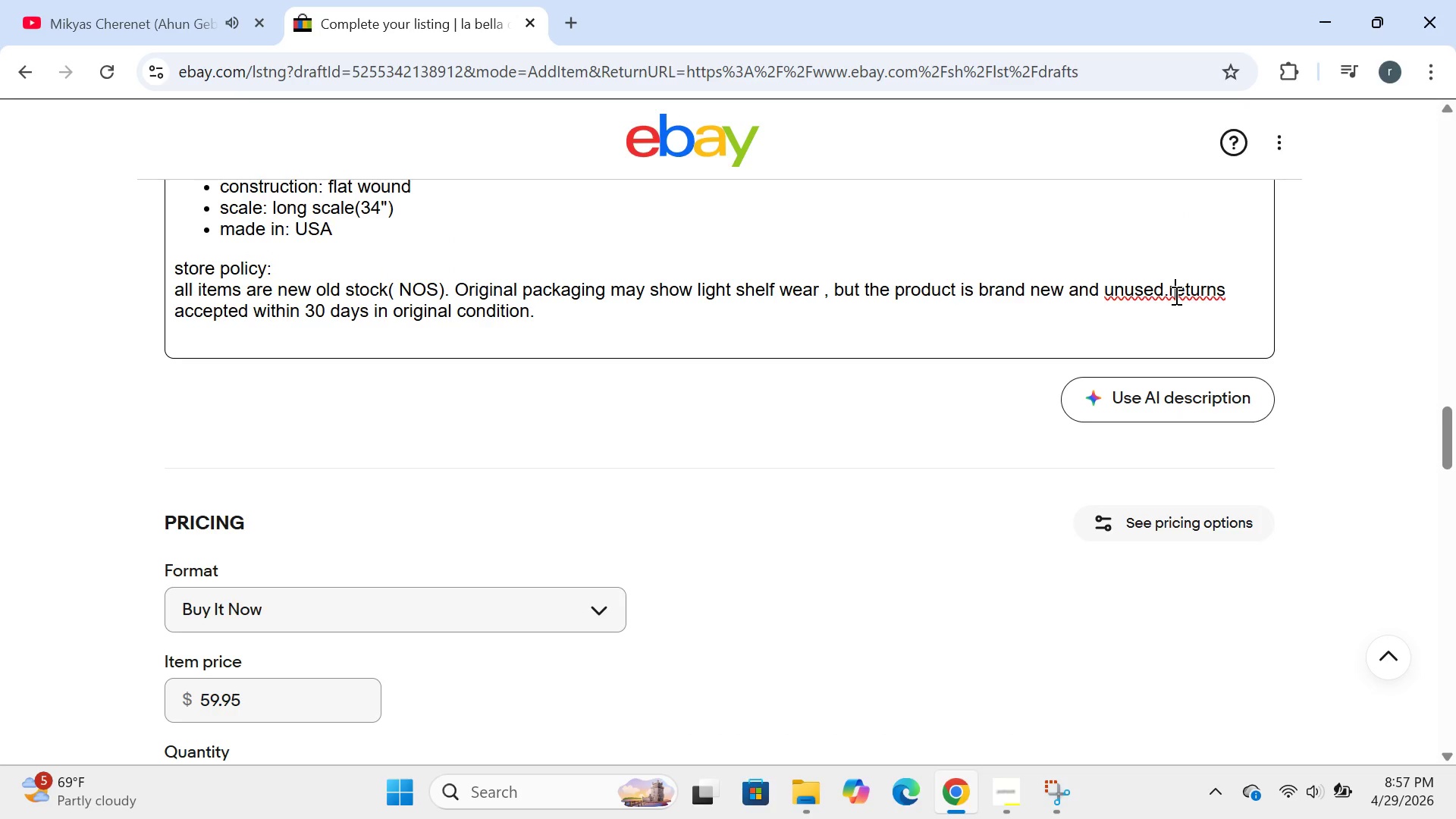 
key(ArrowLeft)
 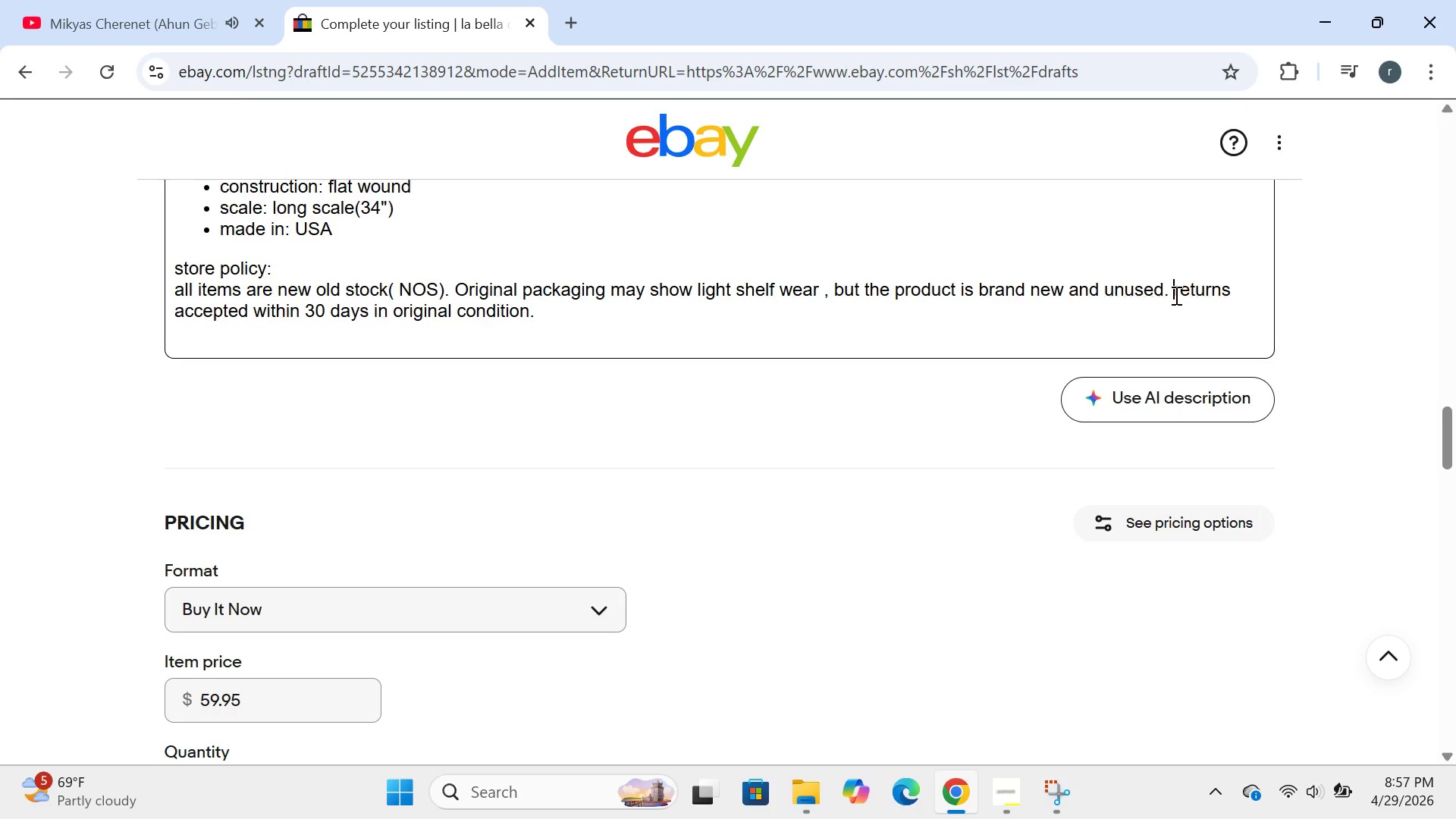 
key(Space)
 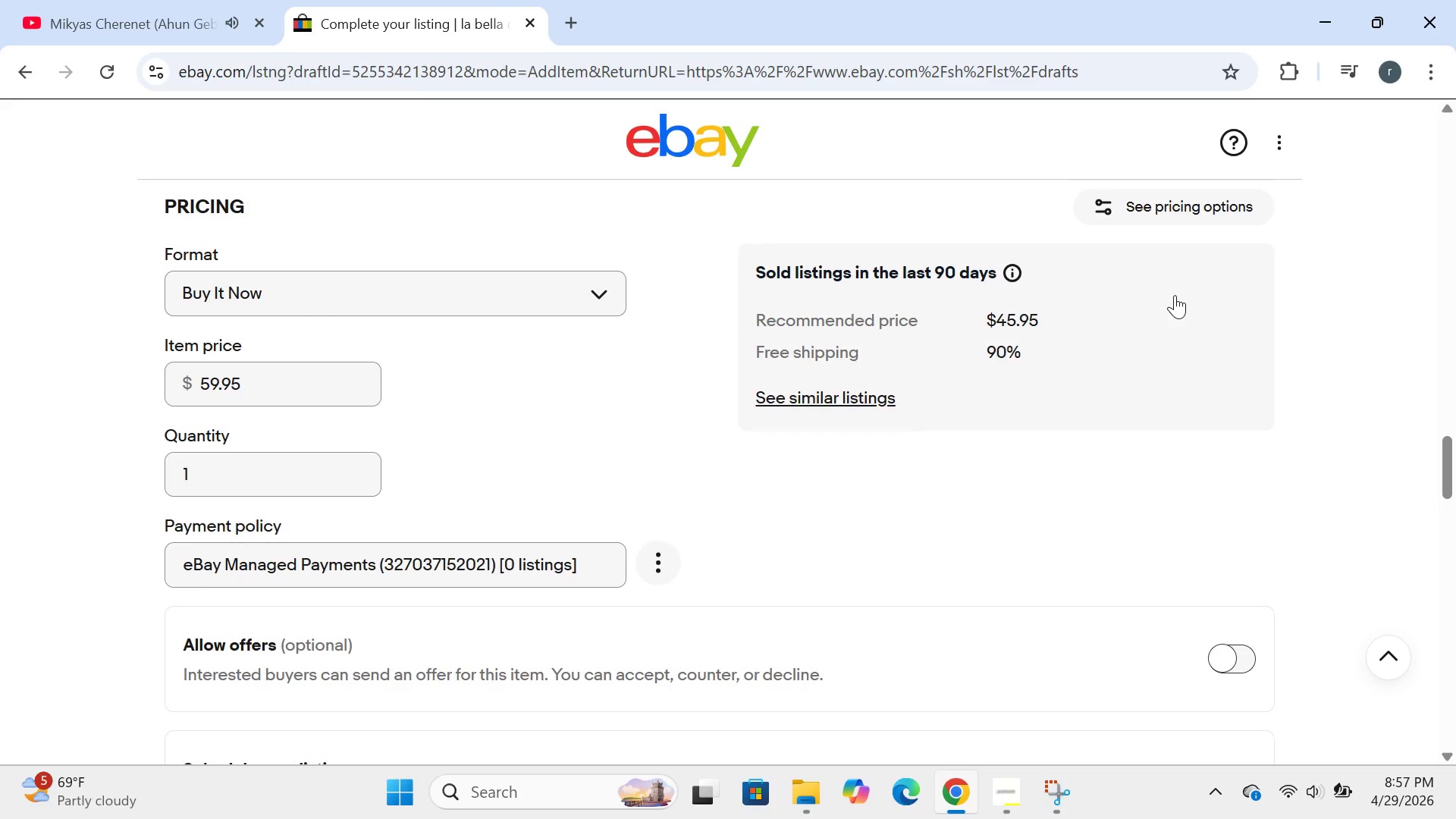 
wait(27.67)
 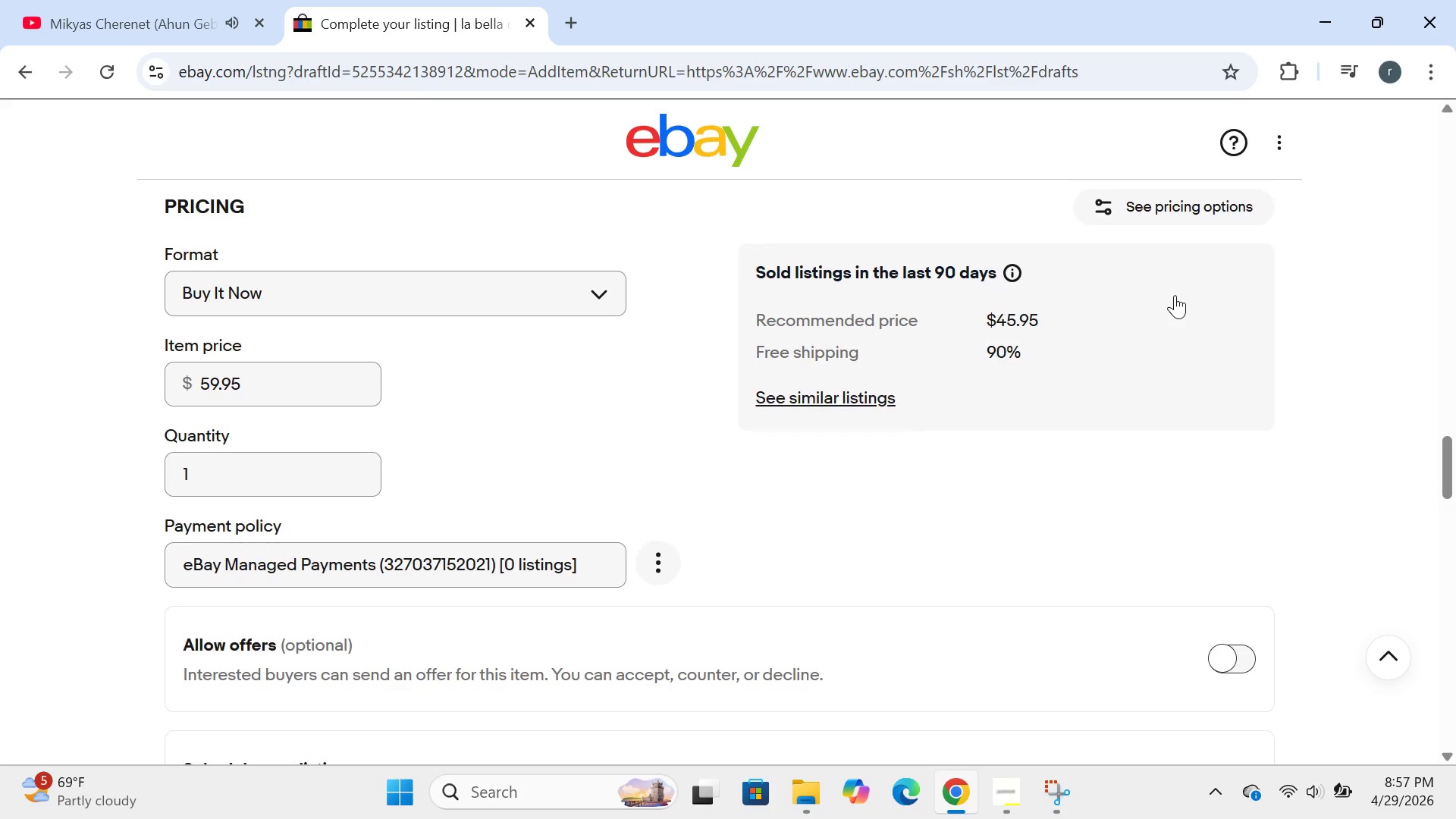 
left_click([331, 413])
 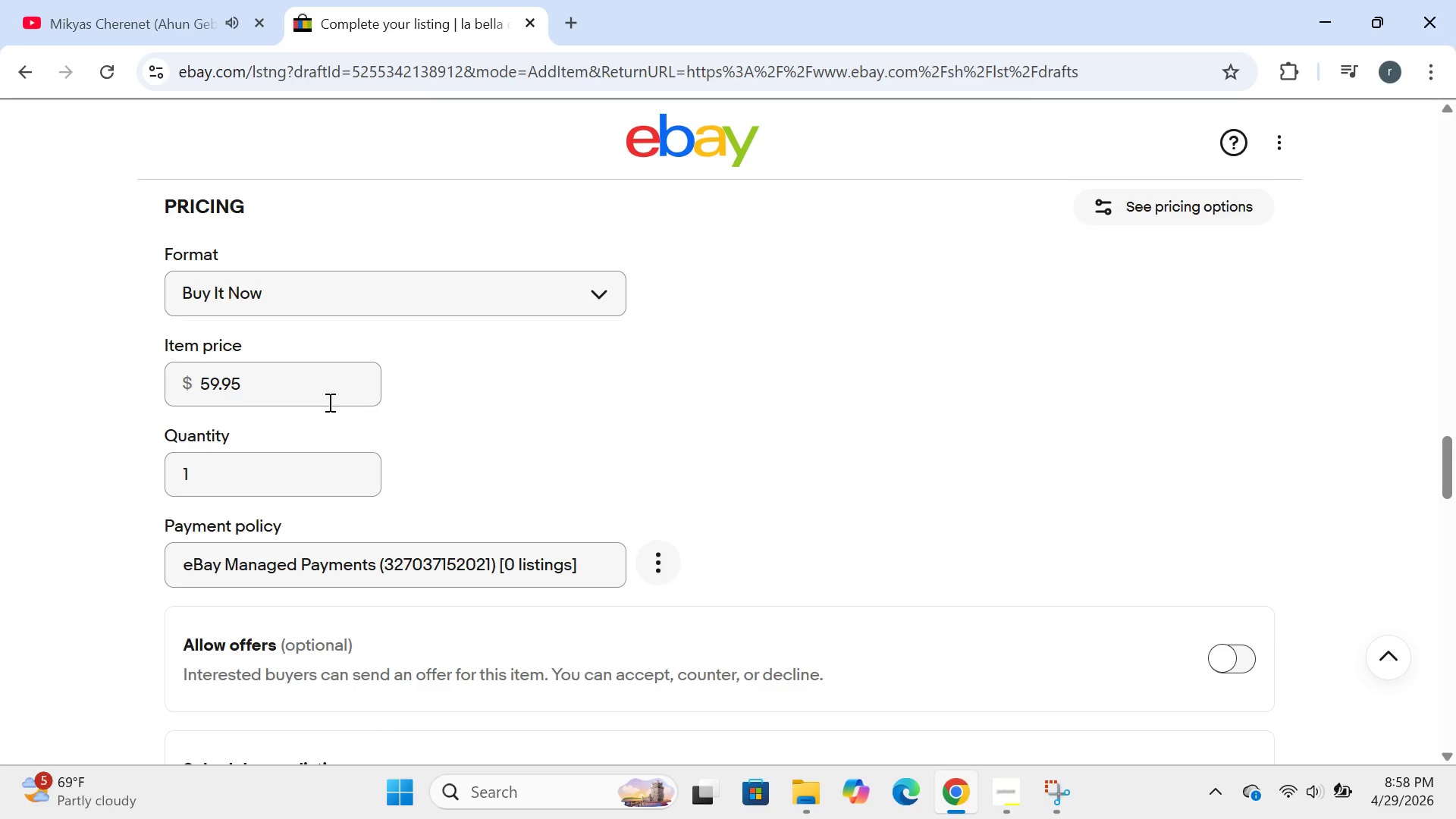 
left_click([328, 402])
 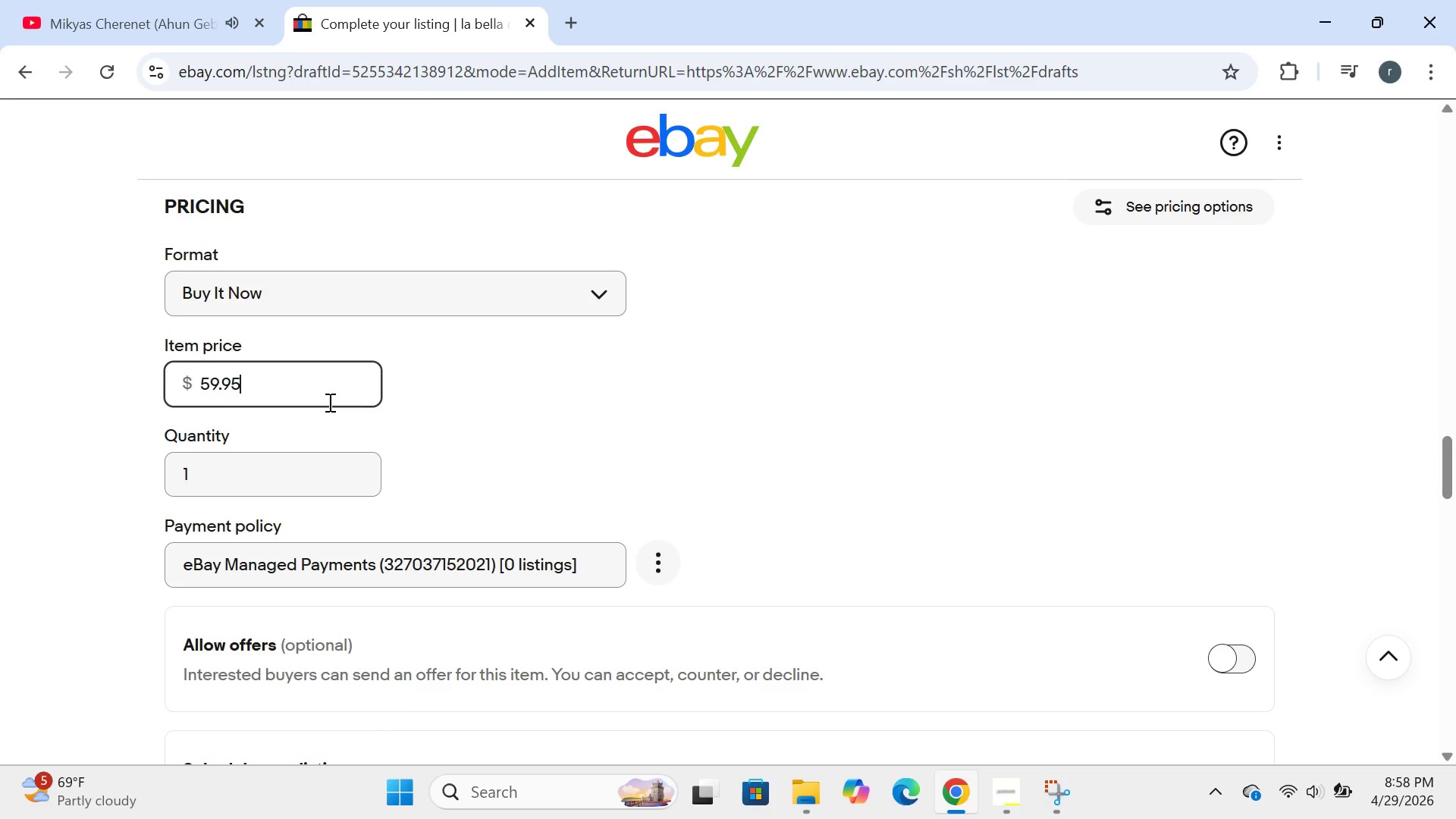 
key(Backspace)
key(Backspace)
key(Backspace)
key(Backspace)
key(Backspace)
type(49.99)
 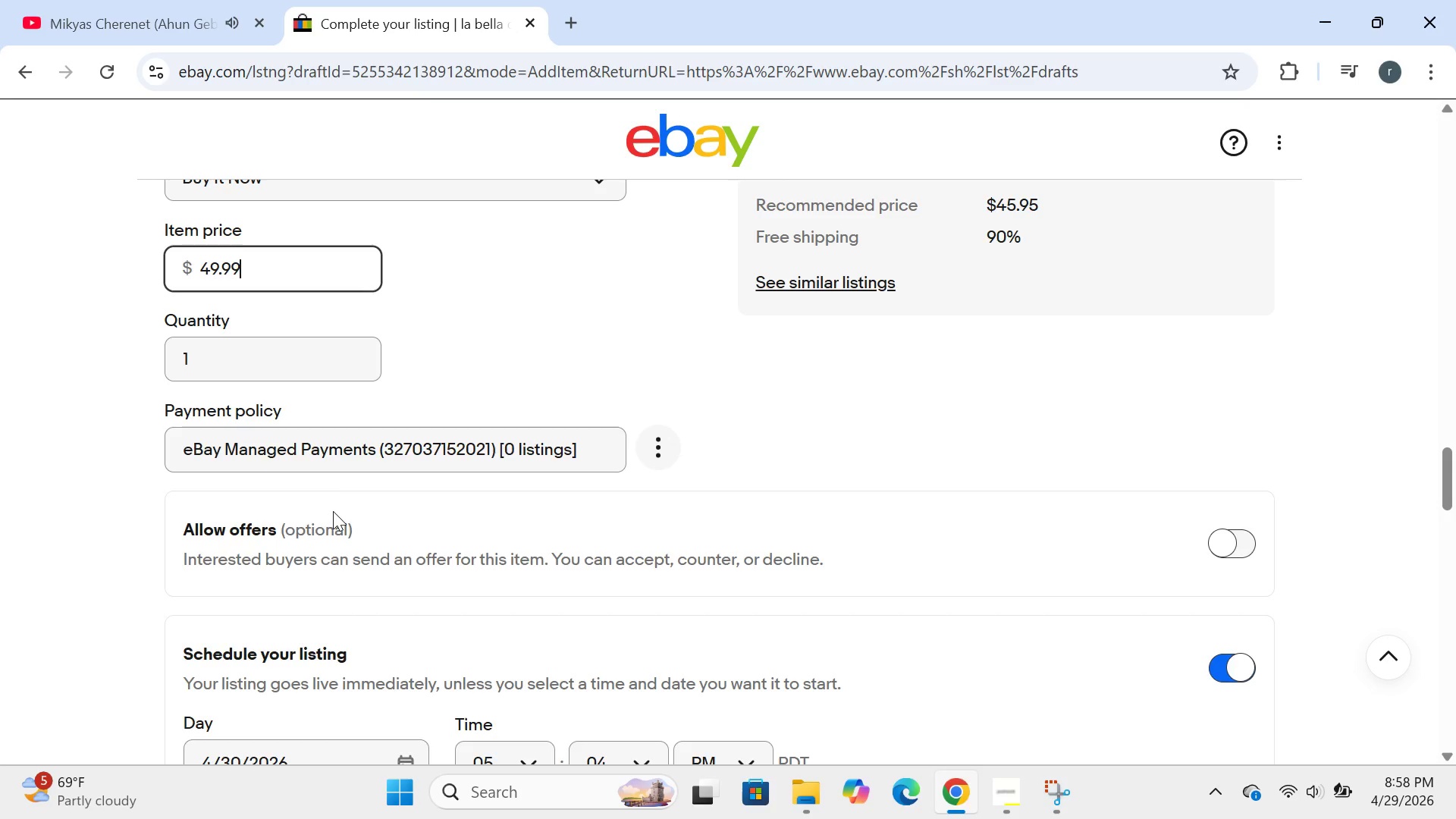 
wait(17.67)
 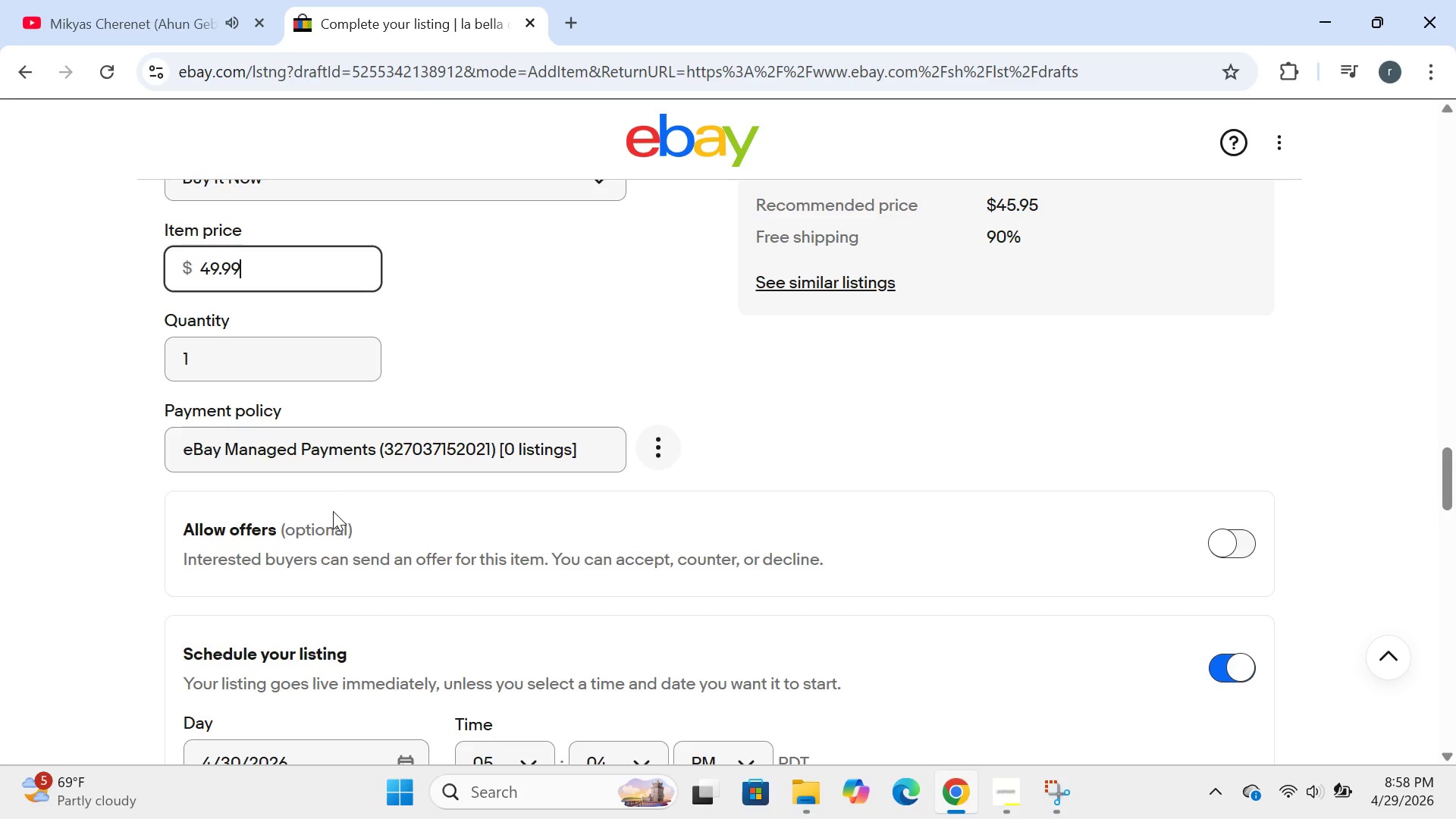 
left_click([1259, 537])
 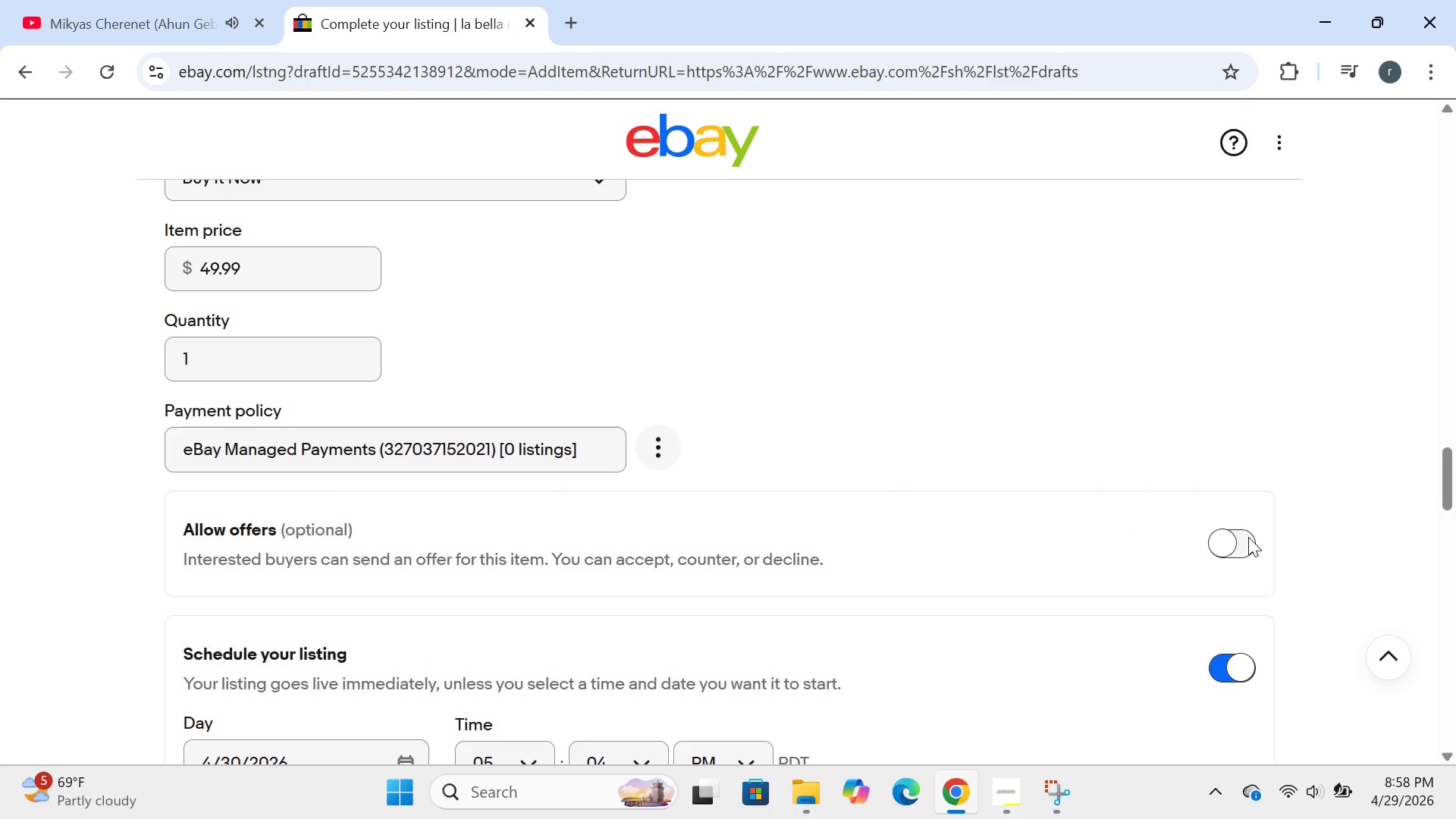 
left_click([1248, 537])
 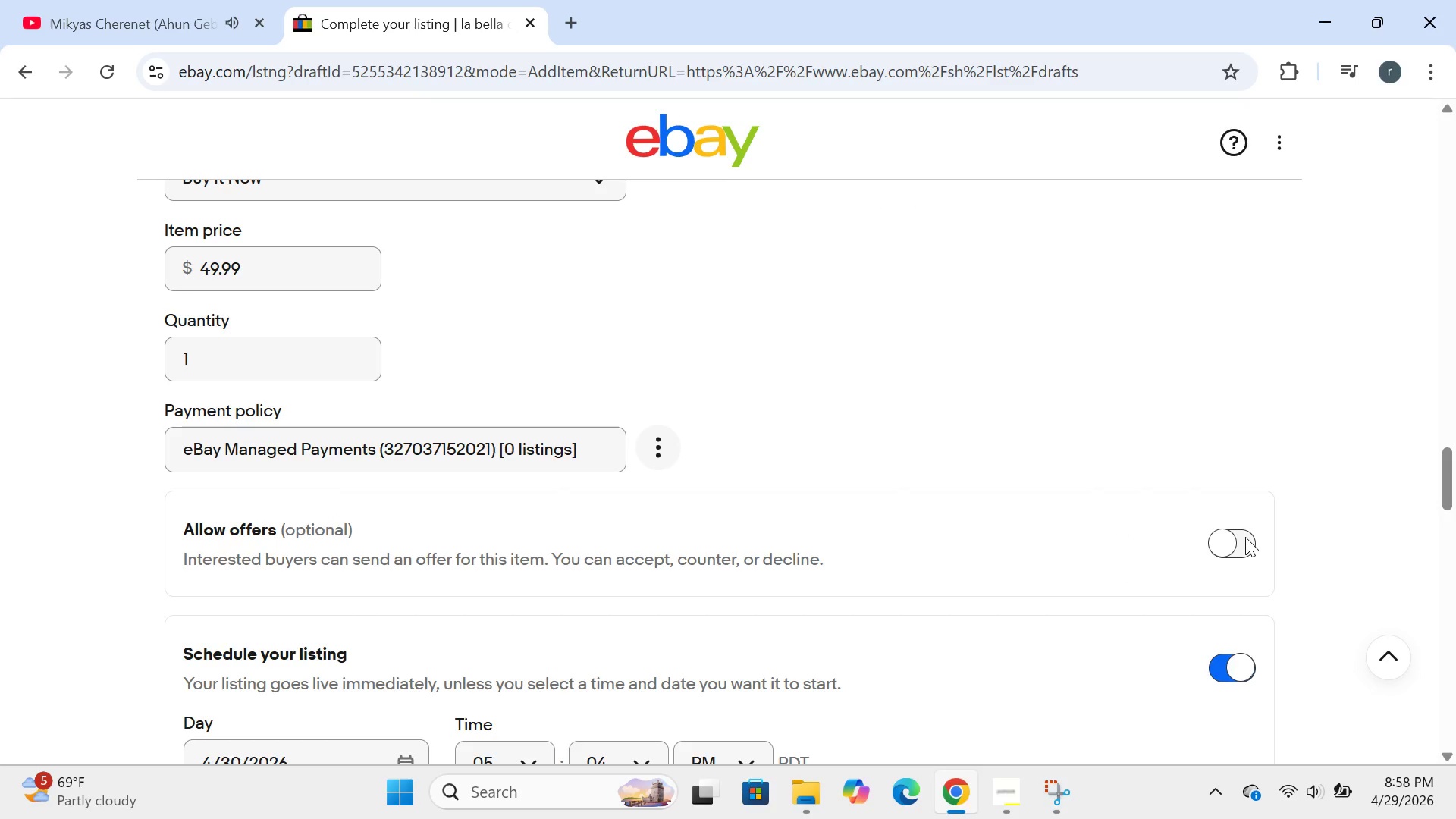 
left_click([1245, 537])
 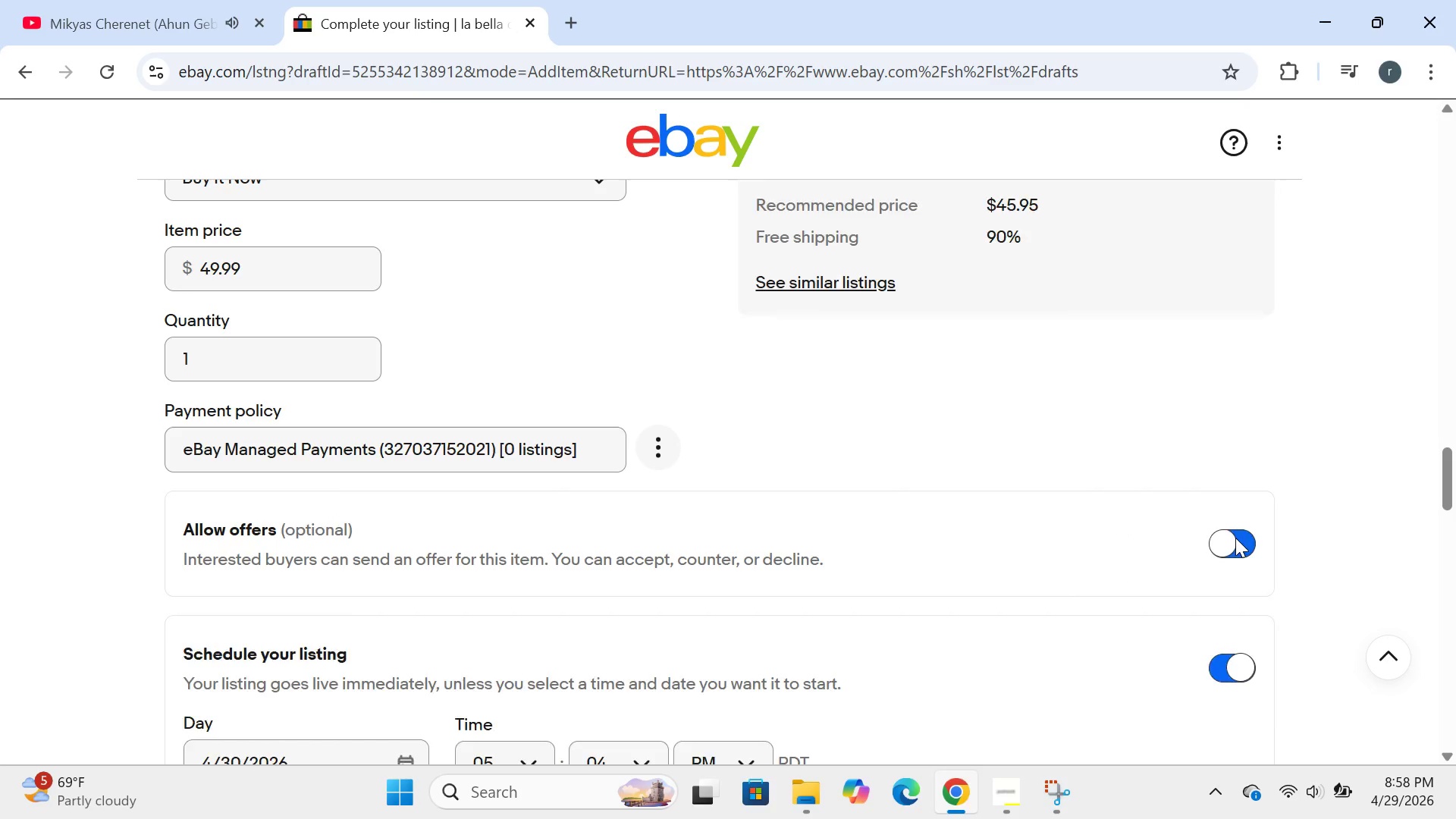 
double_click([1235, 538])
 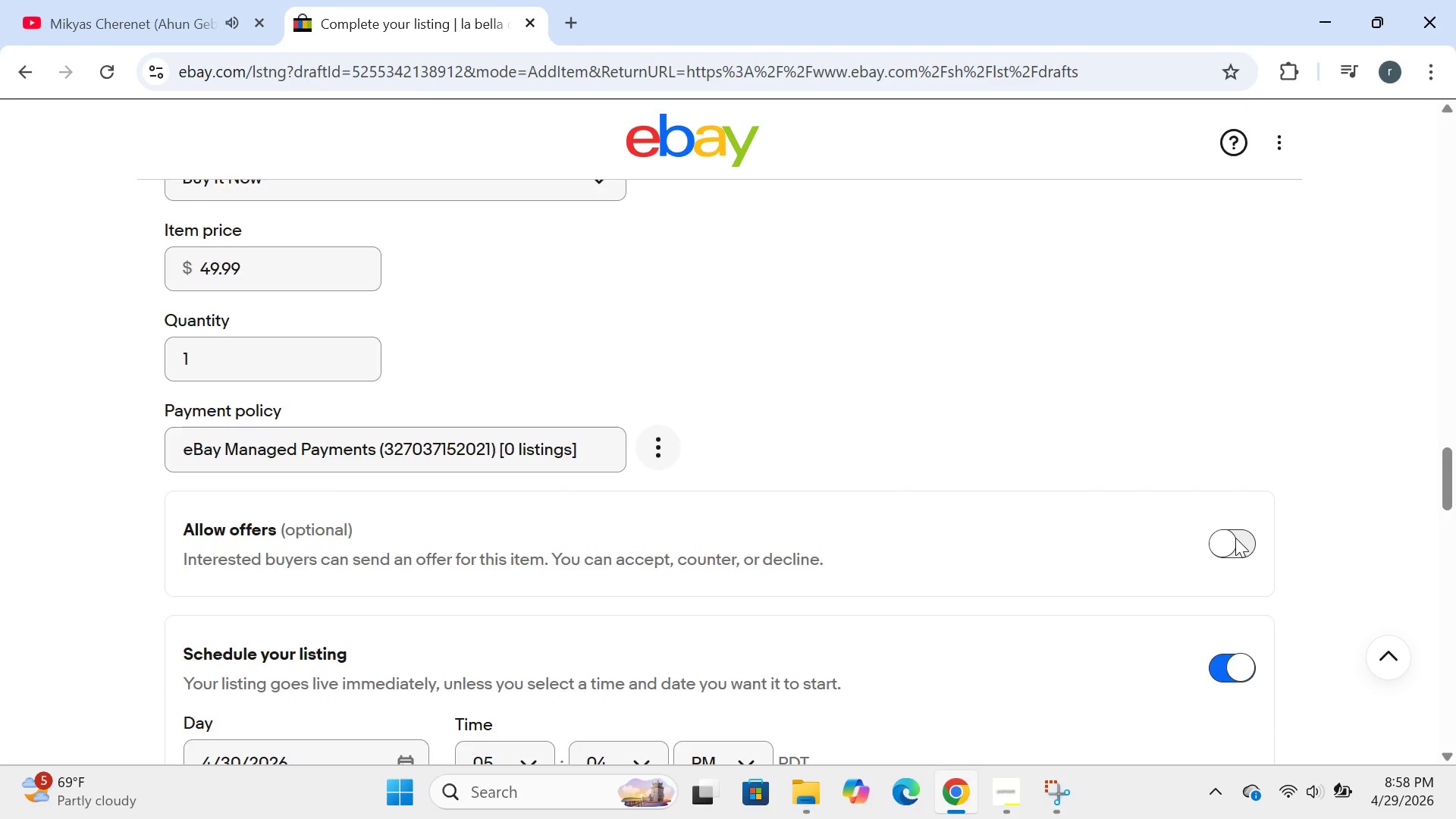 
left_click([1235, 538])
 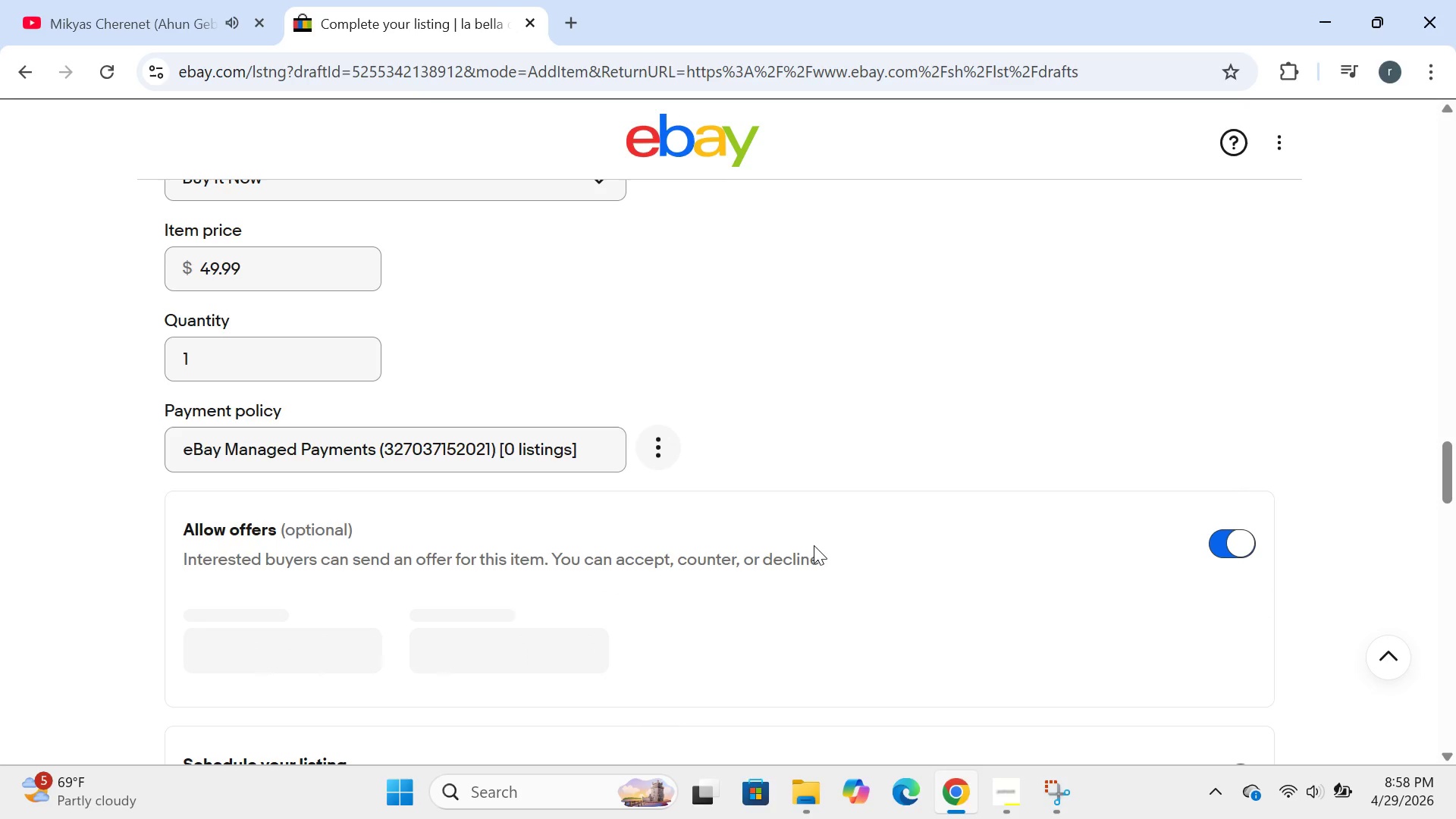 
wait(11.61)
 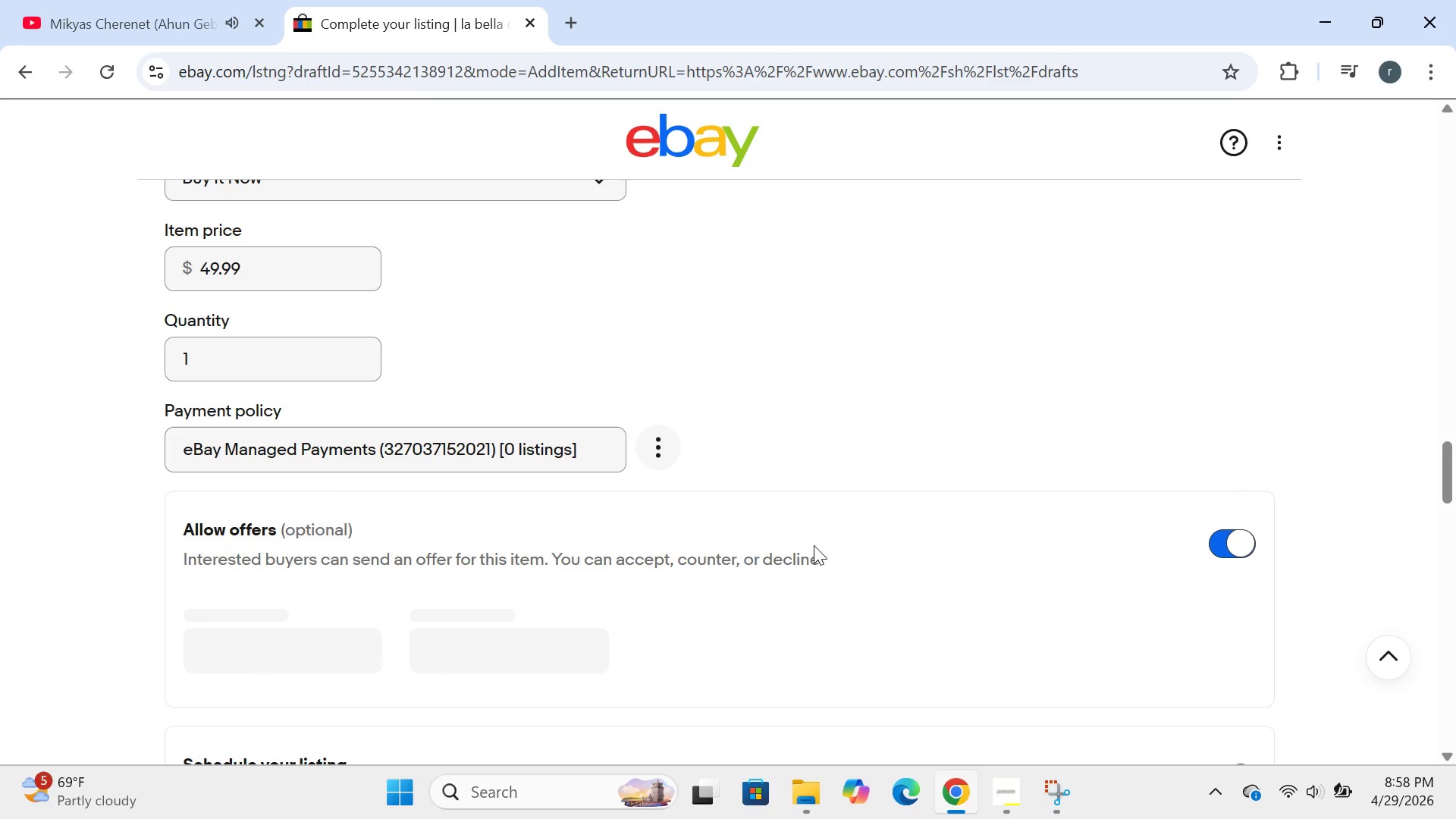 
left_click([255, 644])
 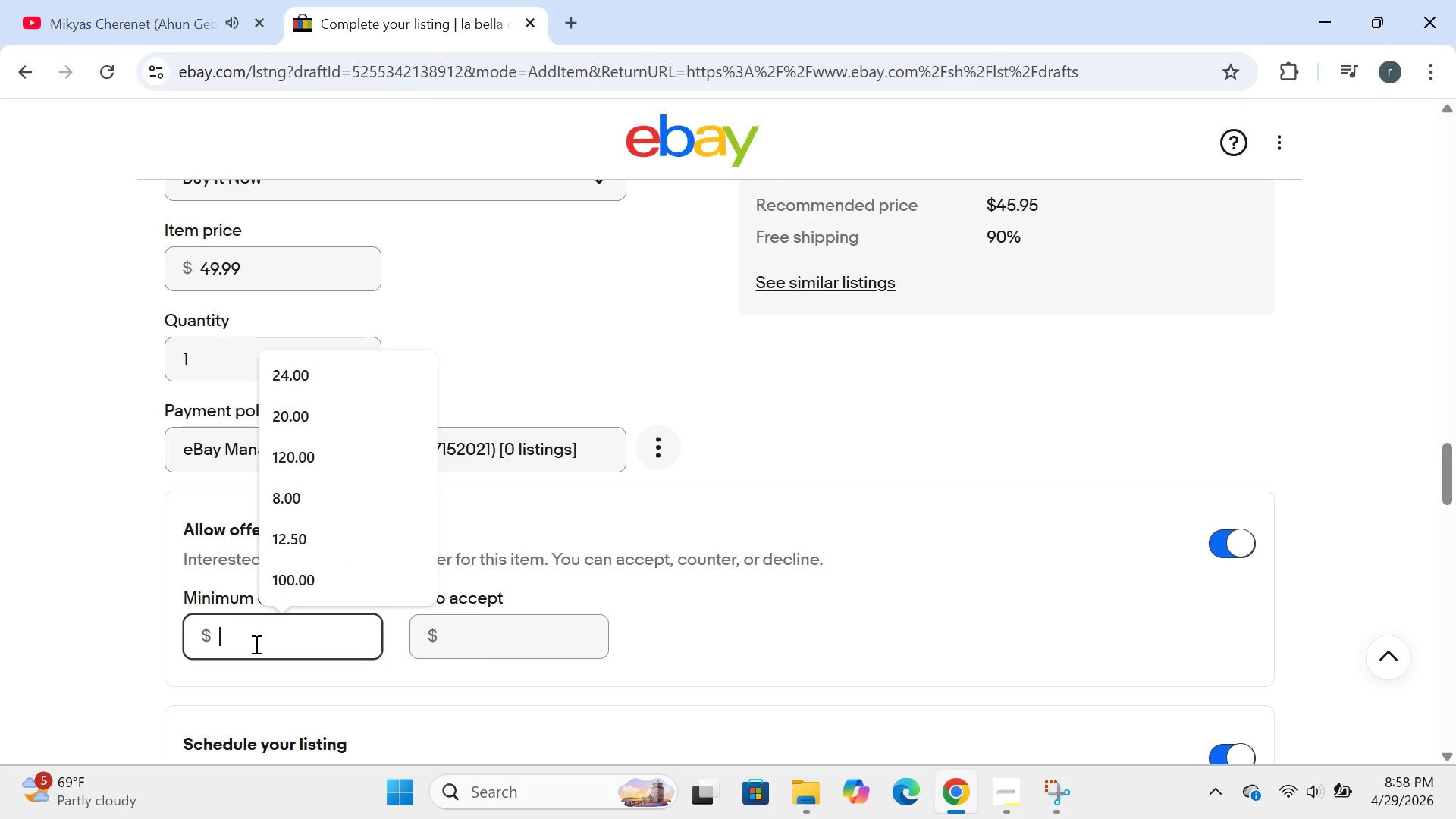 
type(40)
 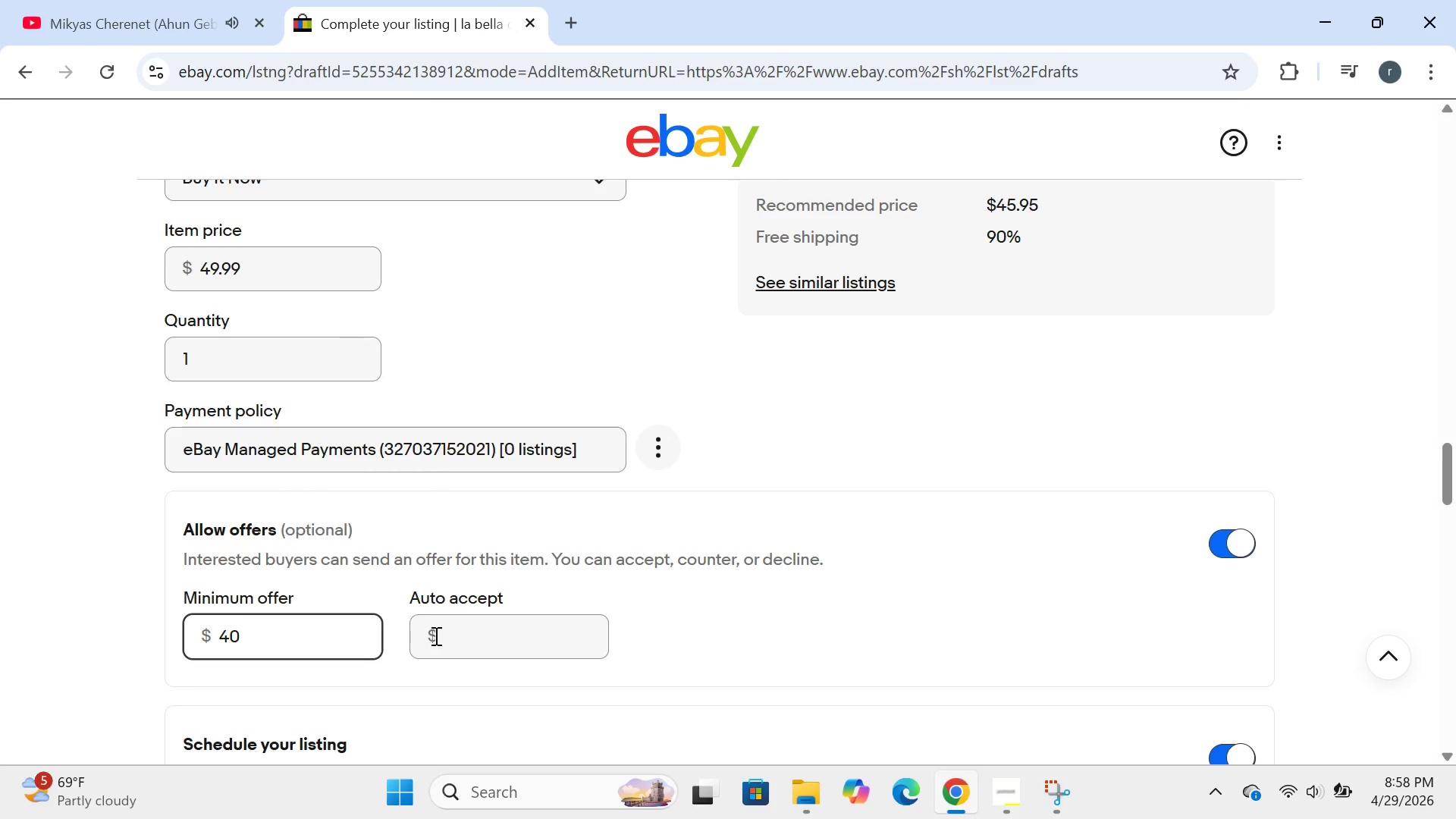 
left_click([457, 635])
 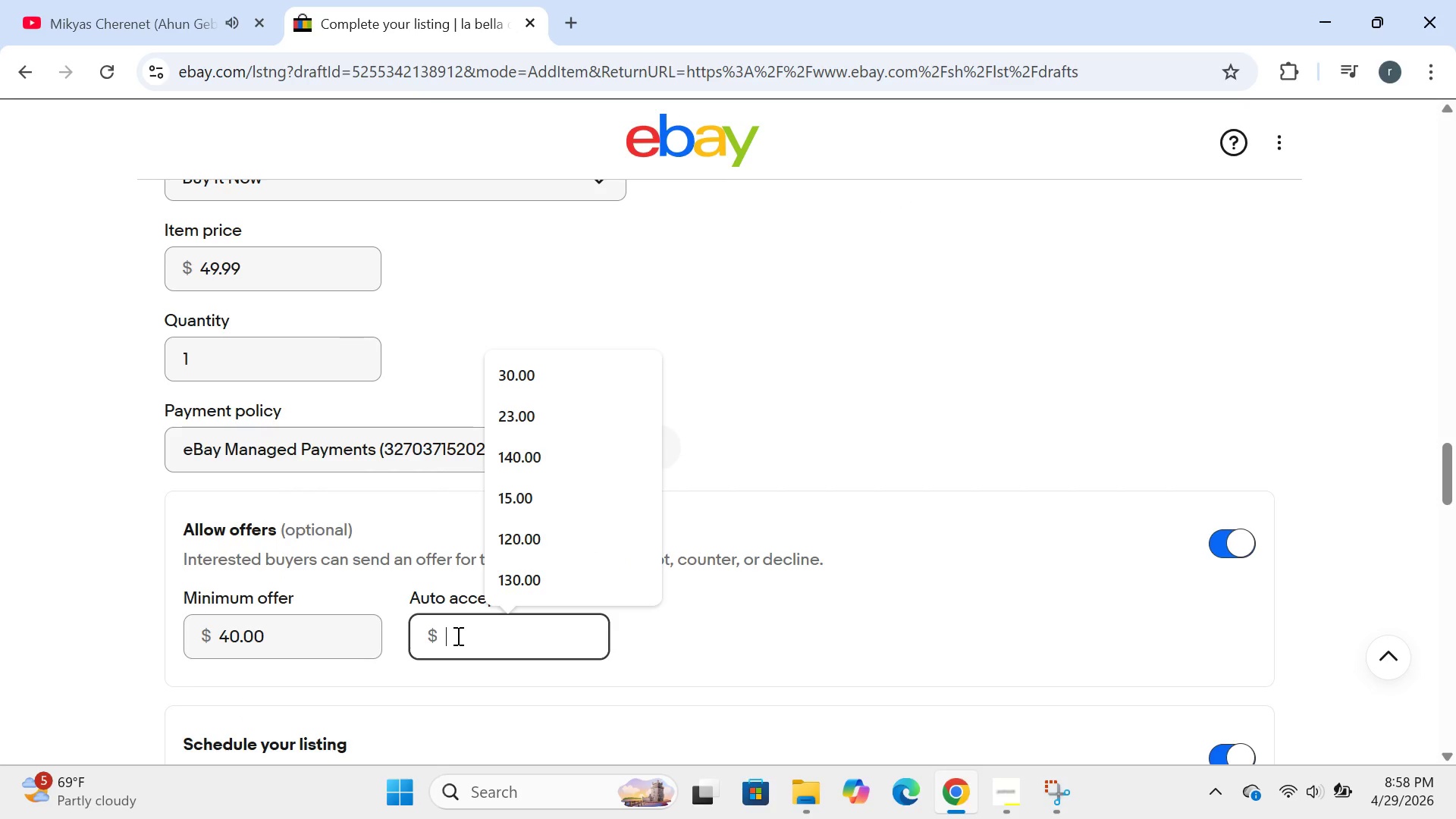 
type(47)
 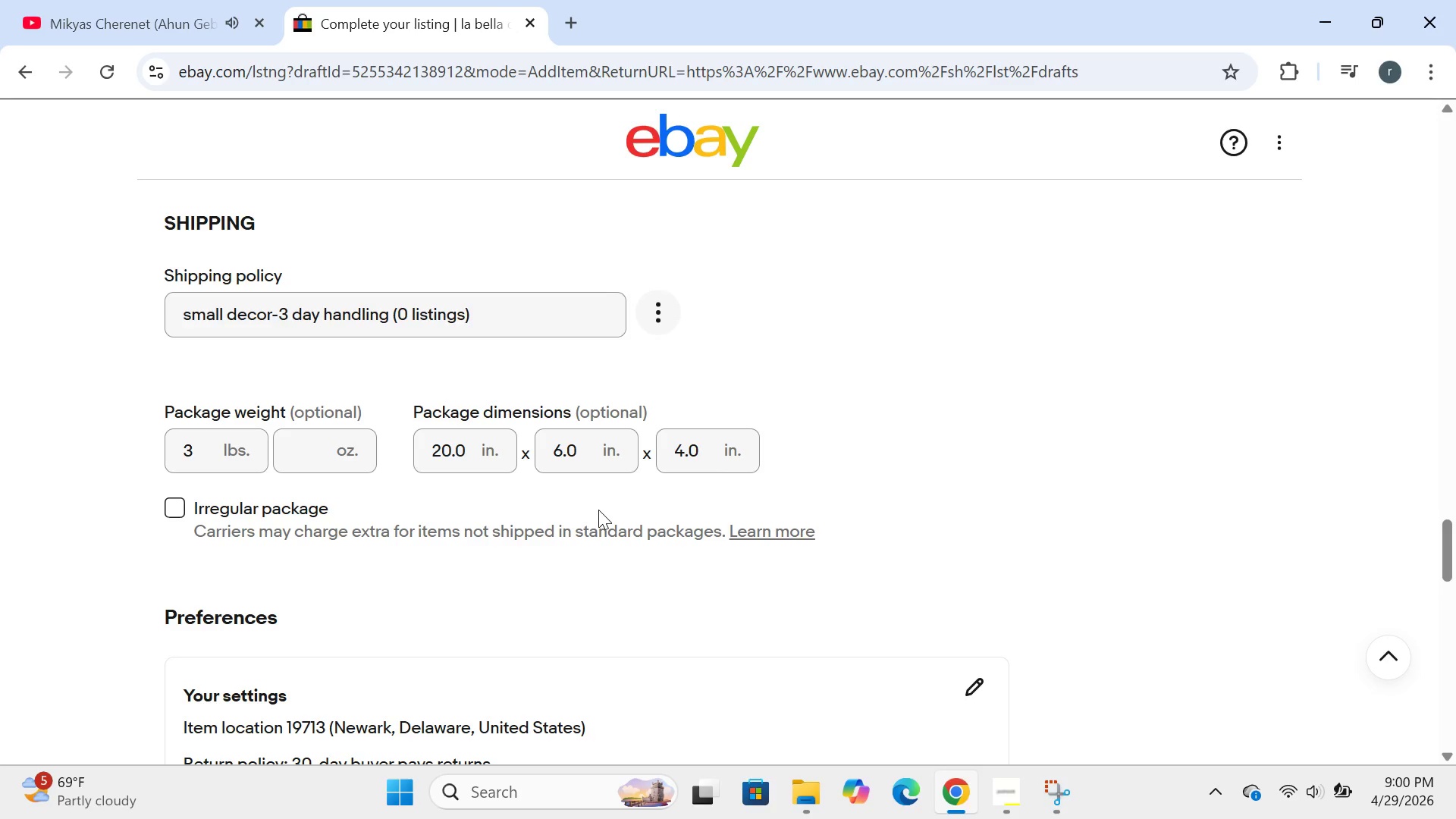 
wait(103.61)
 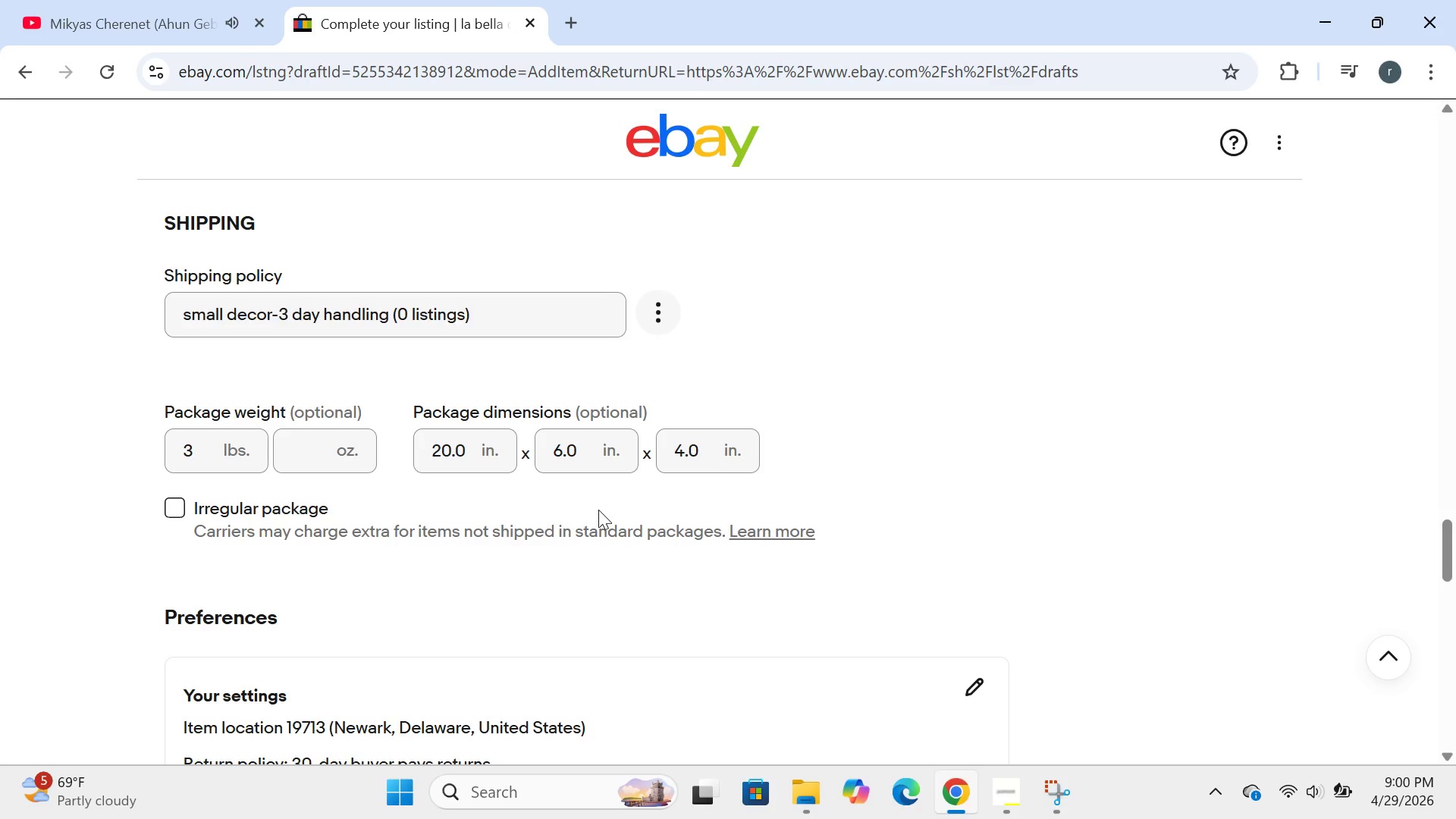 
left_click([203, 445])
 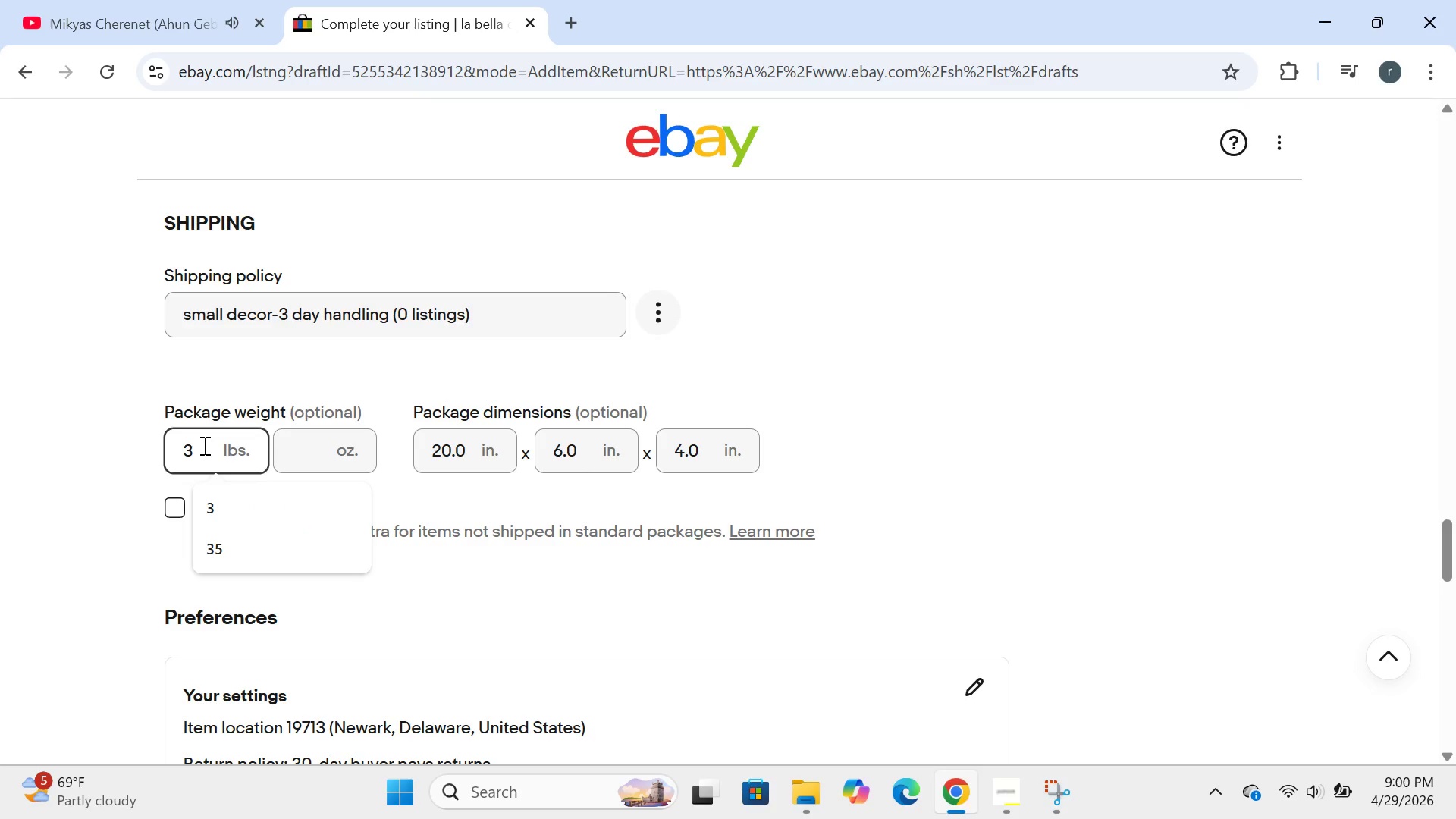 
key(Backspace)
 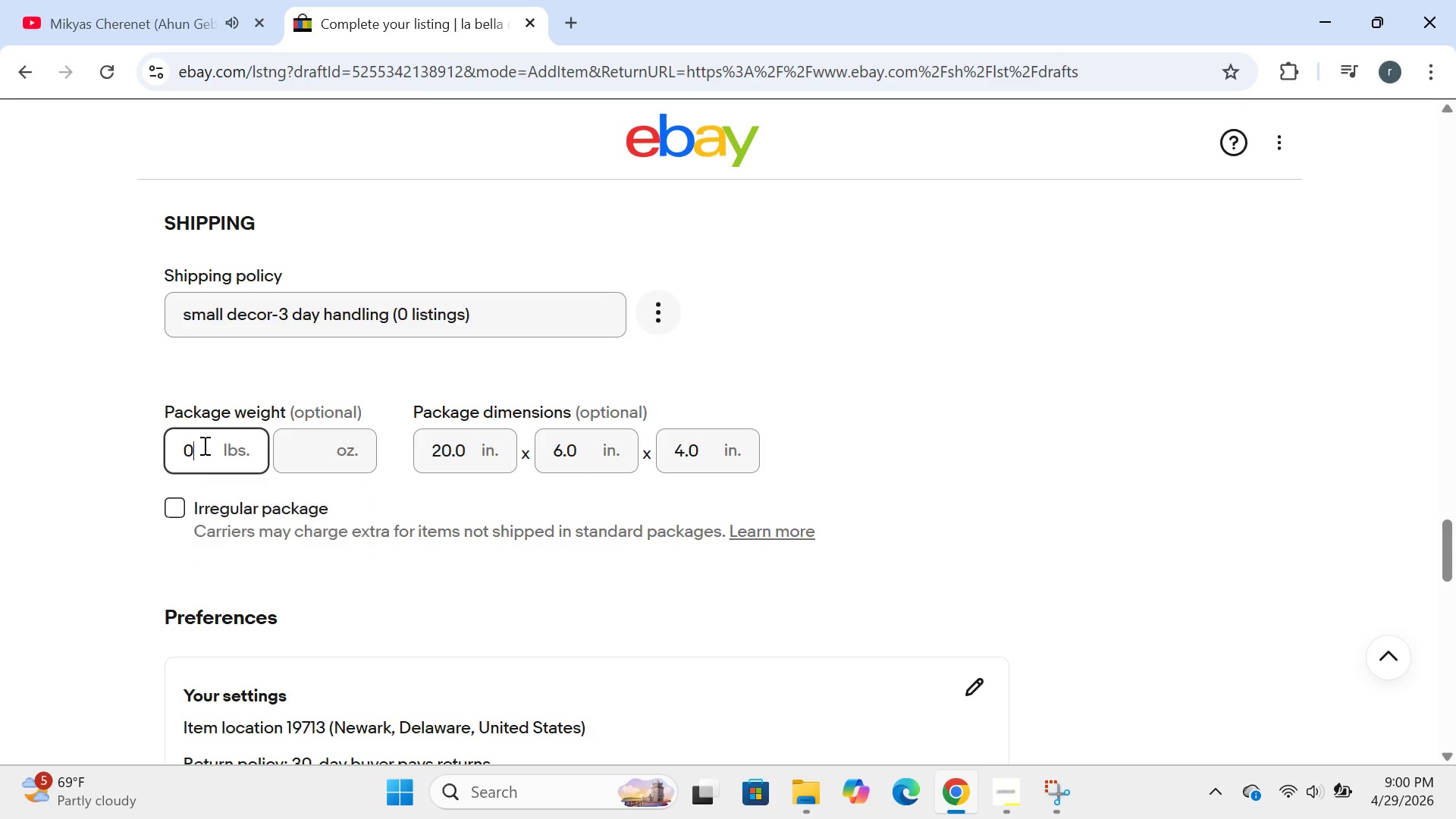 
key(0)
 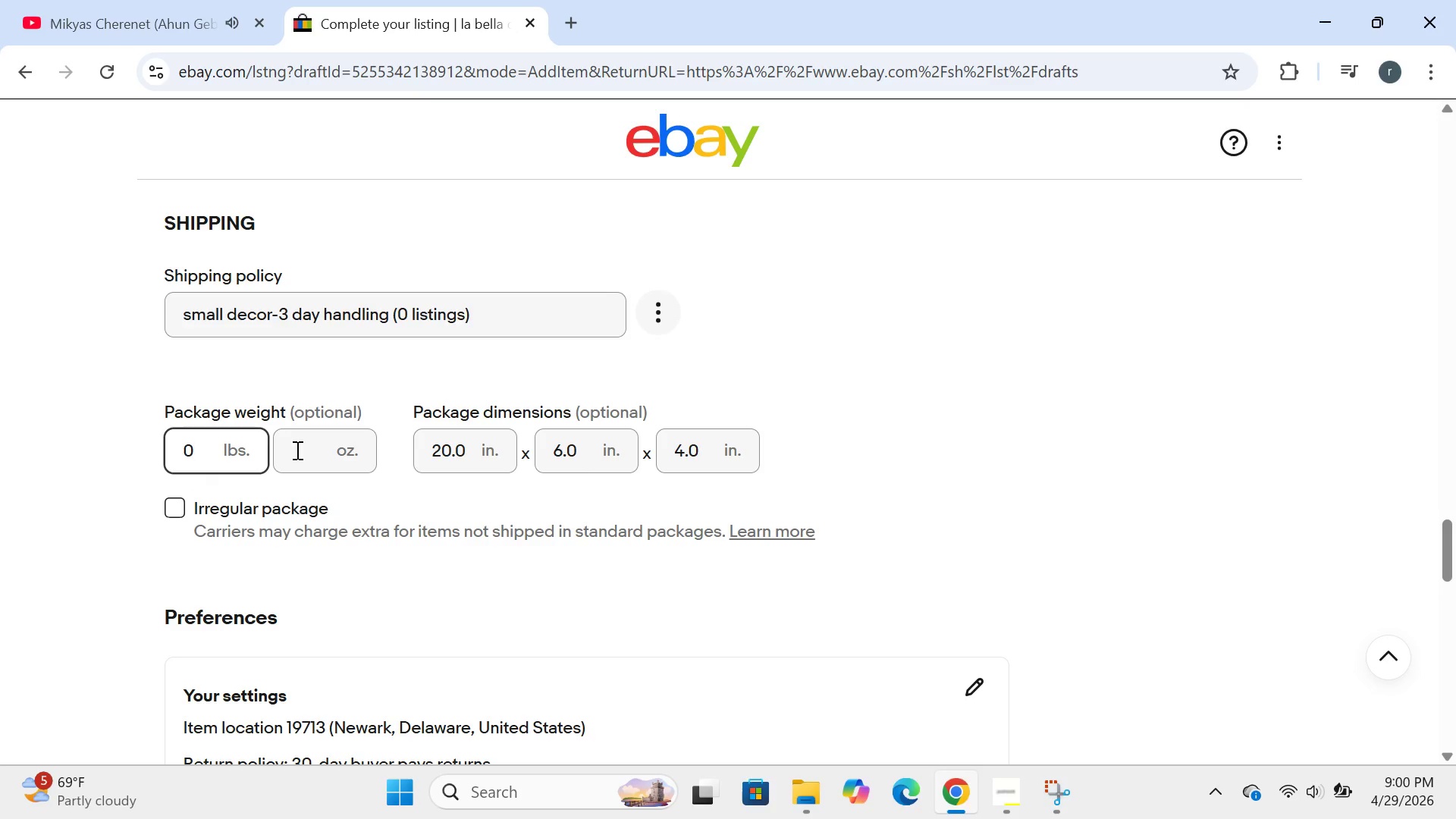 
left_click([293, 450])
 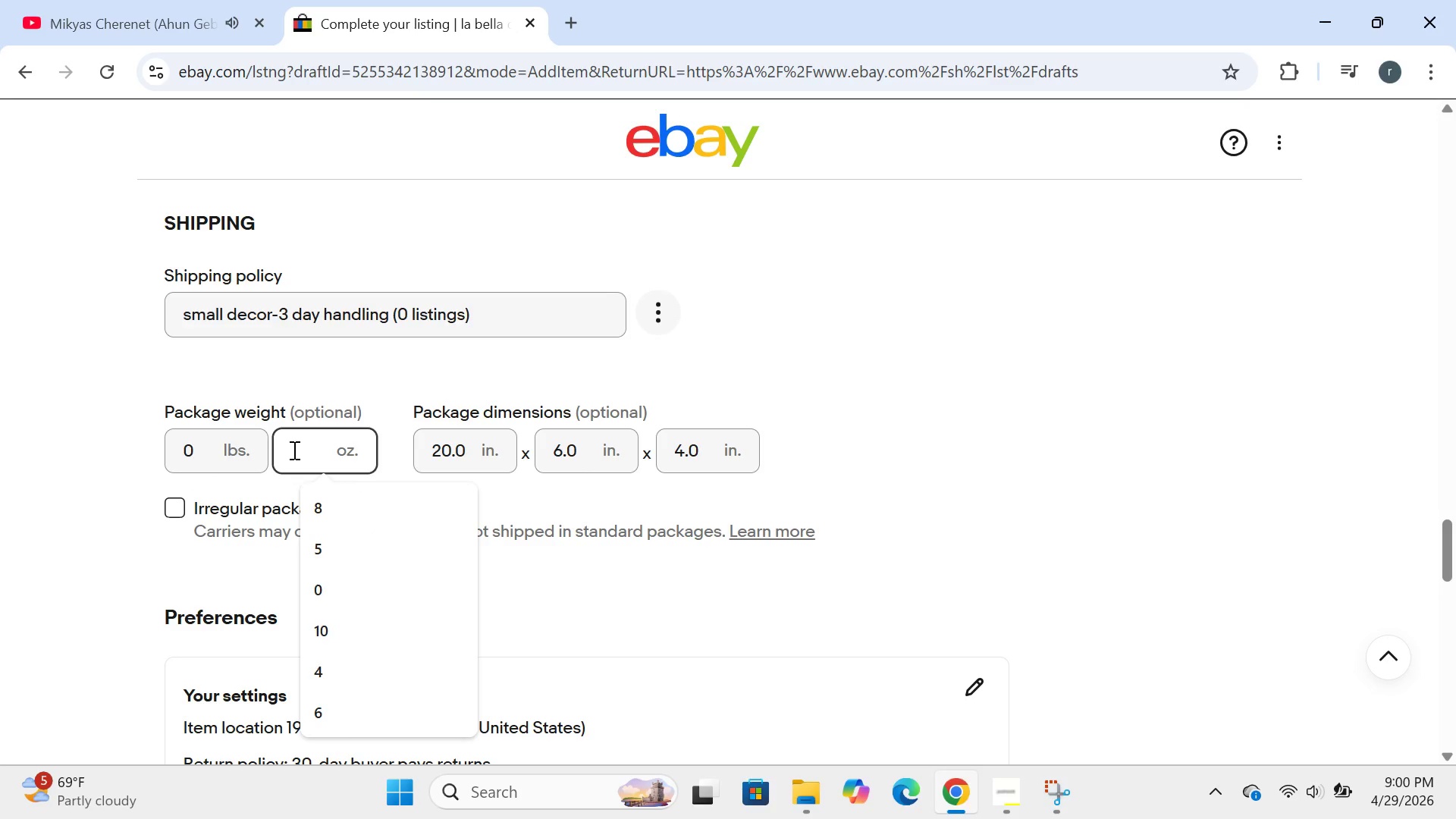 
key(6)
 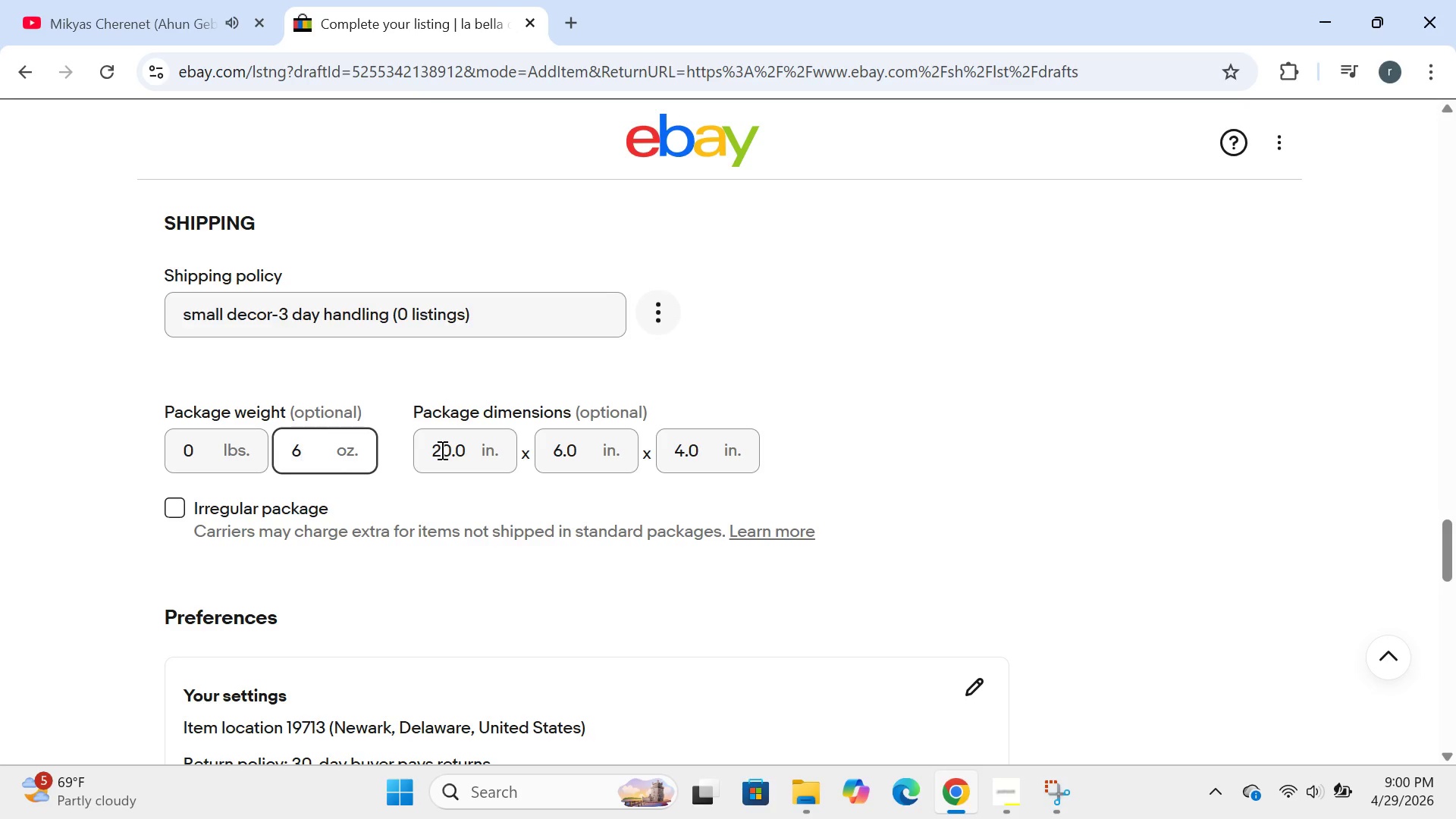 
left_click([469, 454])
 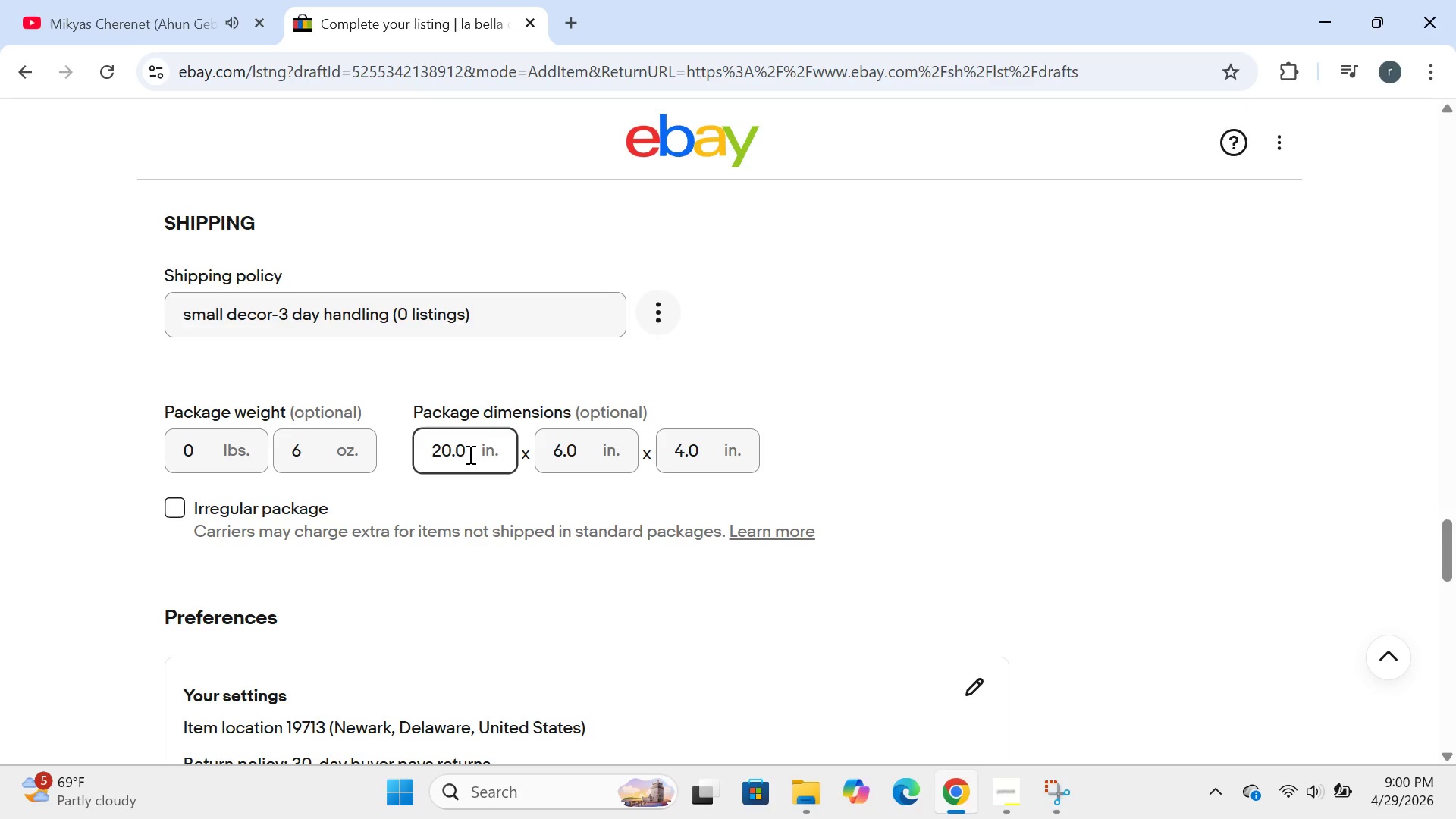 
key(Backspace)
key(Backspace)
key(Backspace)
key(Backspace)
type(10.0)
 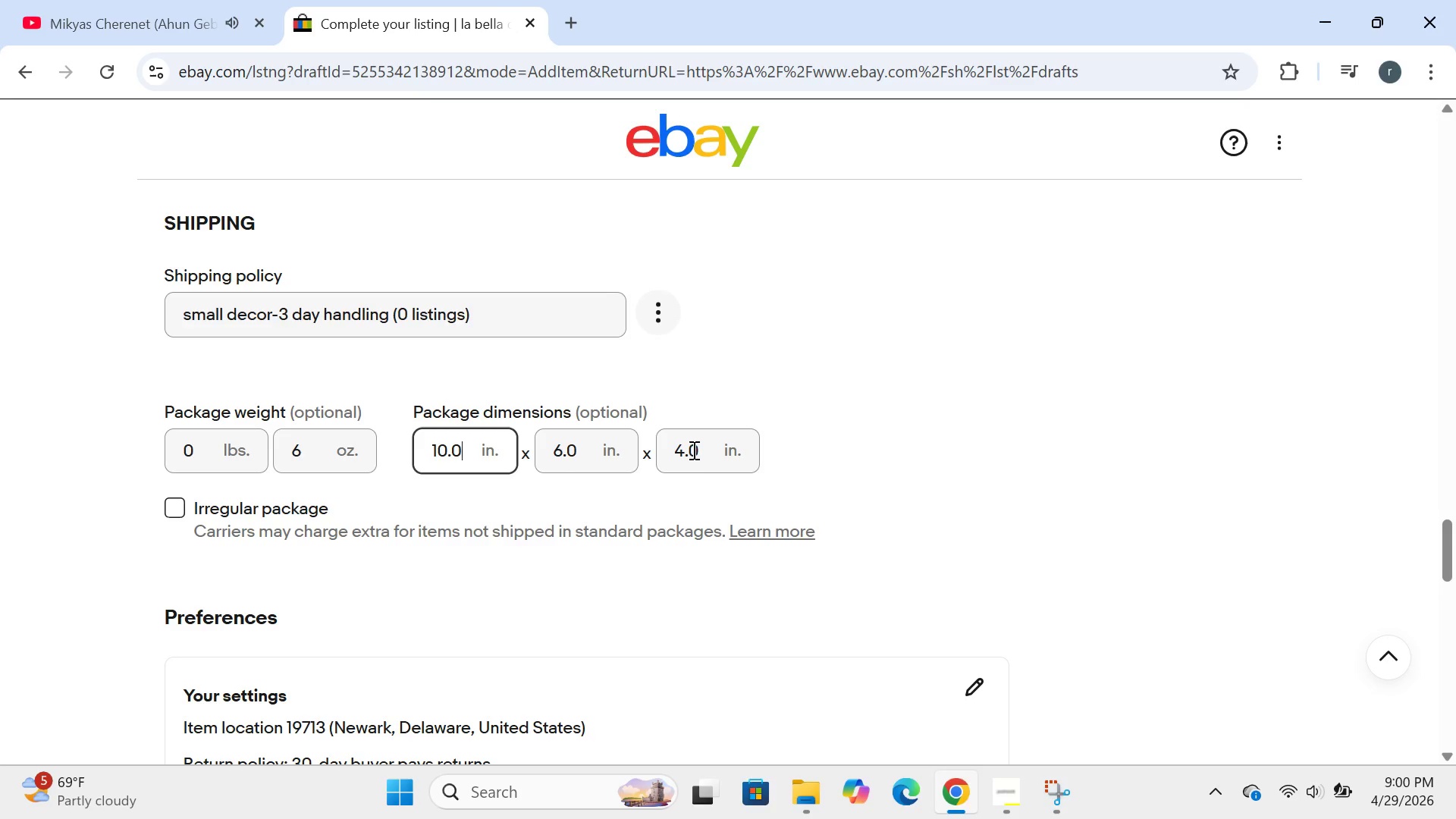 
left_click([701, 452])
 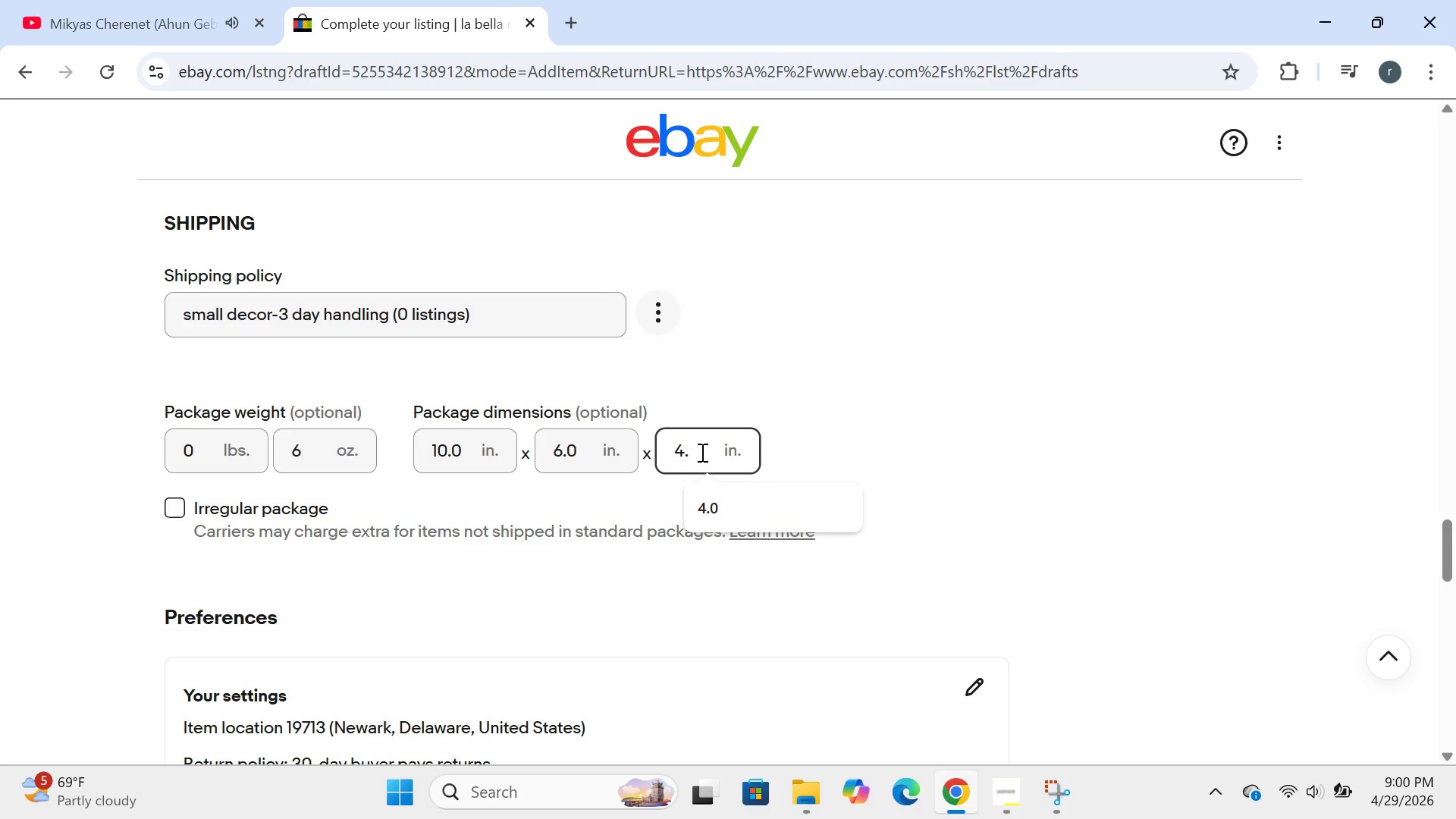 
key(Backspace)
 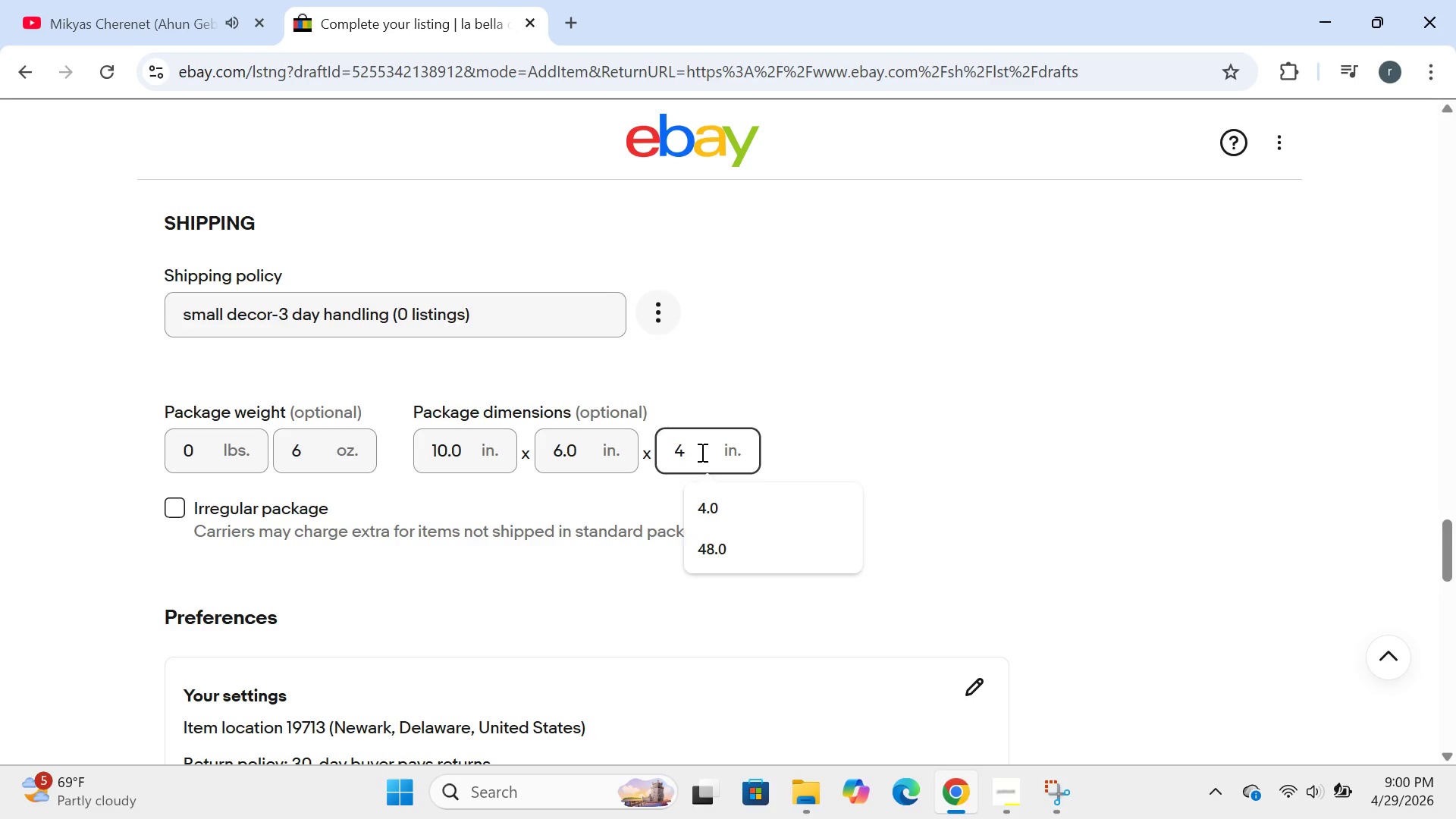 
key(Backspace)
 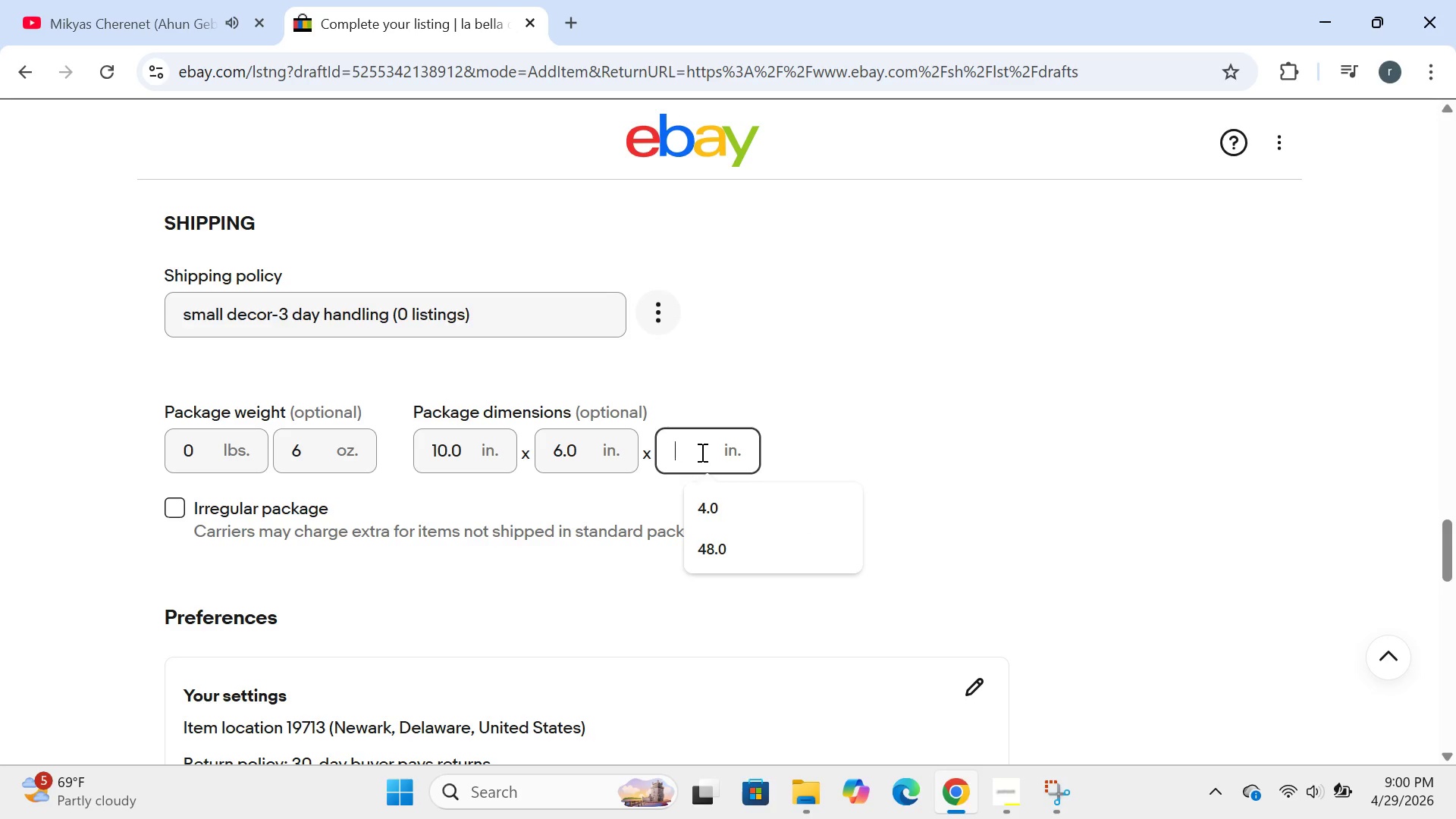 
key(Backspace)
 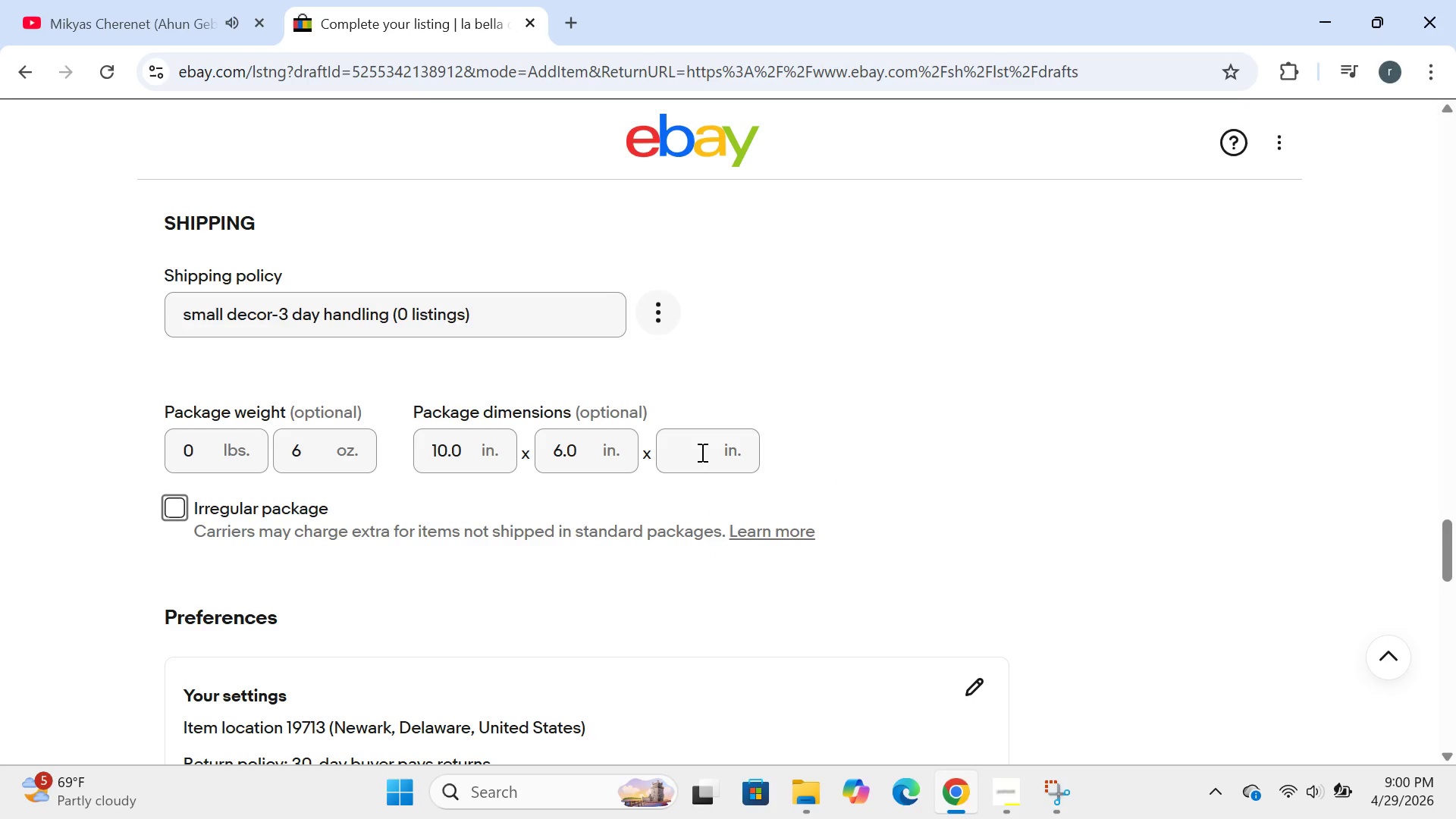 
key(Tab)
 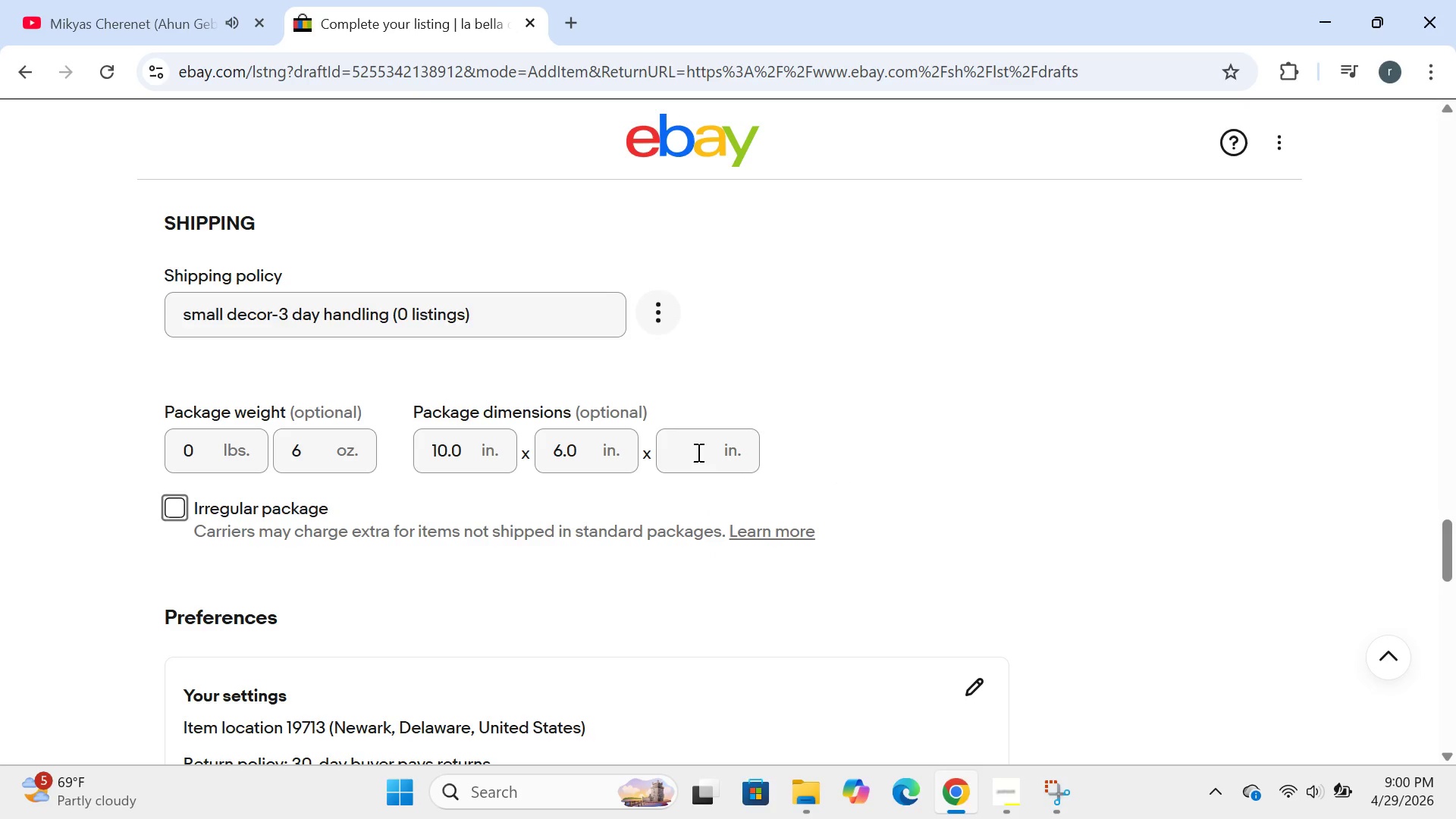 
left_click([696, 452])
 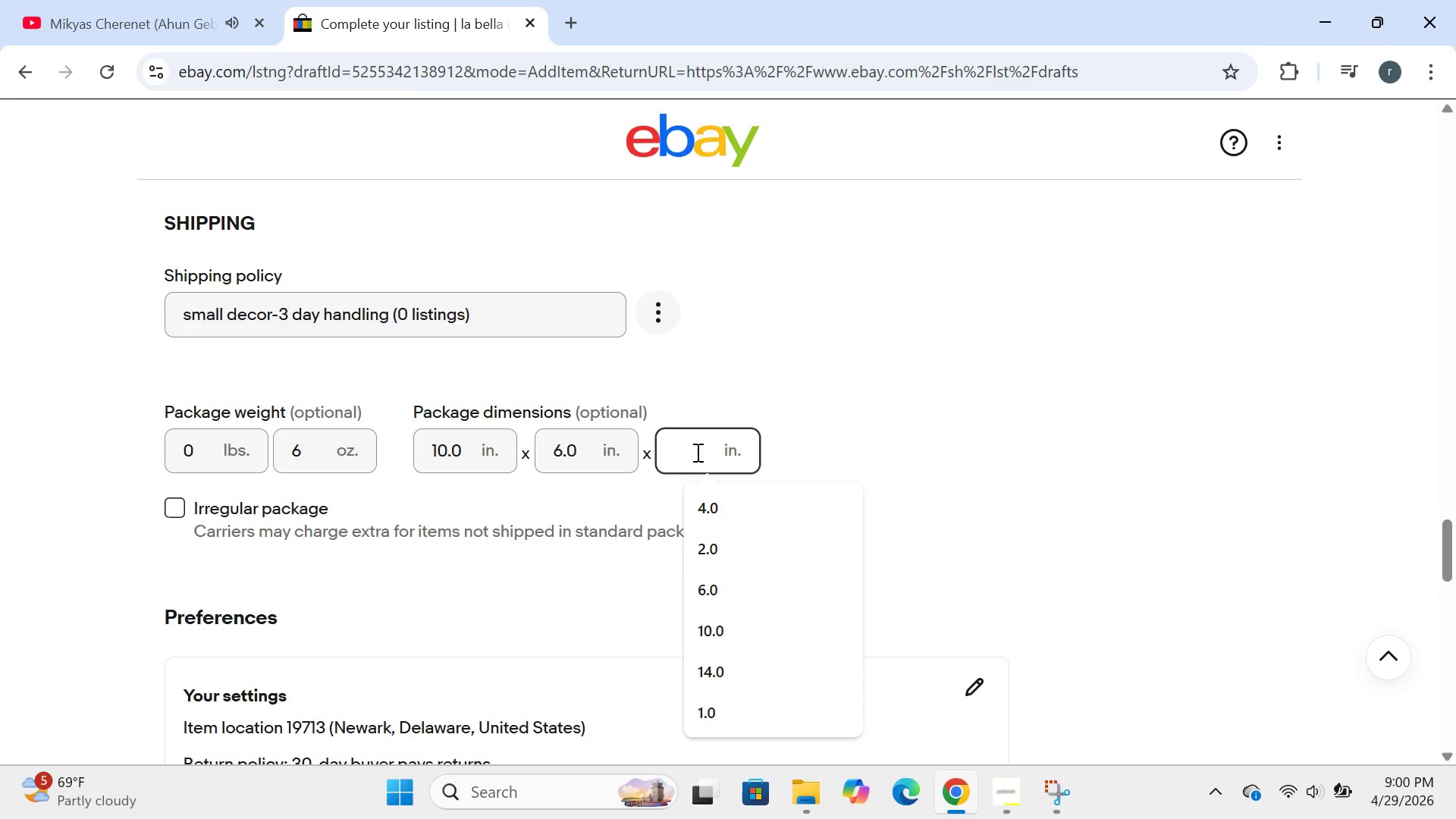 
key(1)
 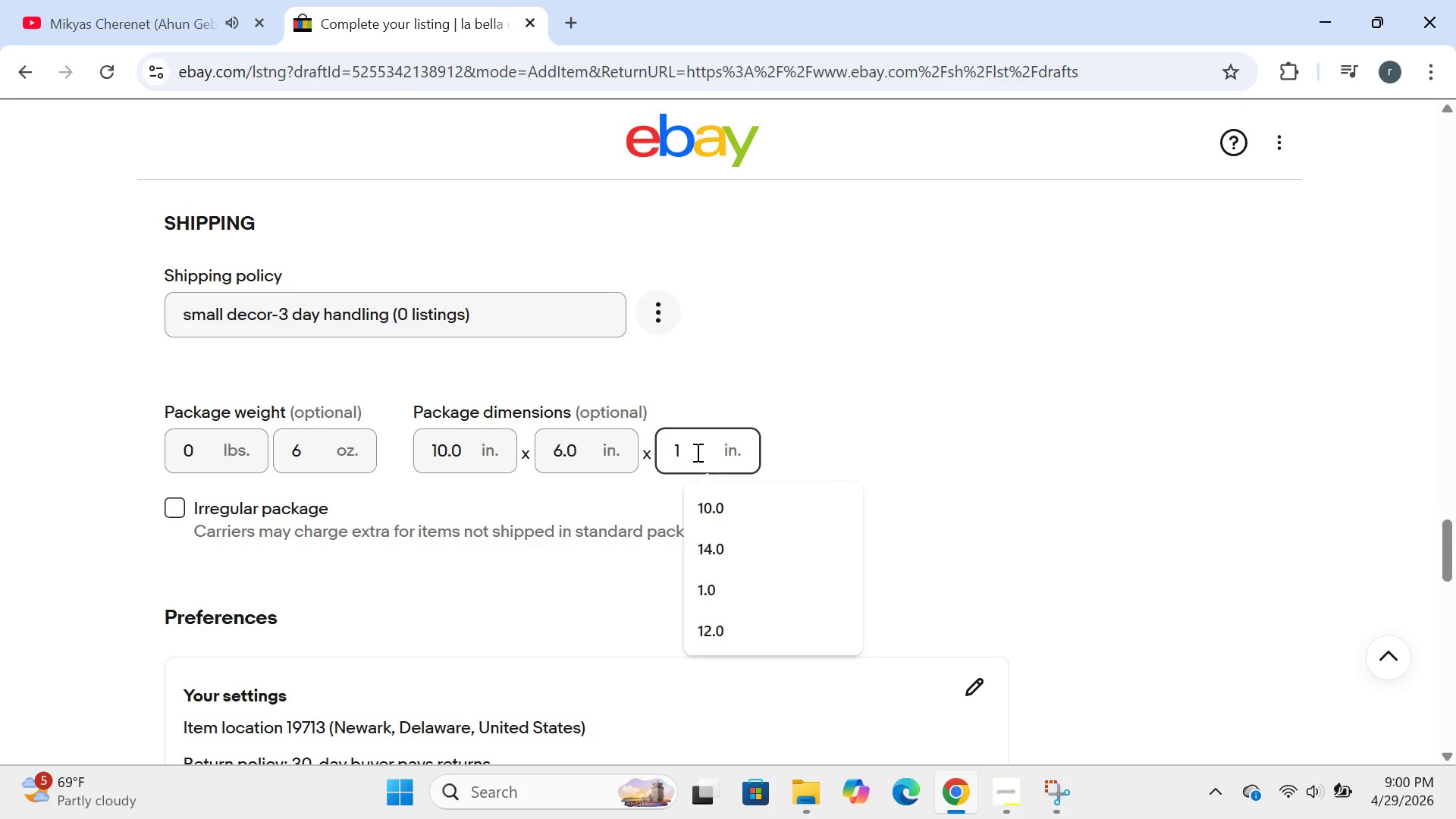 
key(Period)
 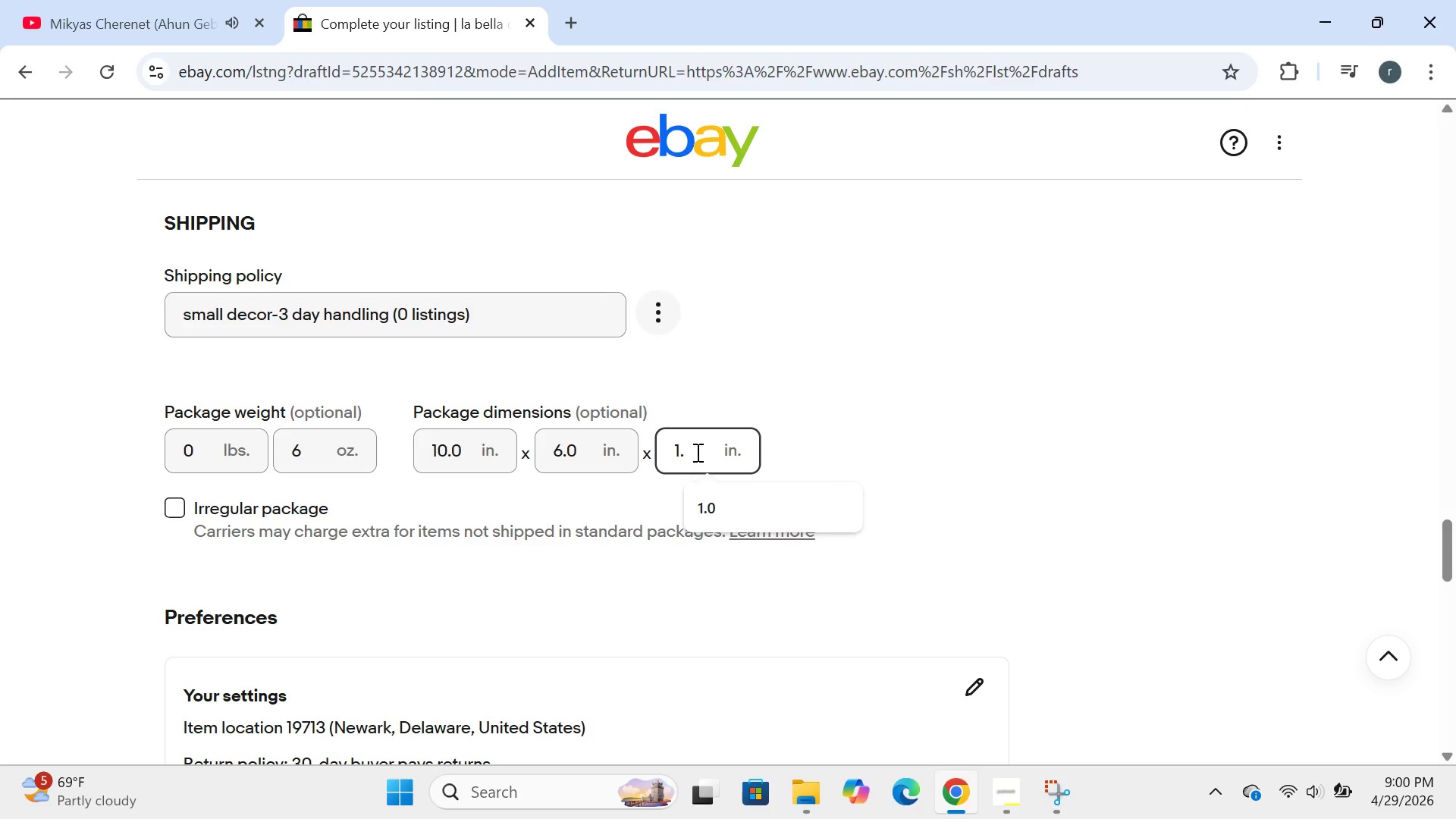 
key(0)
 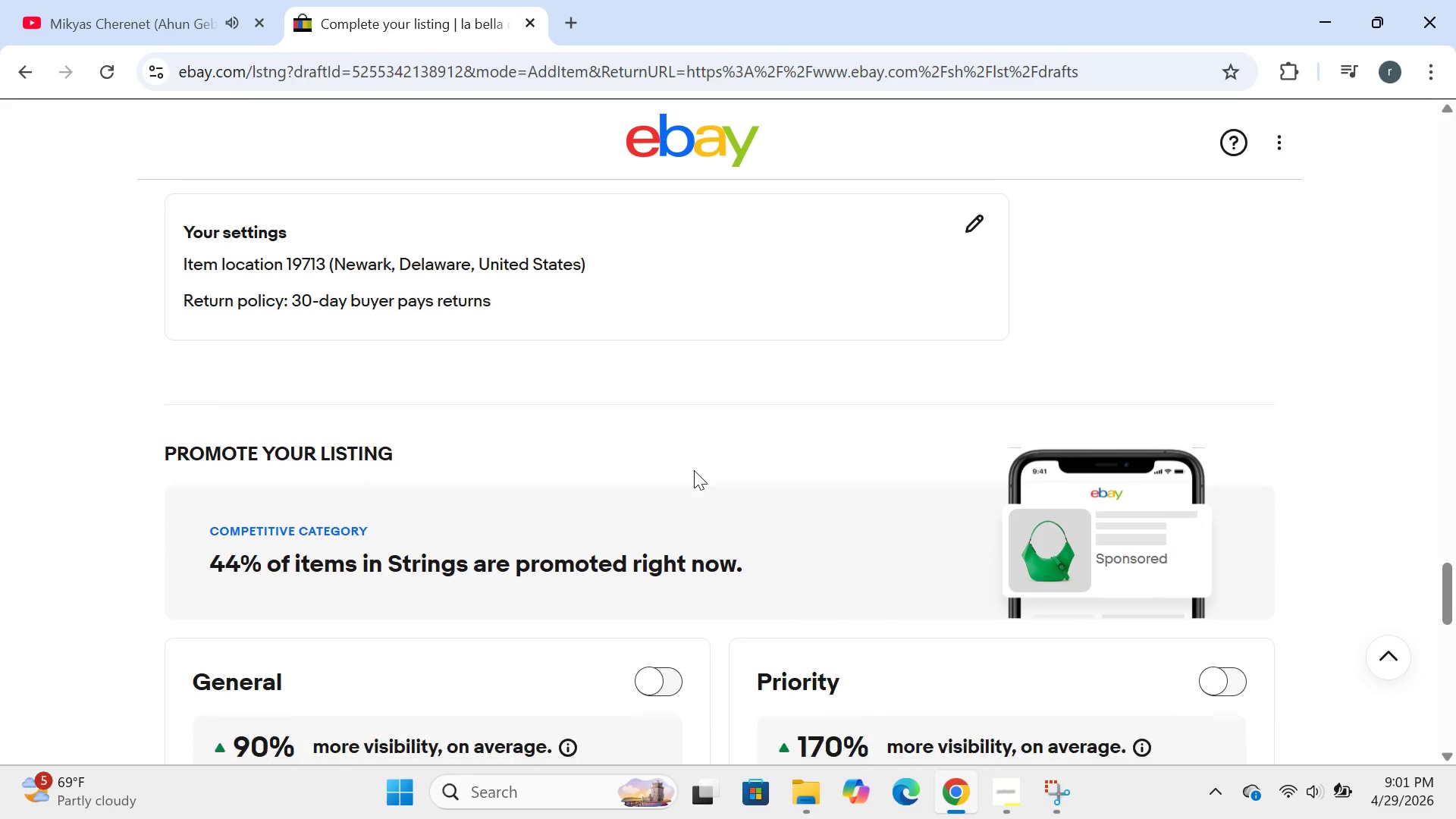 
wait(19.08)
 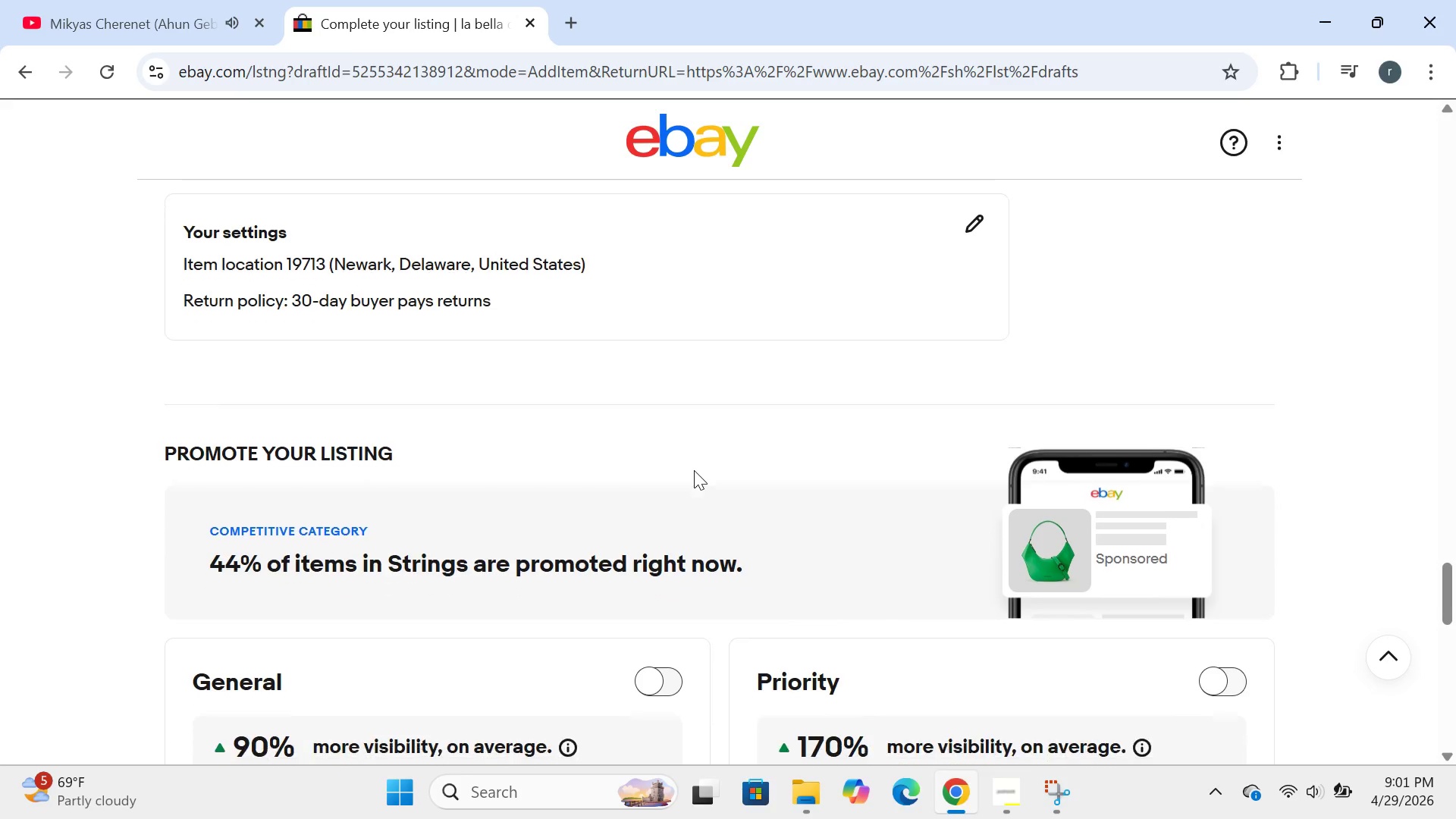 
left_click([694, 538])
 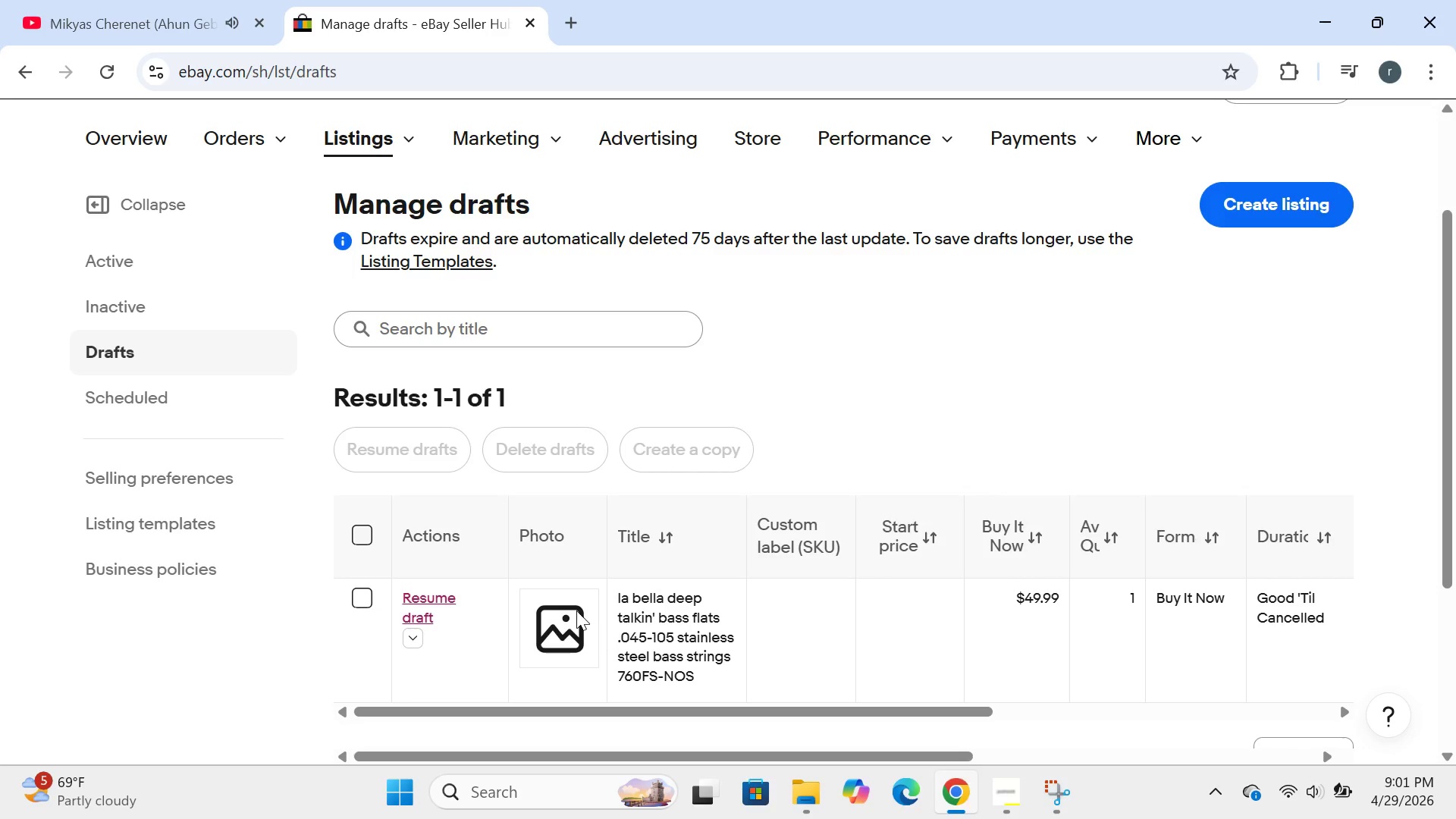 
wait(34.62)
 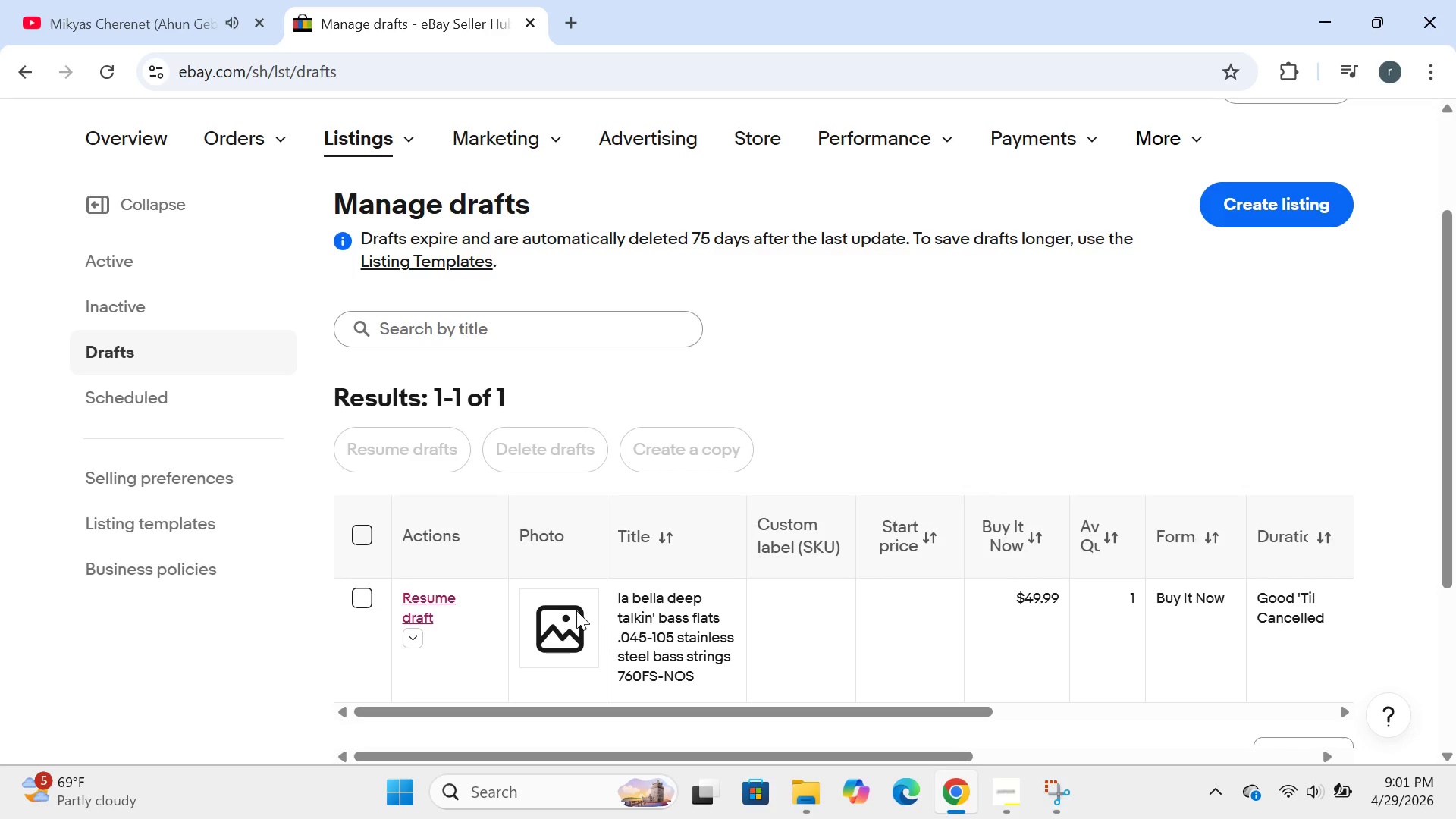 
left_click([576, 610])
 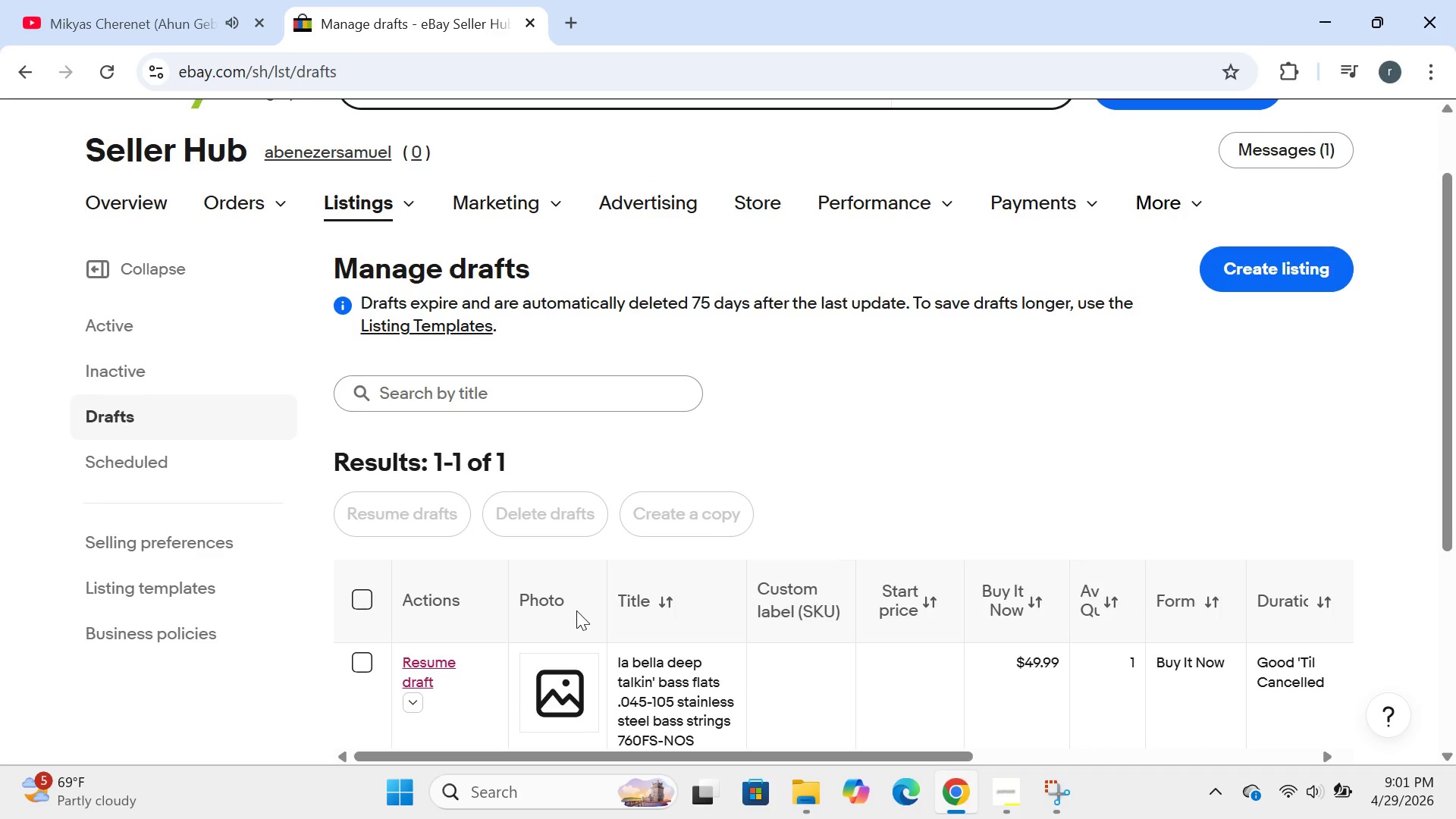 
wait(10.58)
 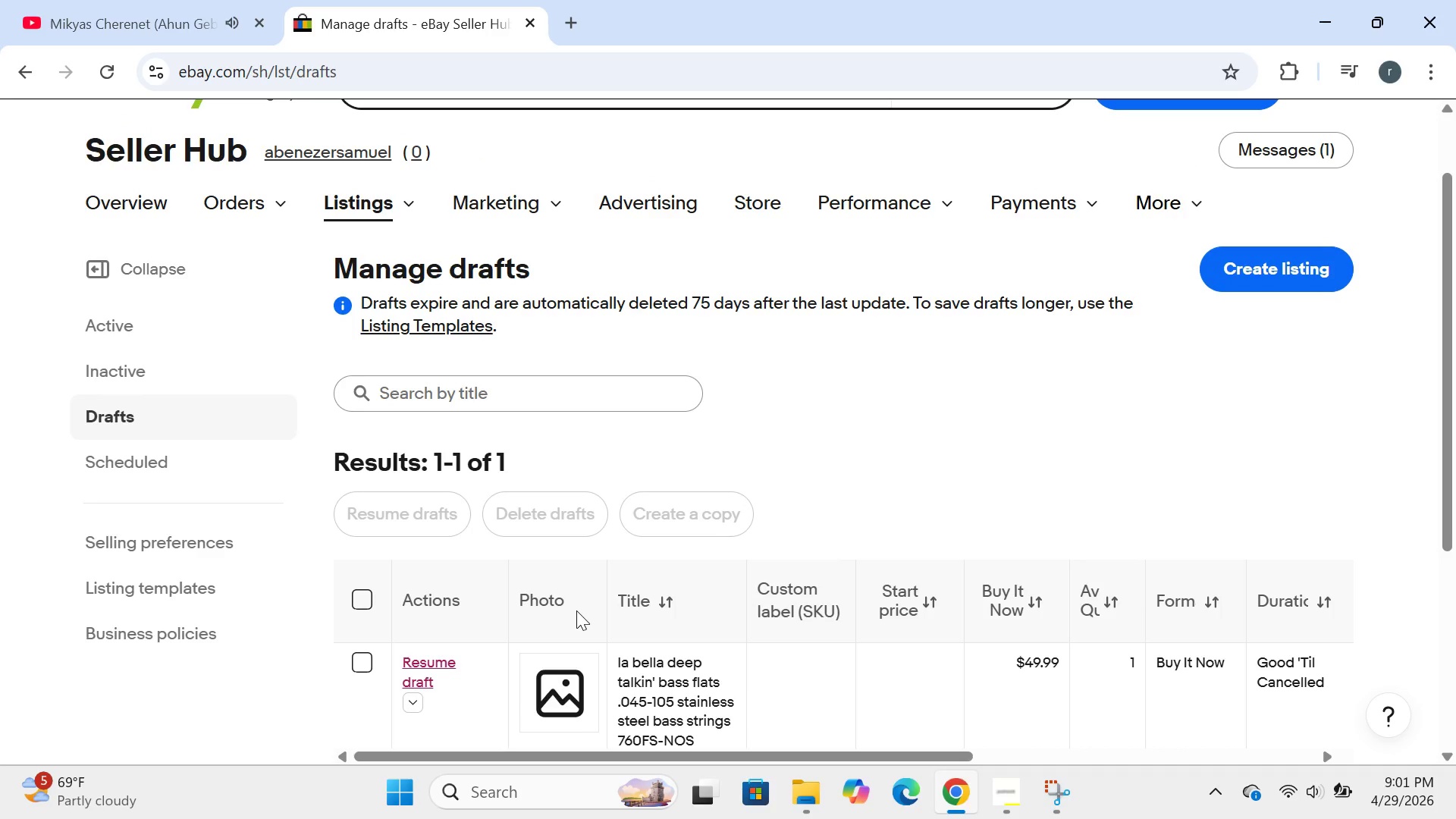 
left_click([570, 33])
 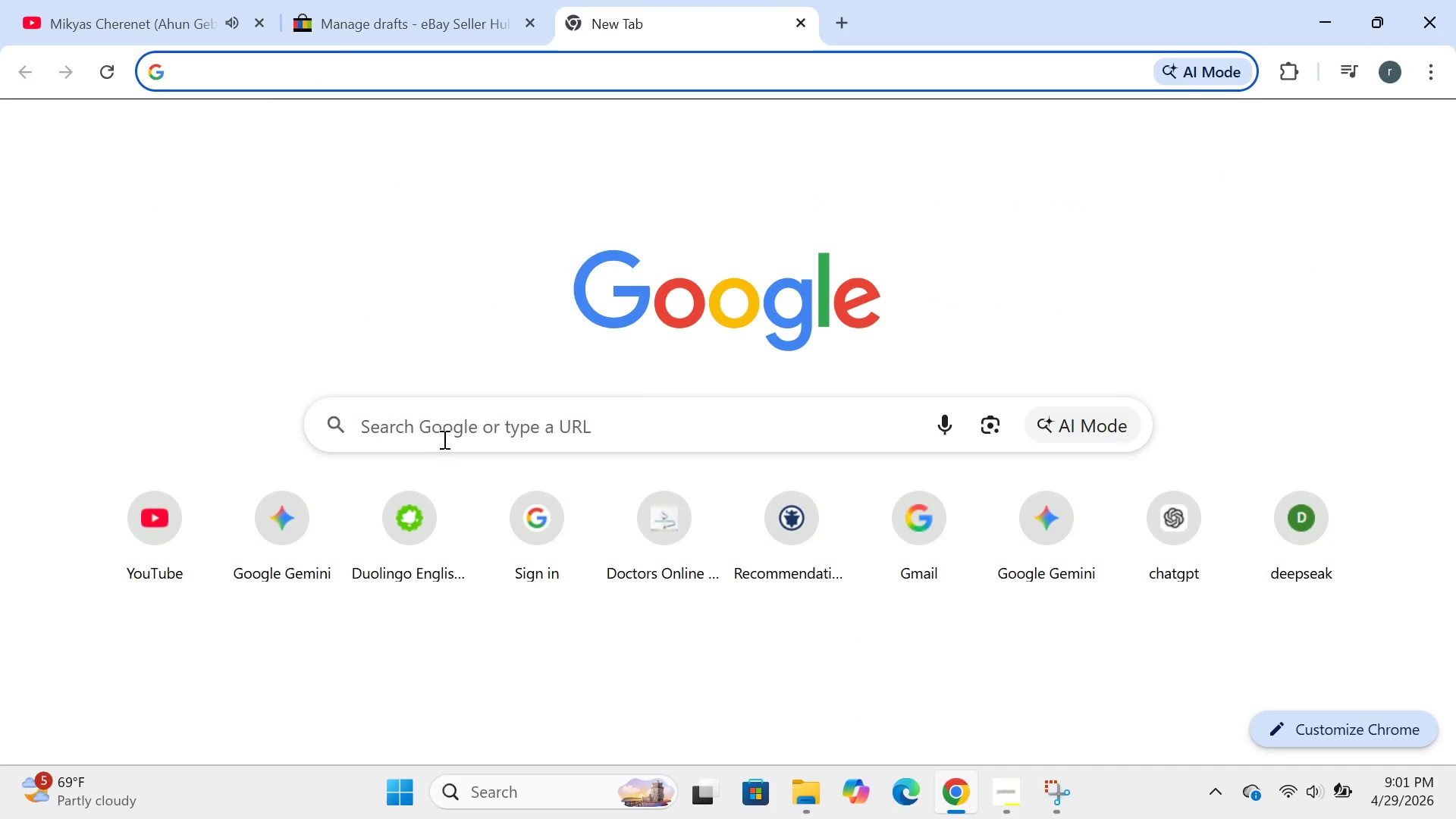 
left_click([448, 426])
 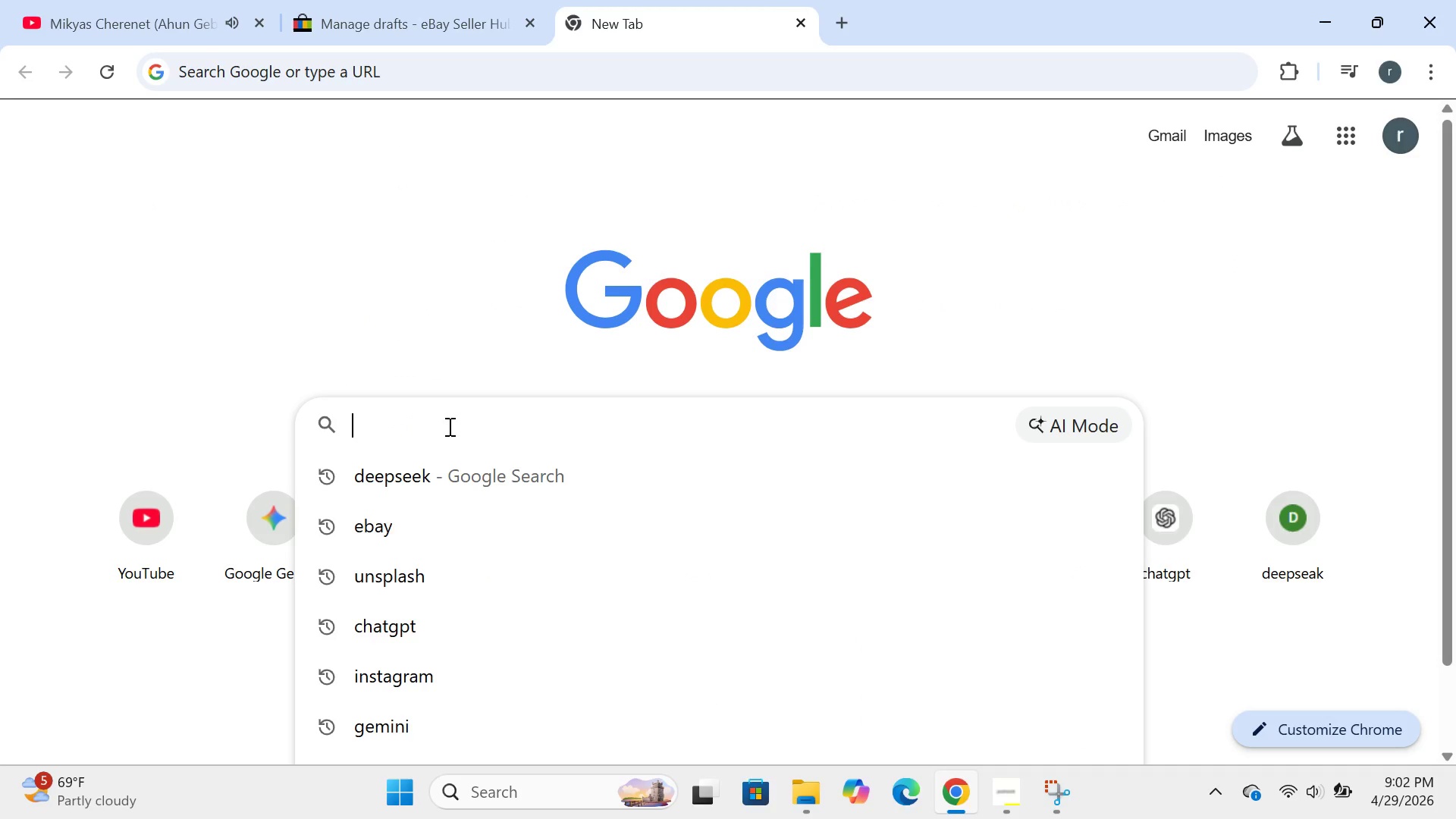 
type(8n)
key(Backspace)
key(Backspace)
type(un)
 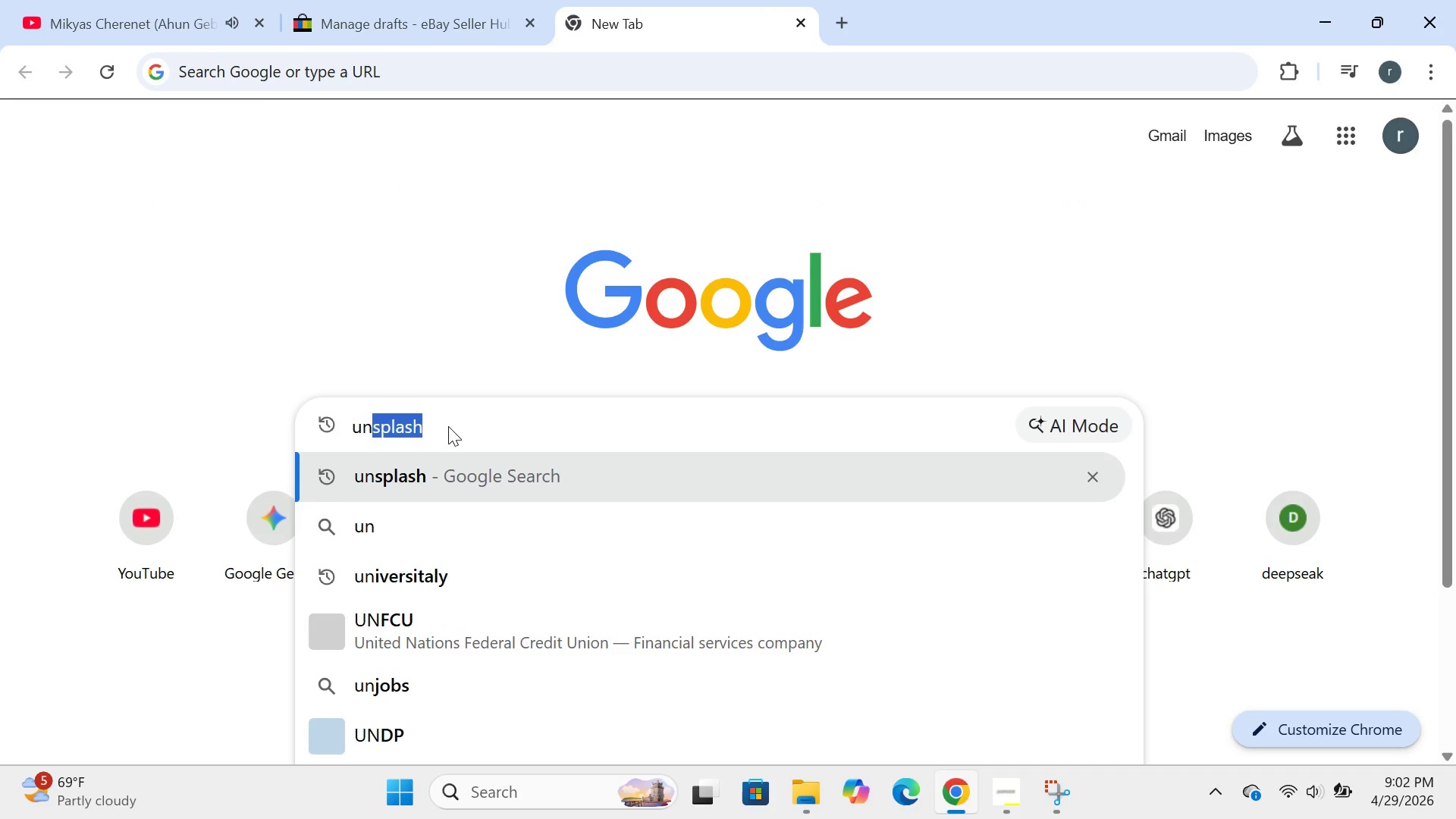 
key(Enter)
 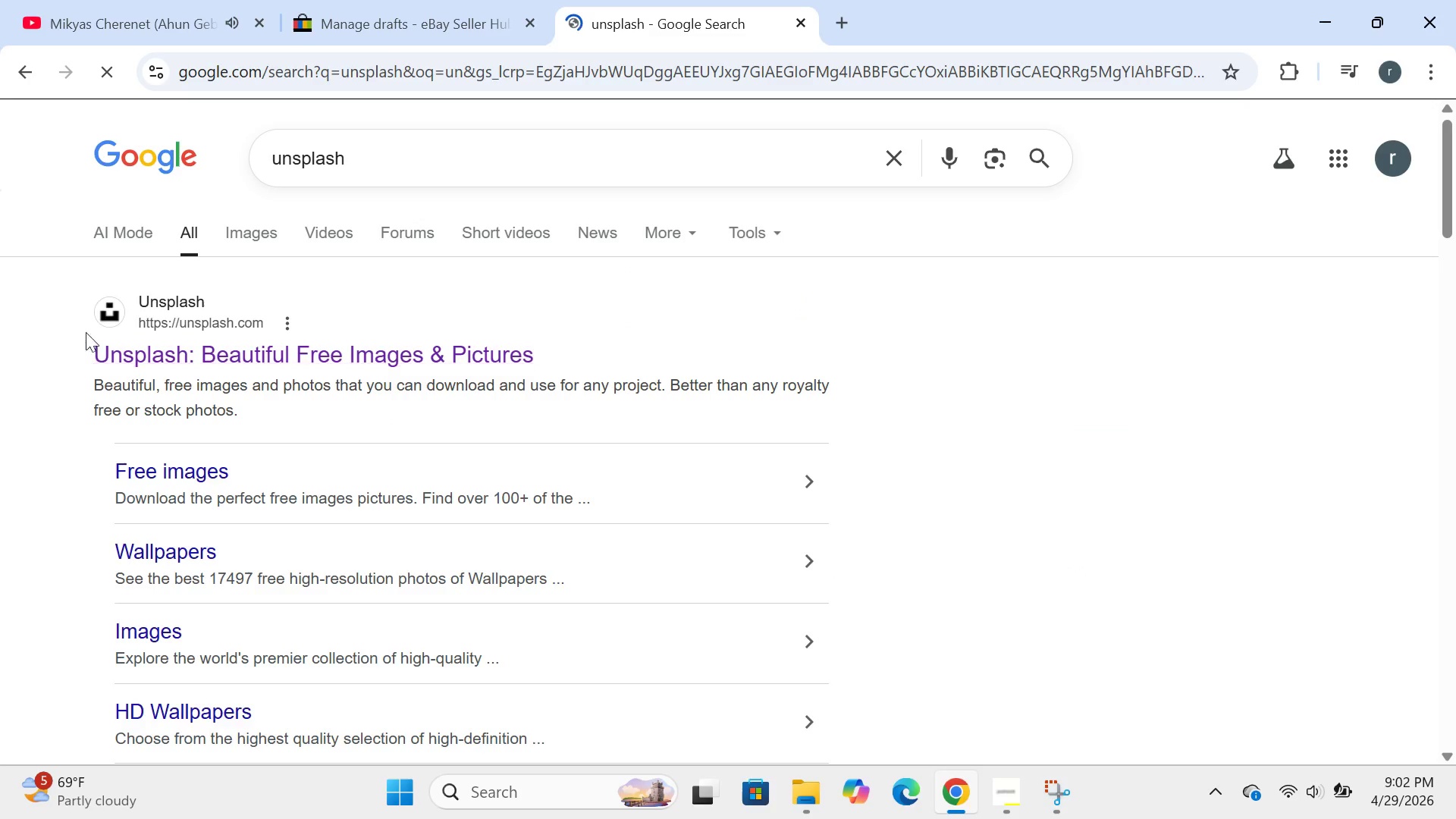 
left_click([130, 346])
 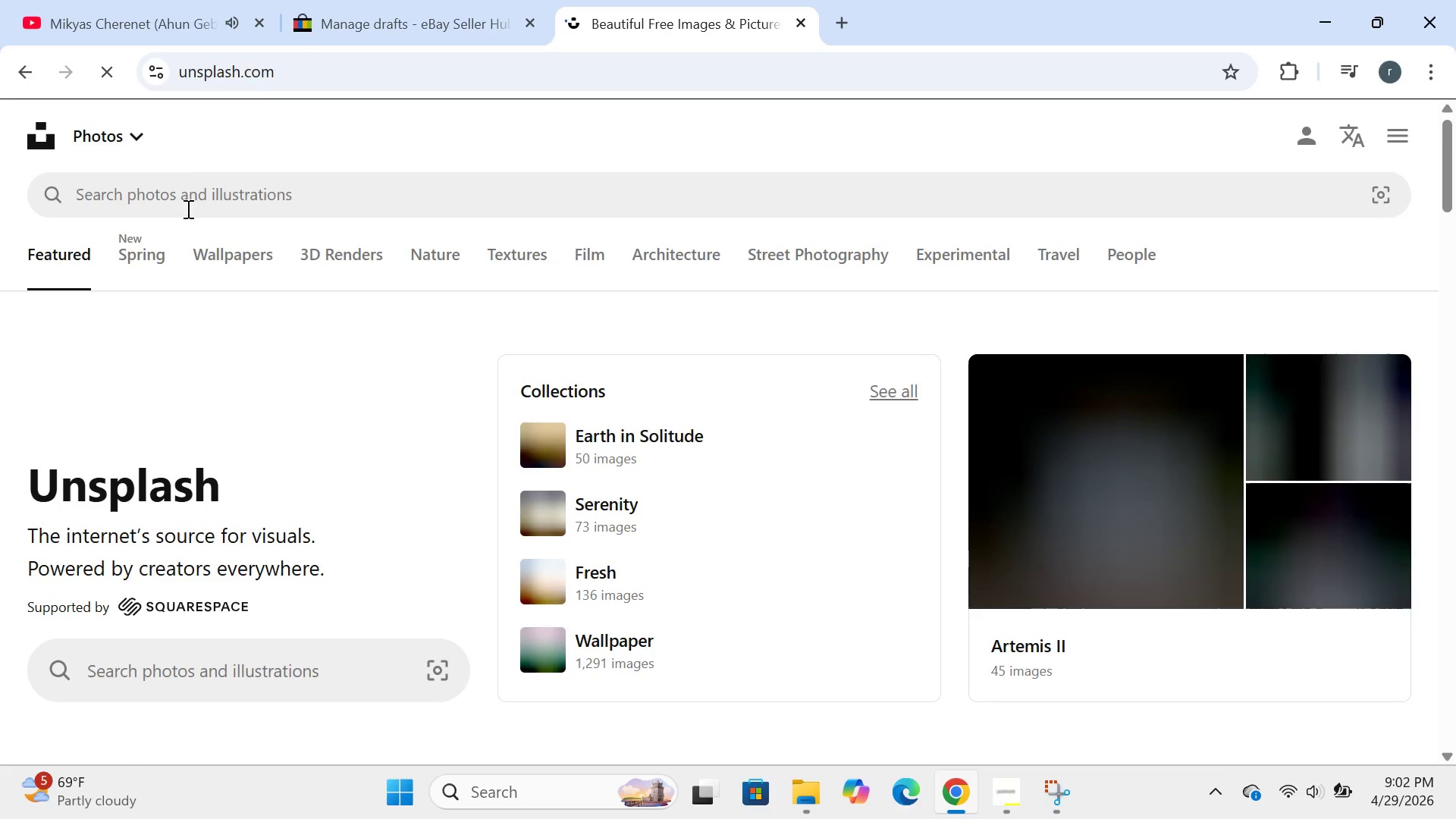 
left_click([195, 202])
 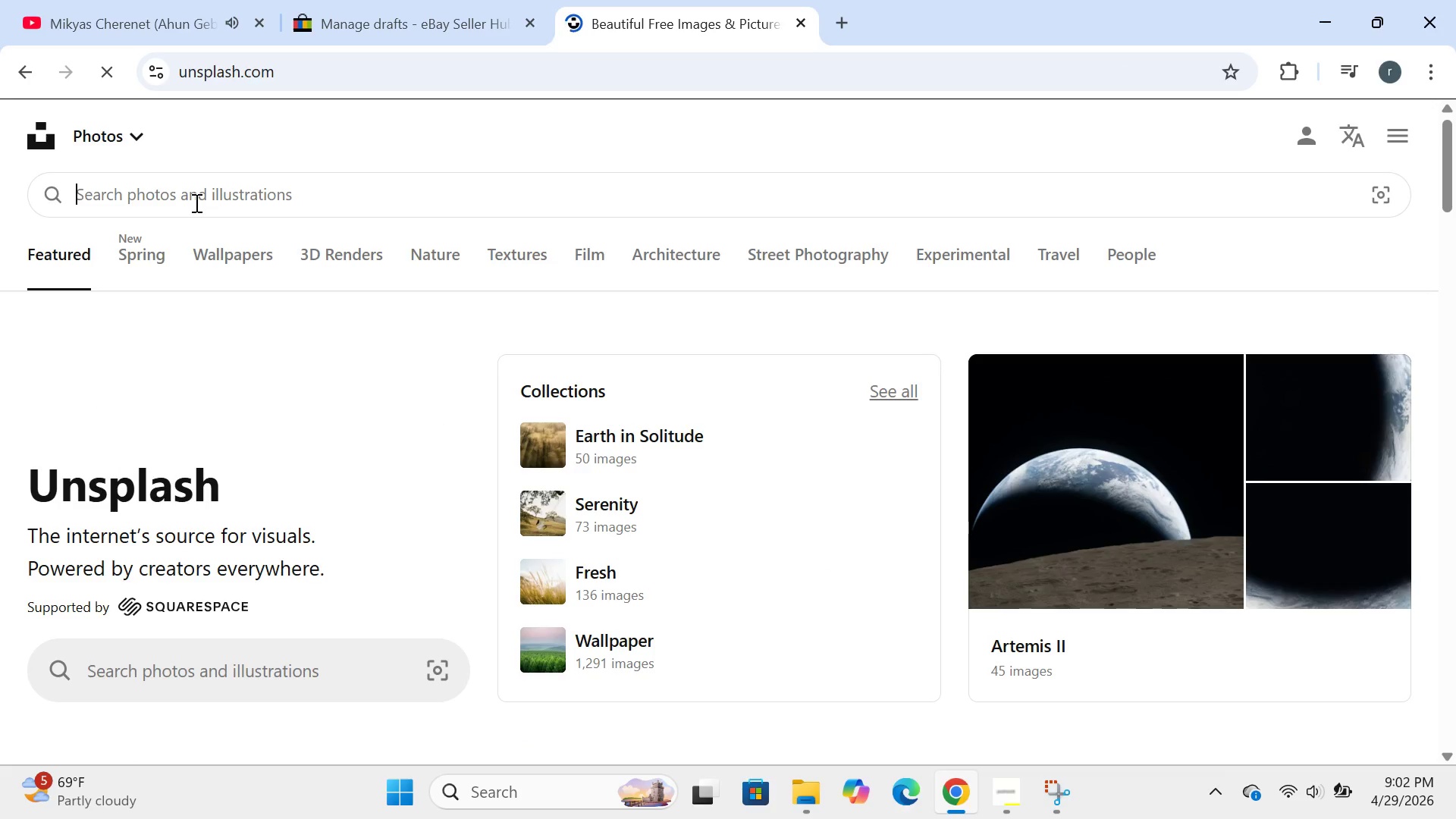 
type(la bella baqss)
key(Backspace)
key(Backspace)
key(Backspace)
type(ss strings)
 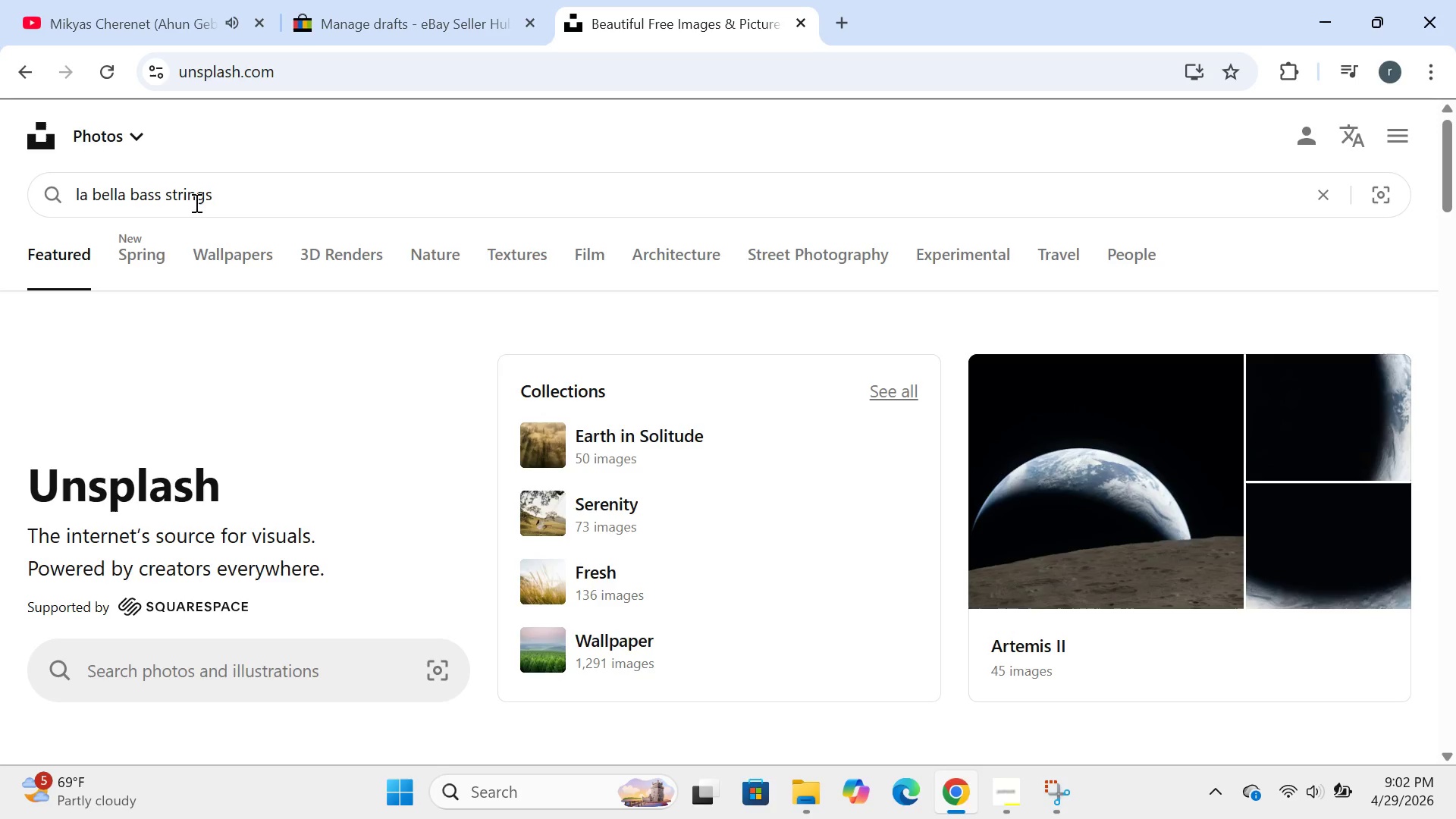 
key(Enter)
 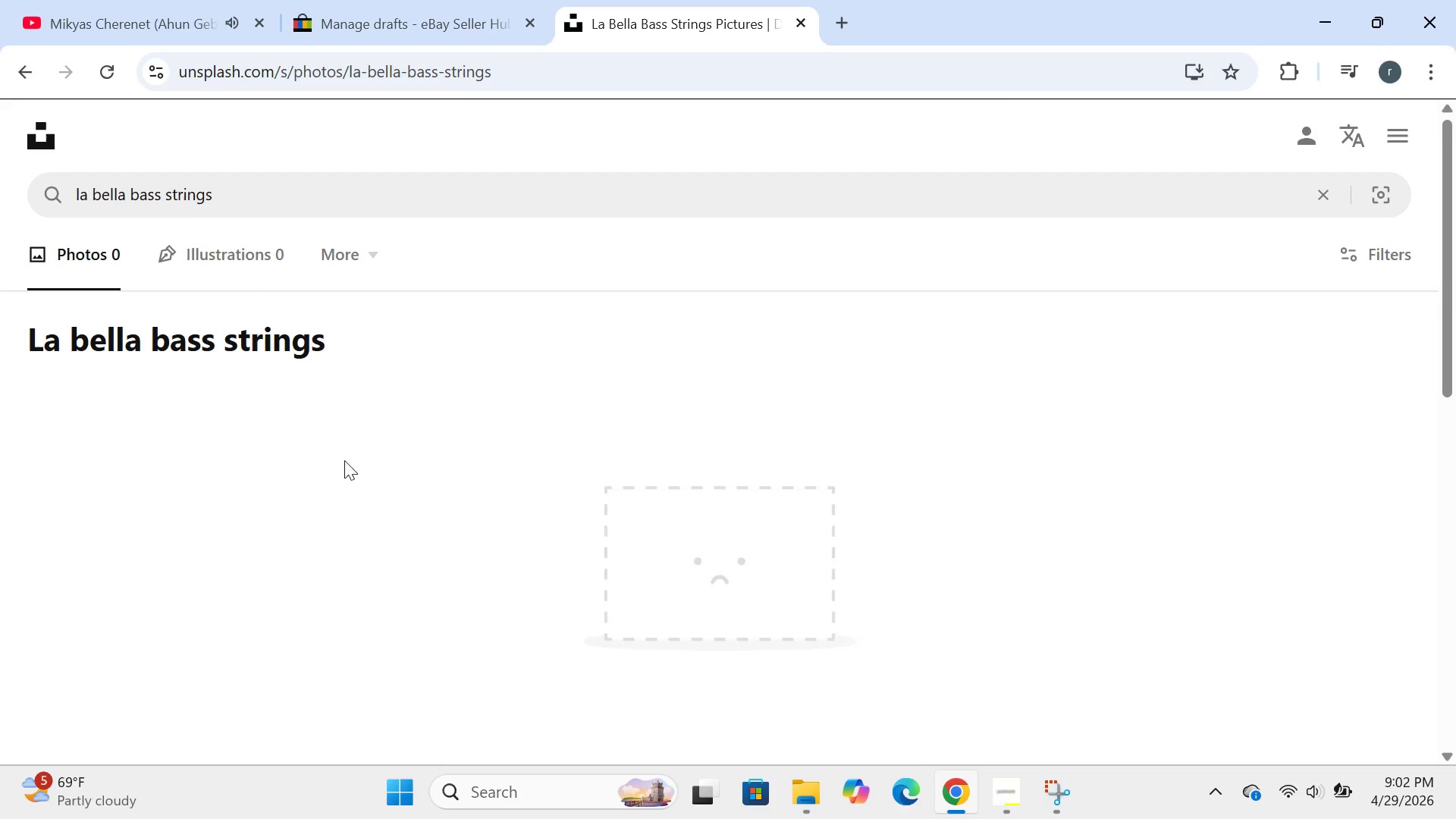 
left_click([282, 187])
 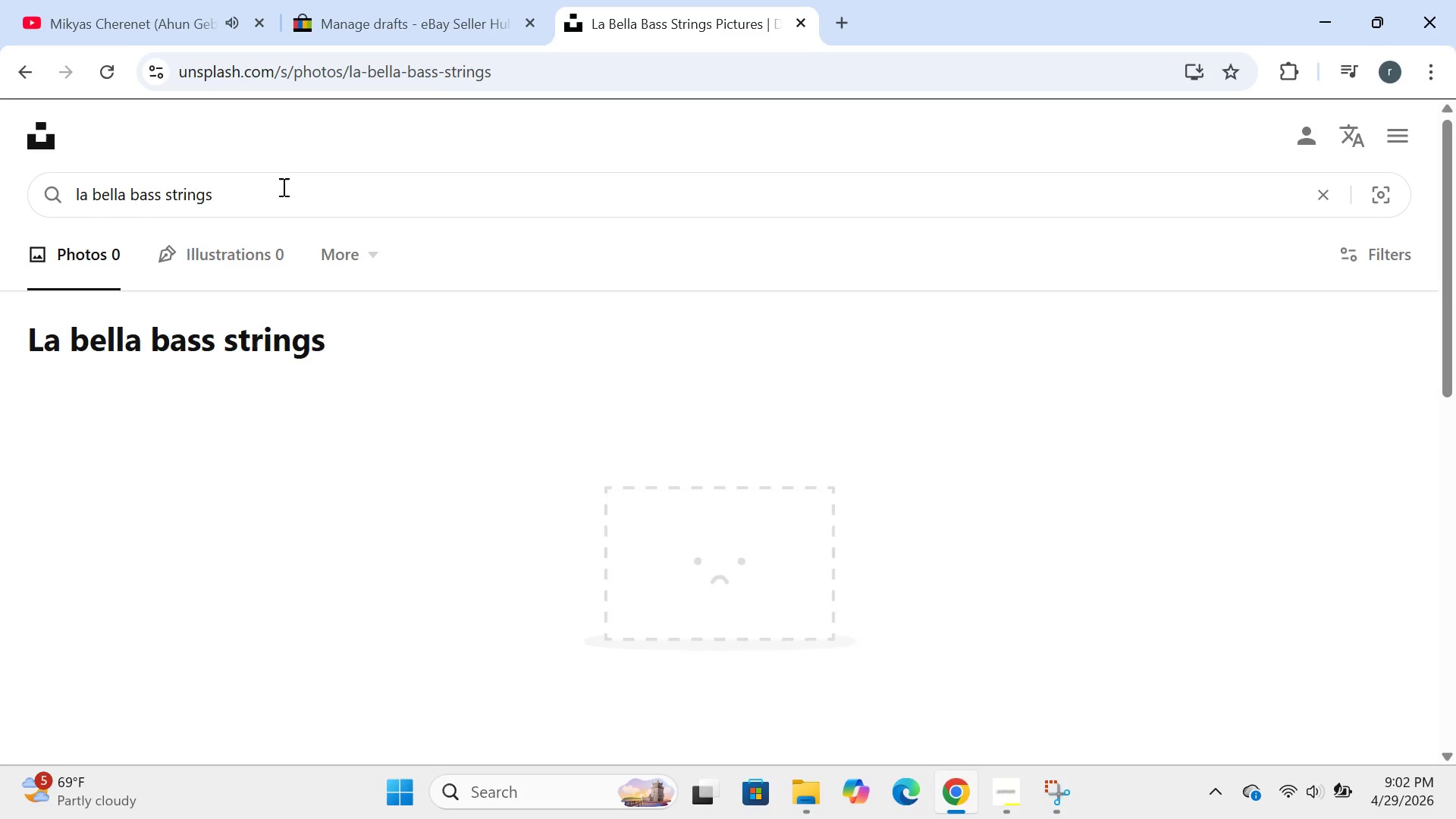 
wait(18.23)
 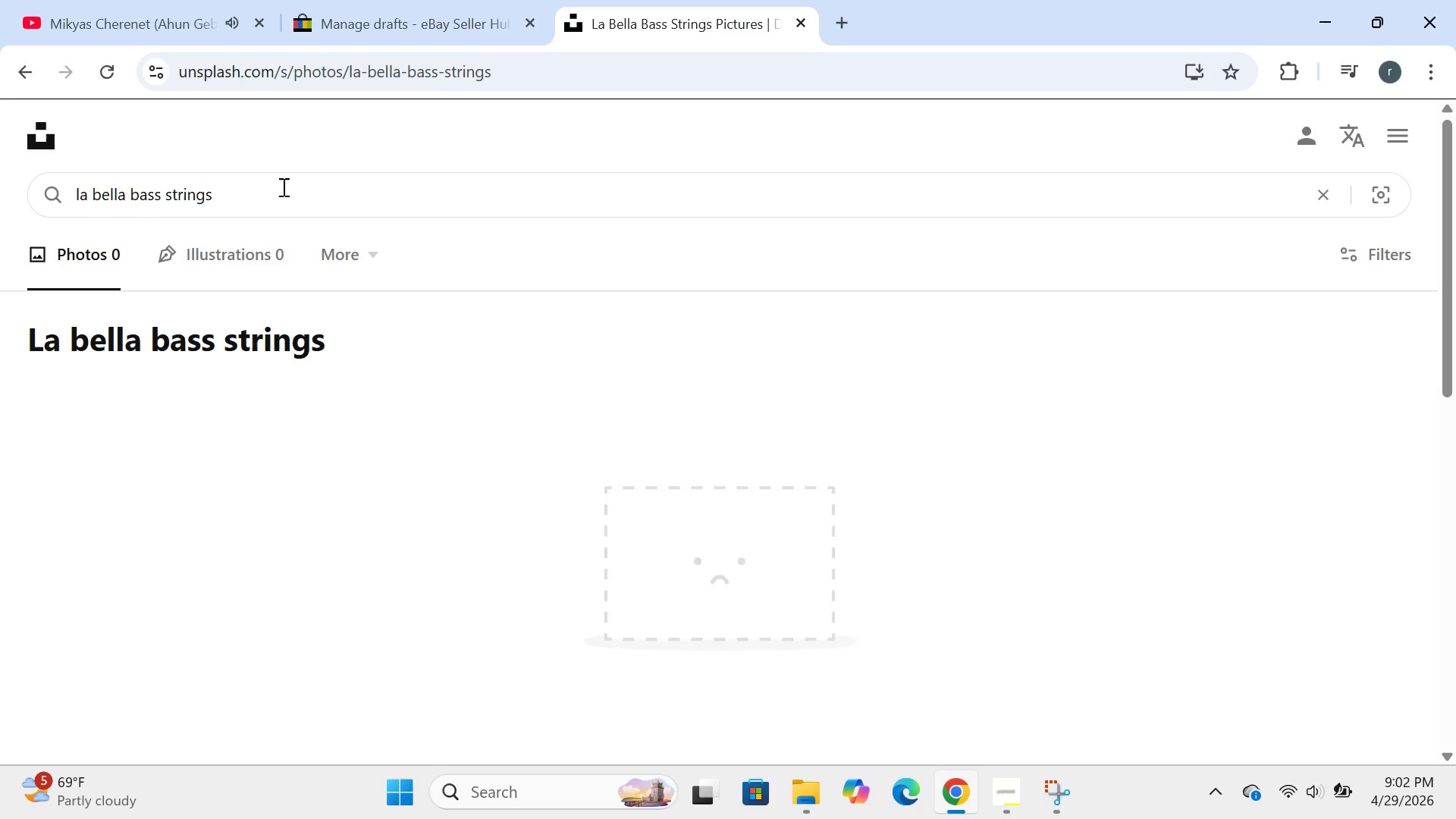 
hold_key(key=Backspace, duration=1.3)
 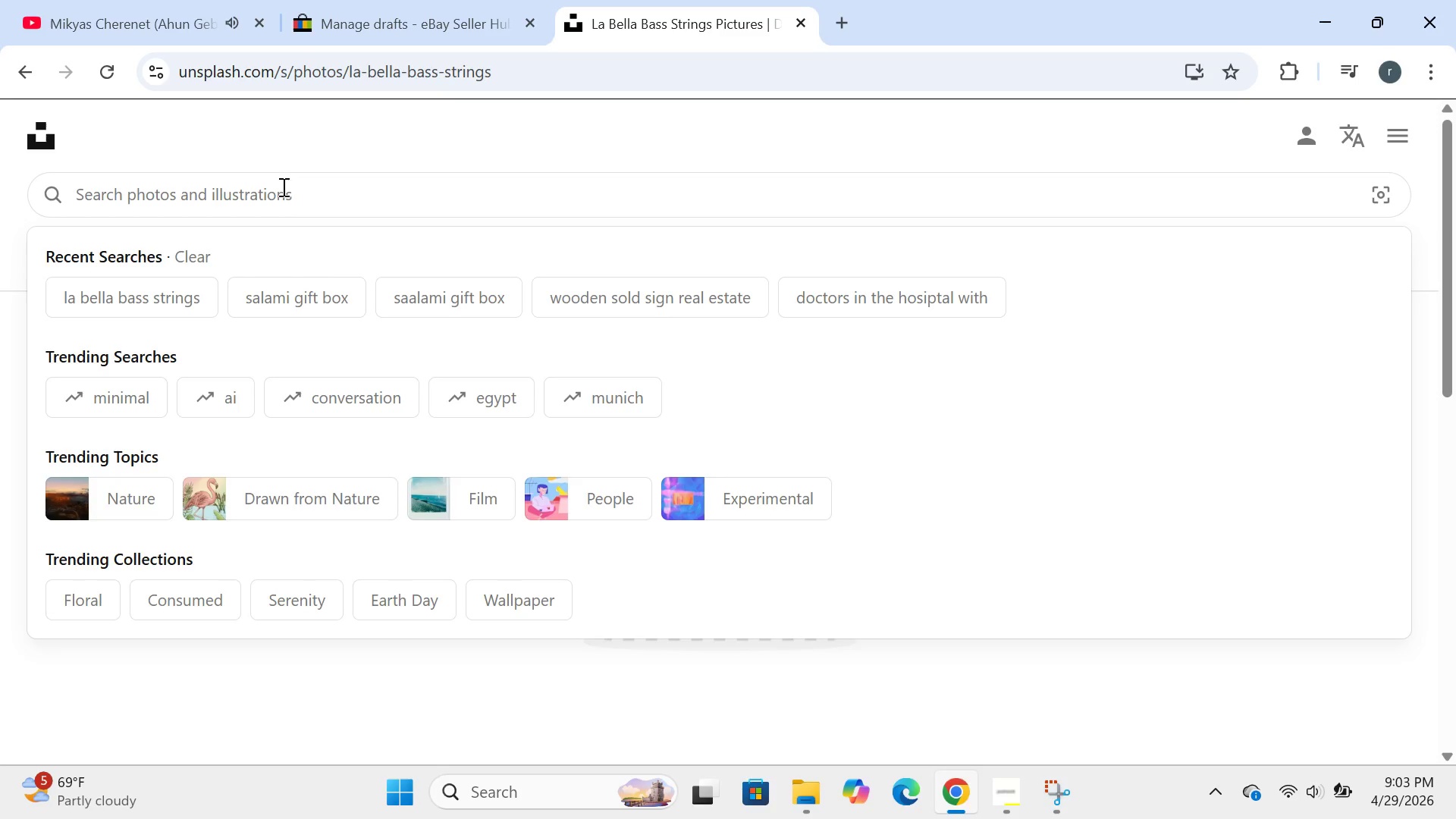 
wait(24.23)
 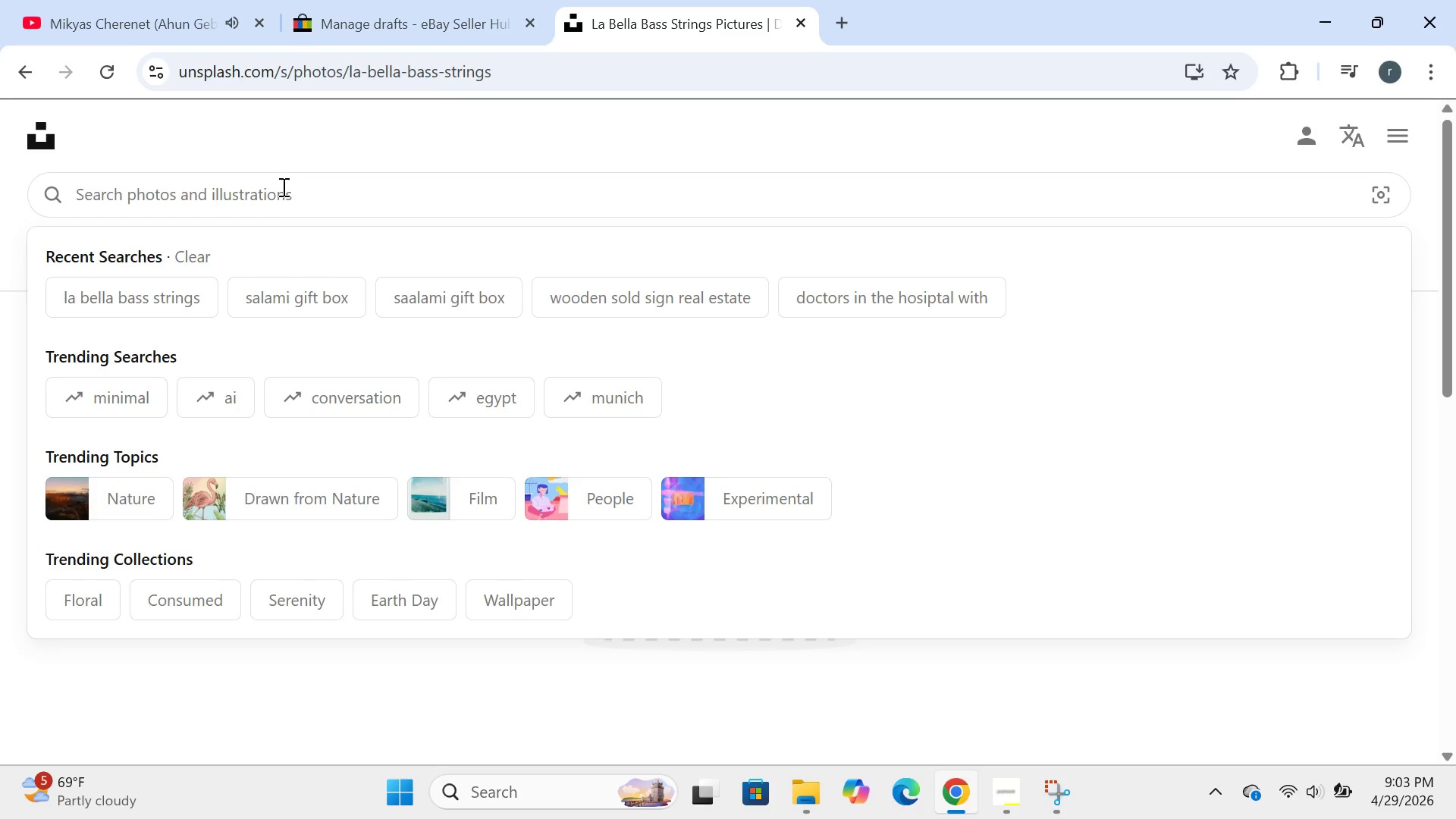 
type(la bella deep talkin bass)
 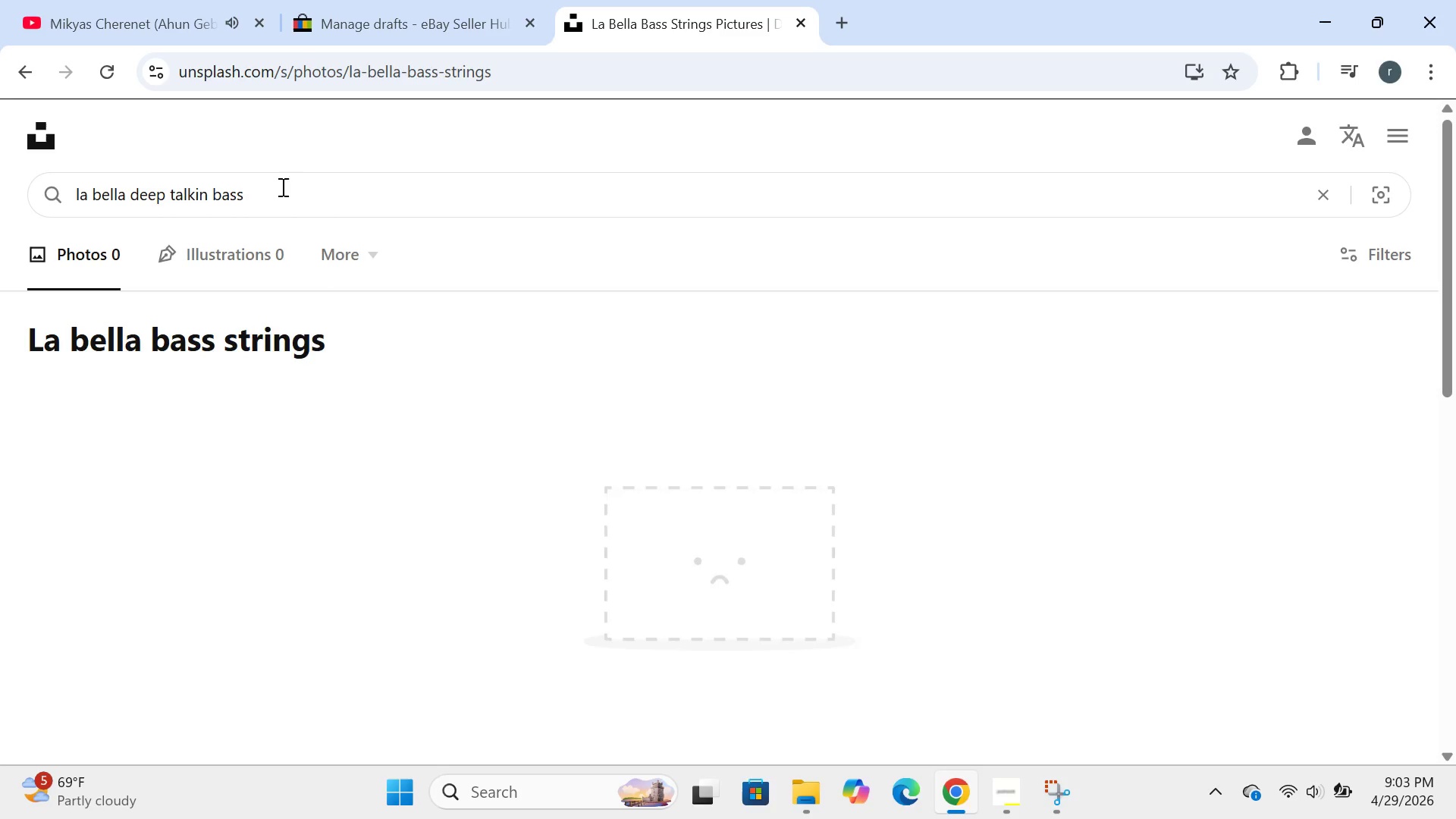 
key(Enter)
 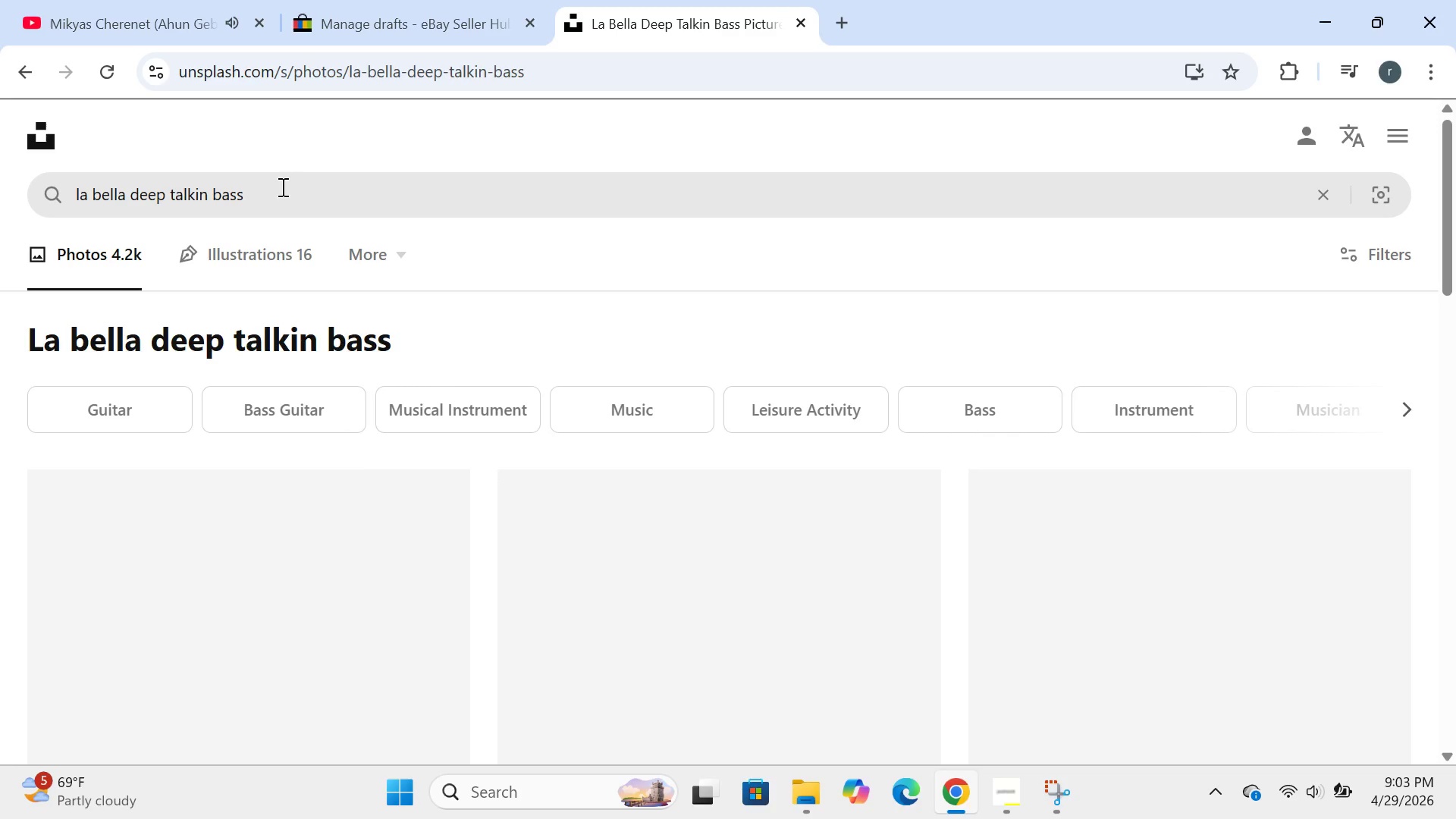 
mouse_move([408, 591])
 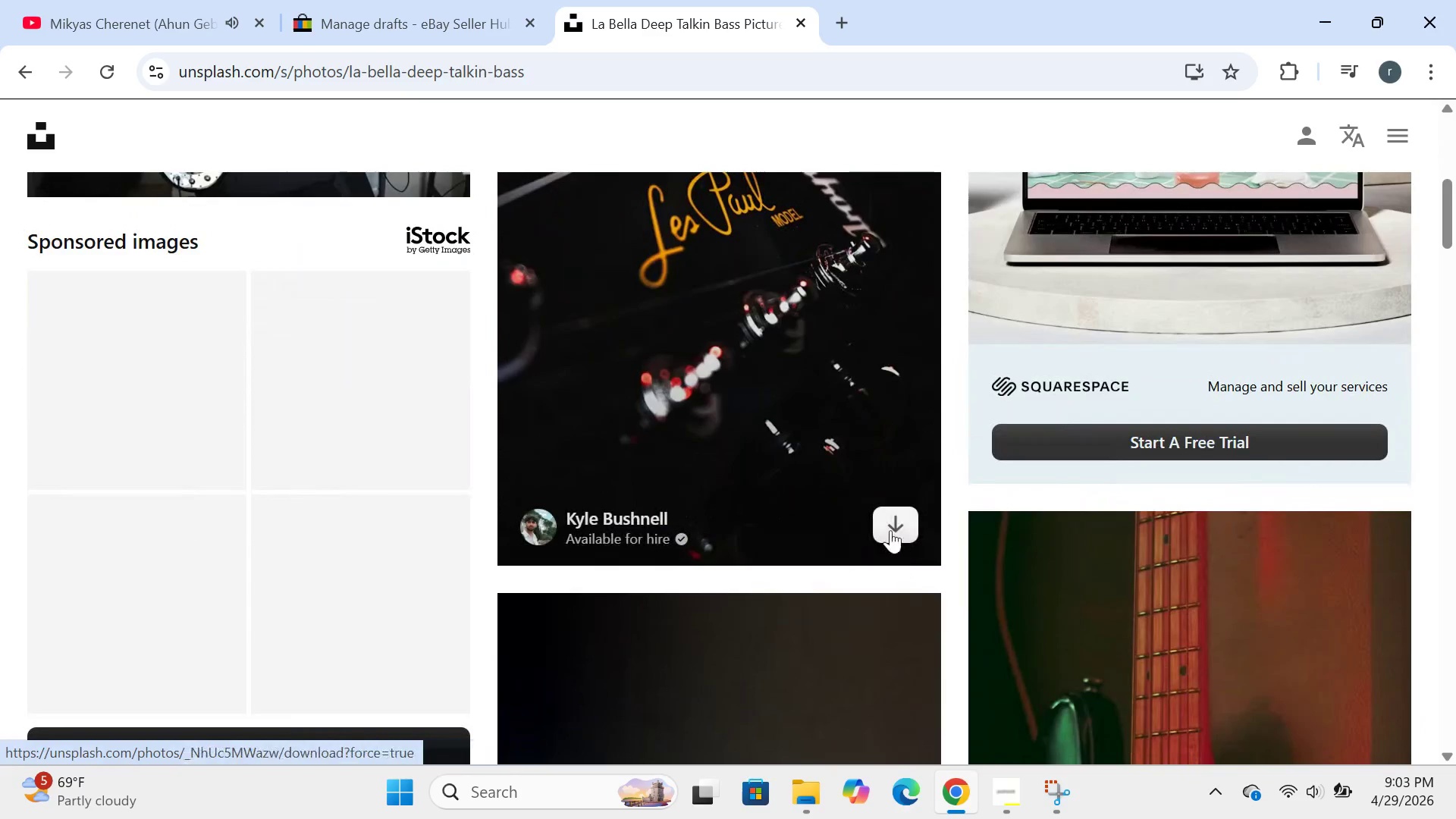 
left_click([890, 529])
 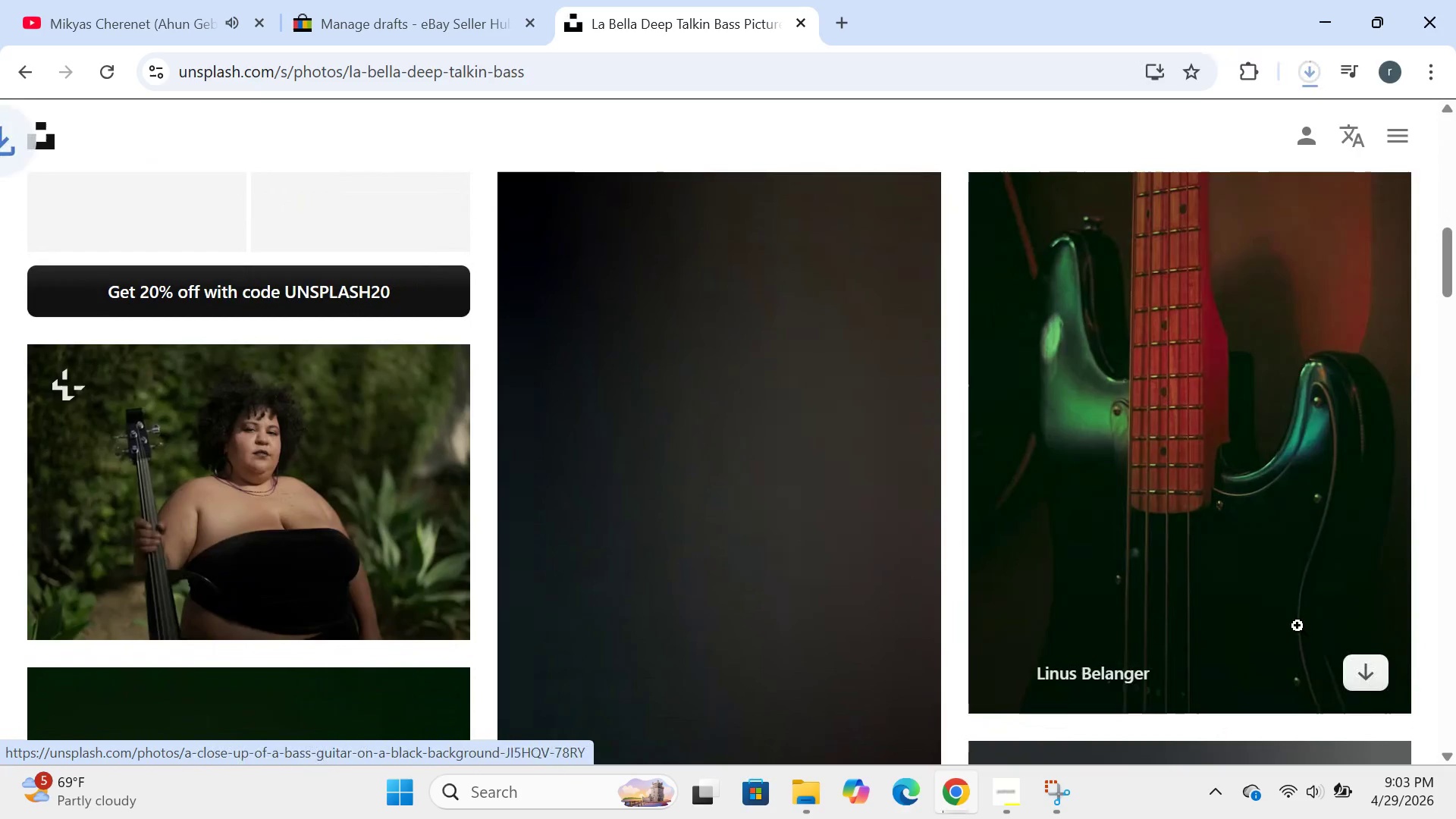 
left_click([1354, 682])
 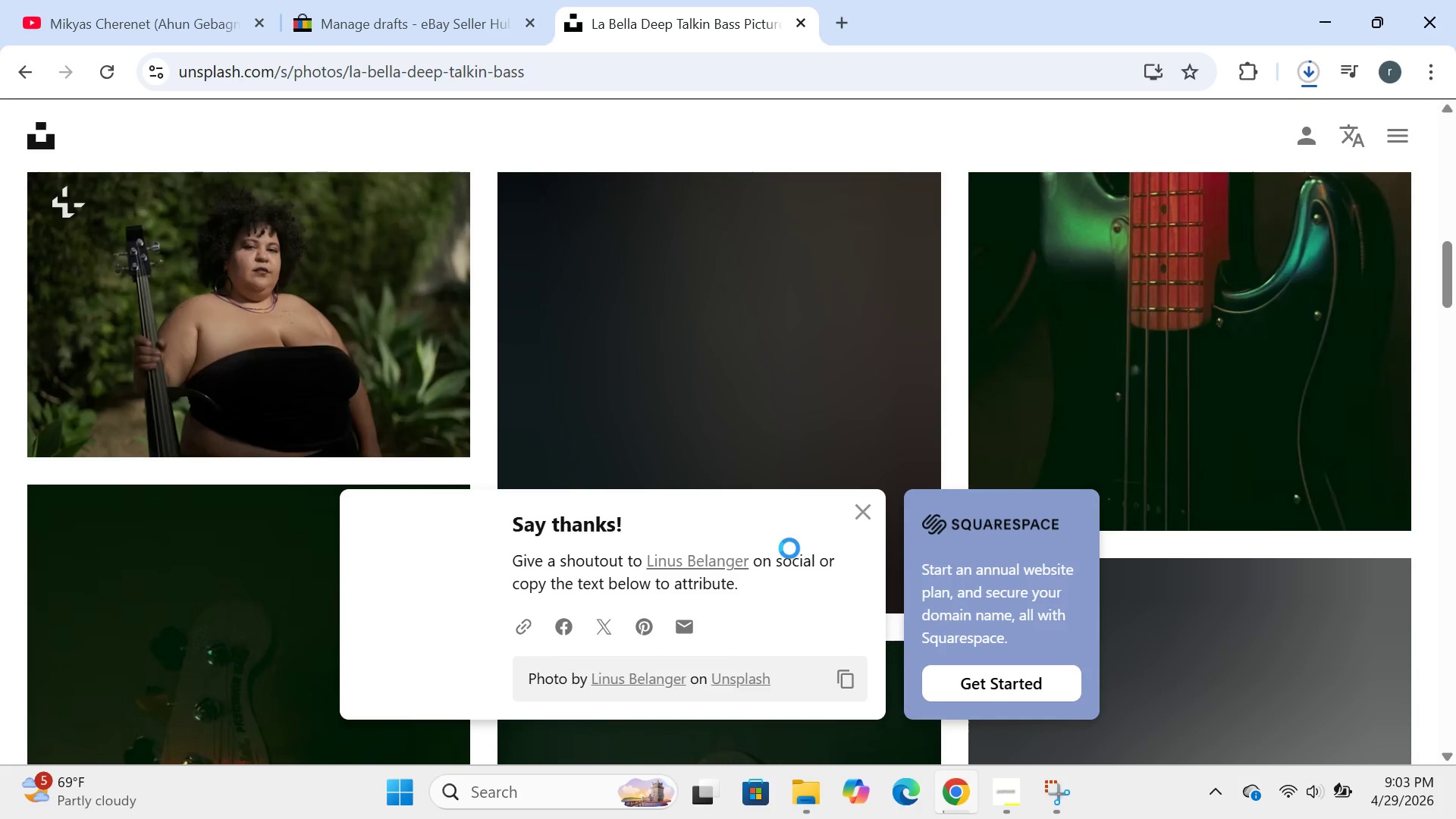 
wait(20.61)
 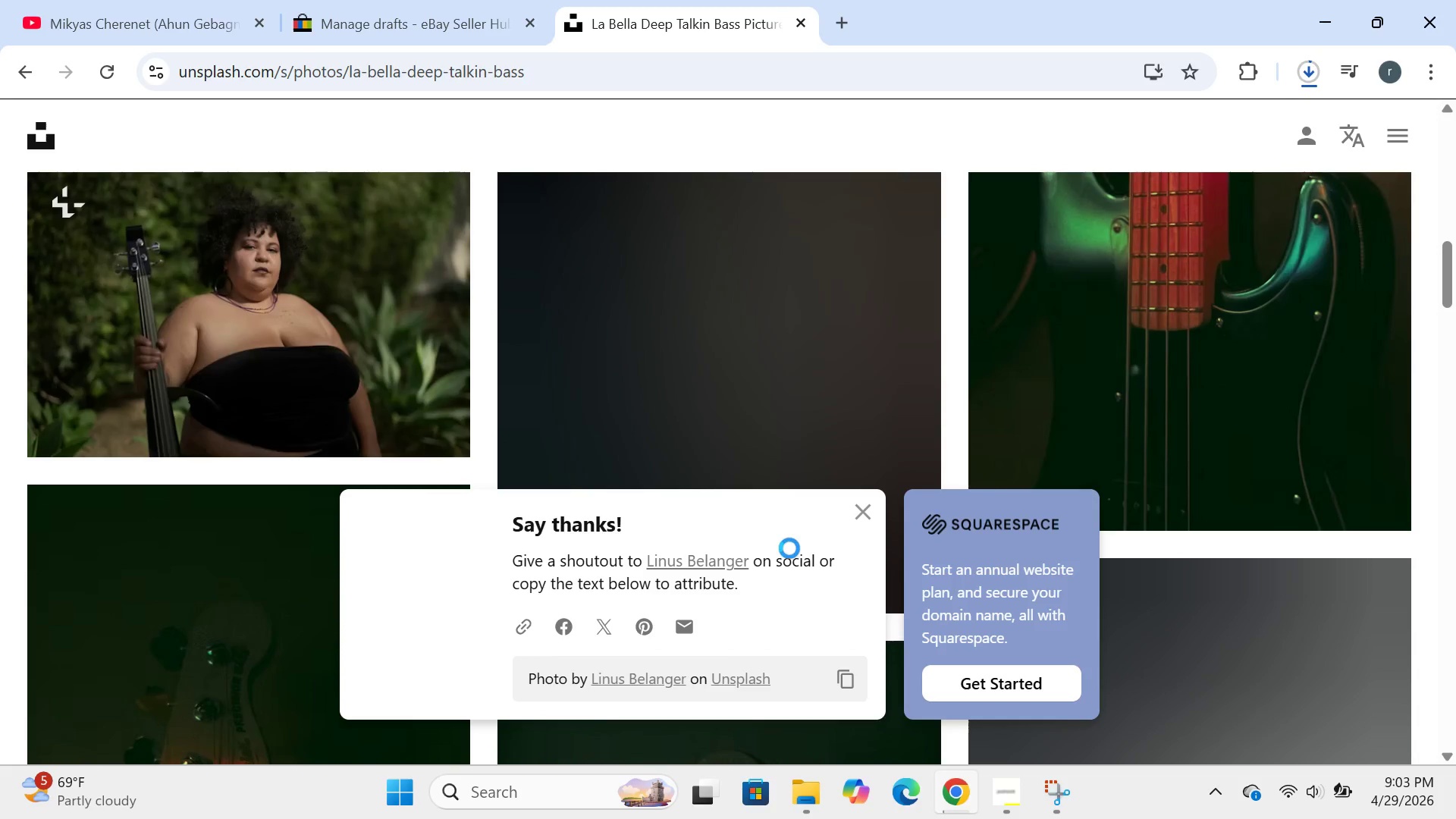 
left_click([1131, 0])
 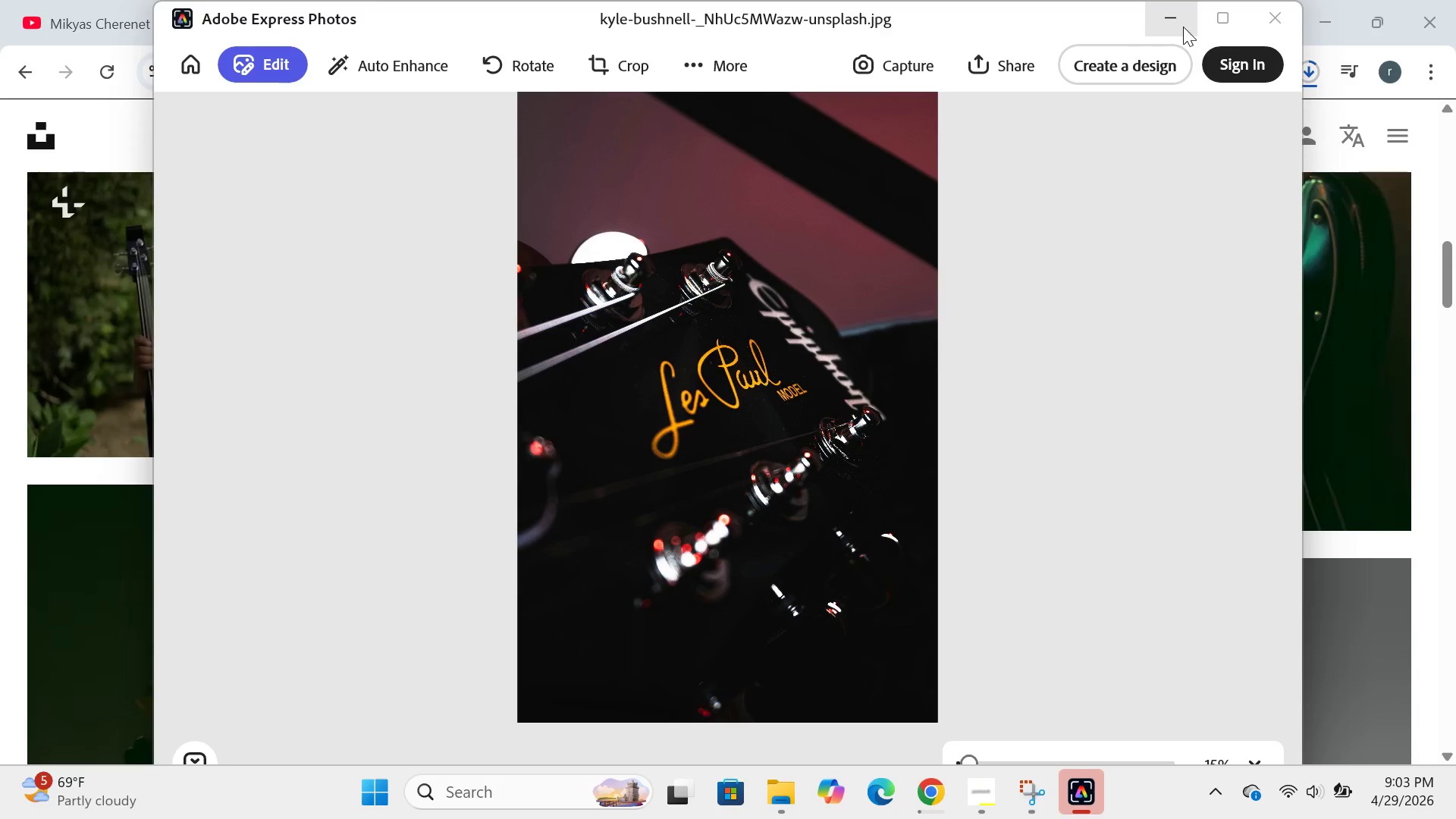 
left_click([1168, 20])
 